 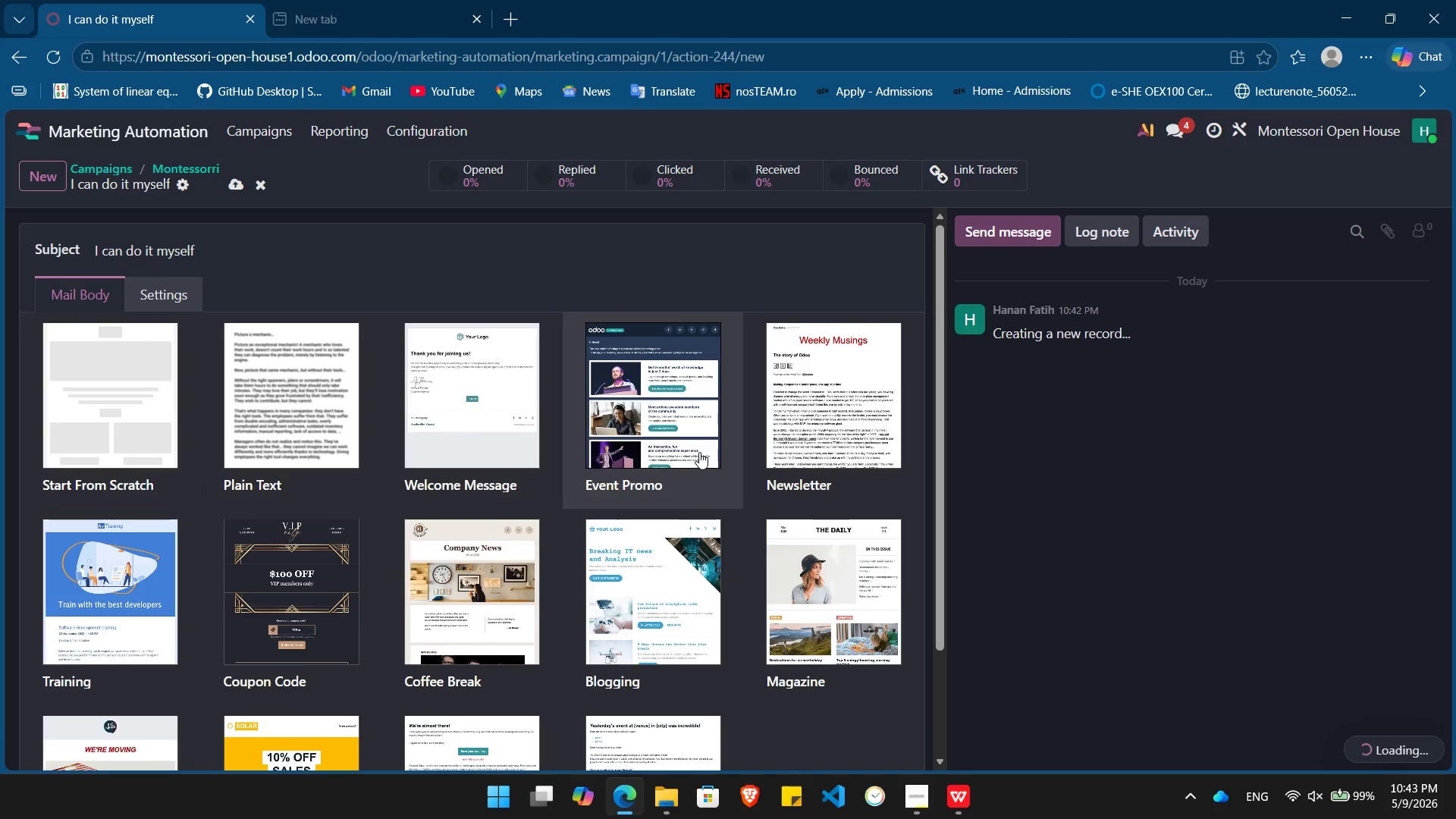 
left_click_drag(start_coordinate=[869, 443], to_coordinate=[324, 375])
 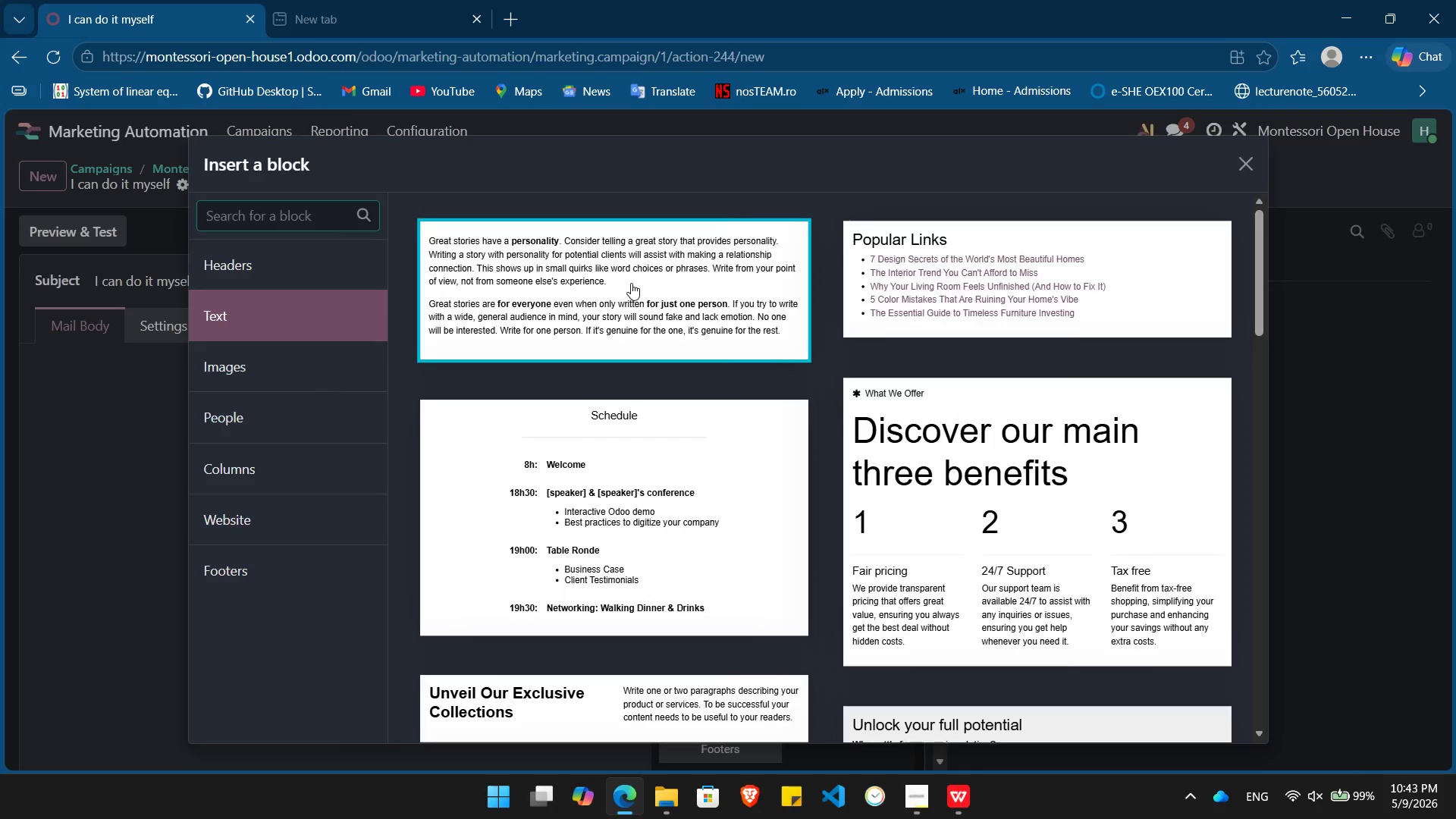 
left_click([631, 283])
 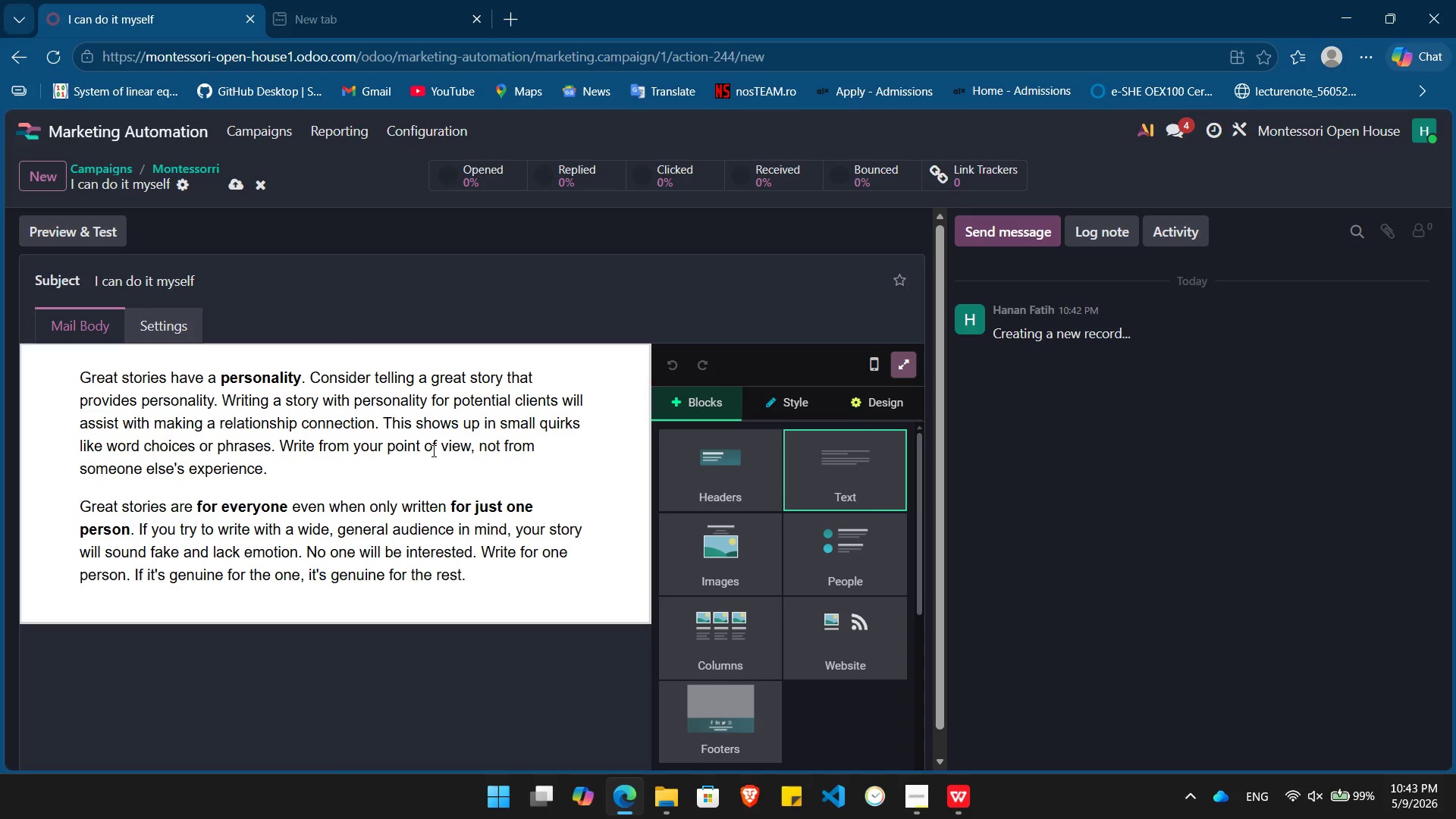 
left_click([432, 450])
 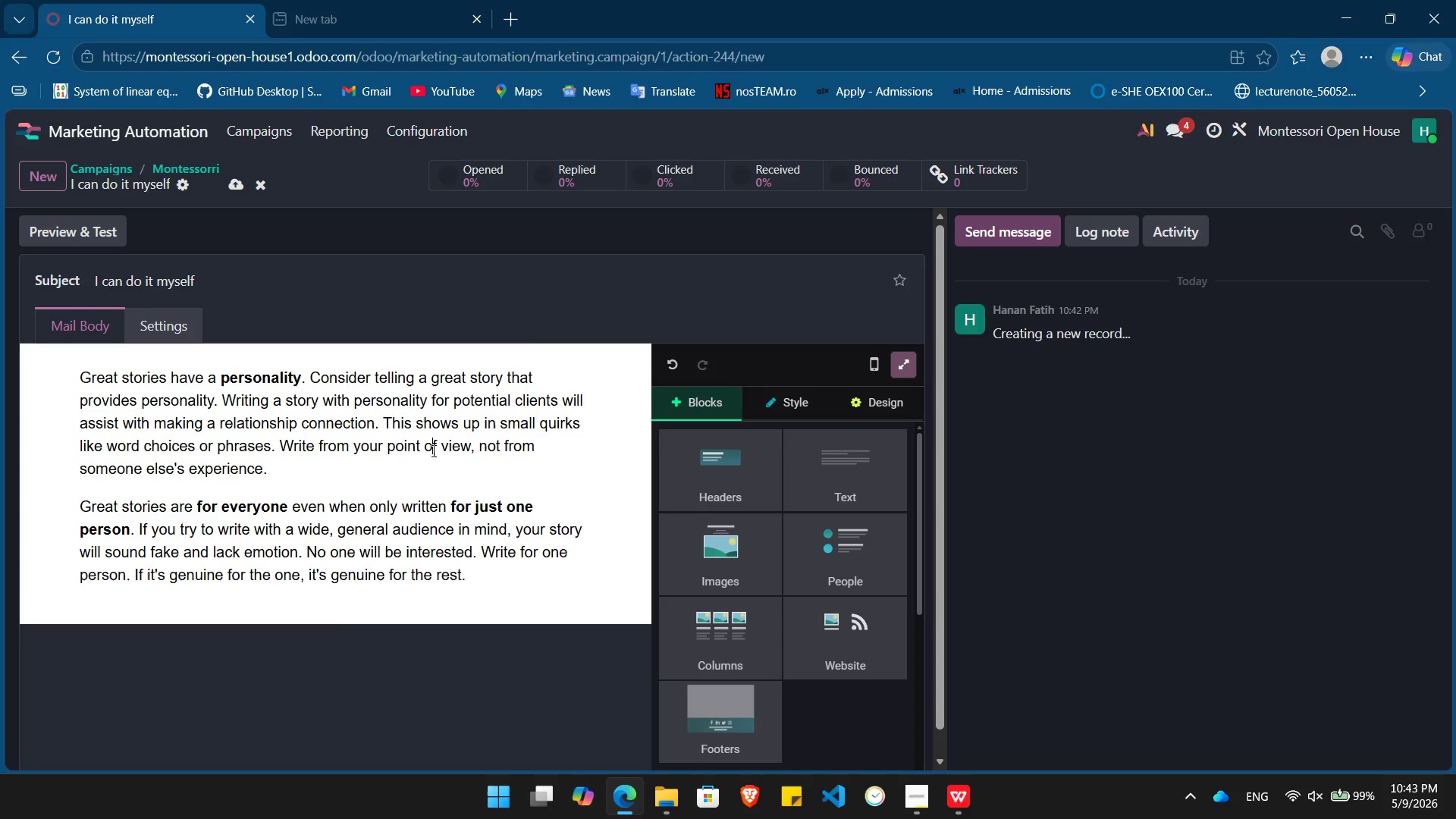 
key(Control+ControlLeft)
 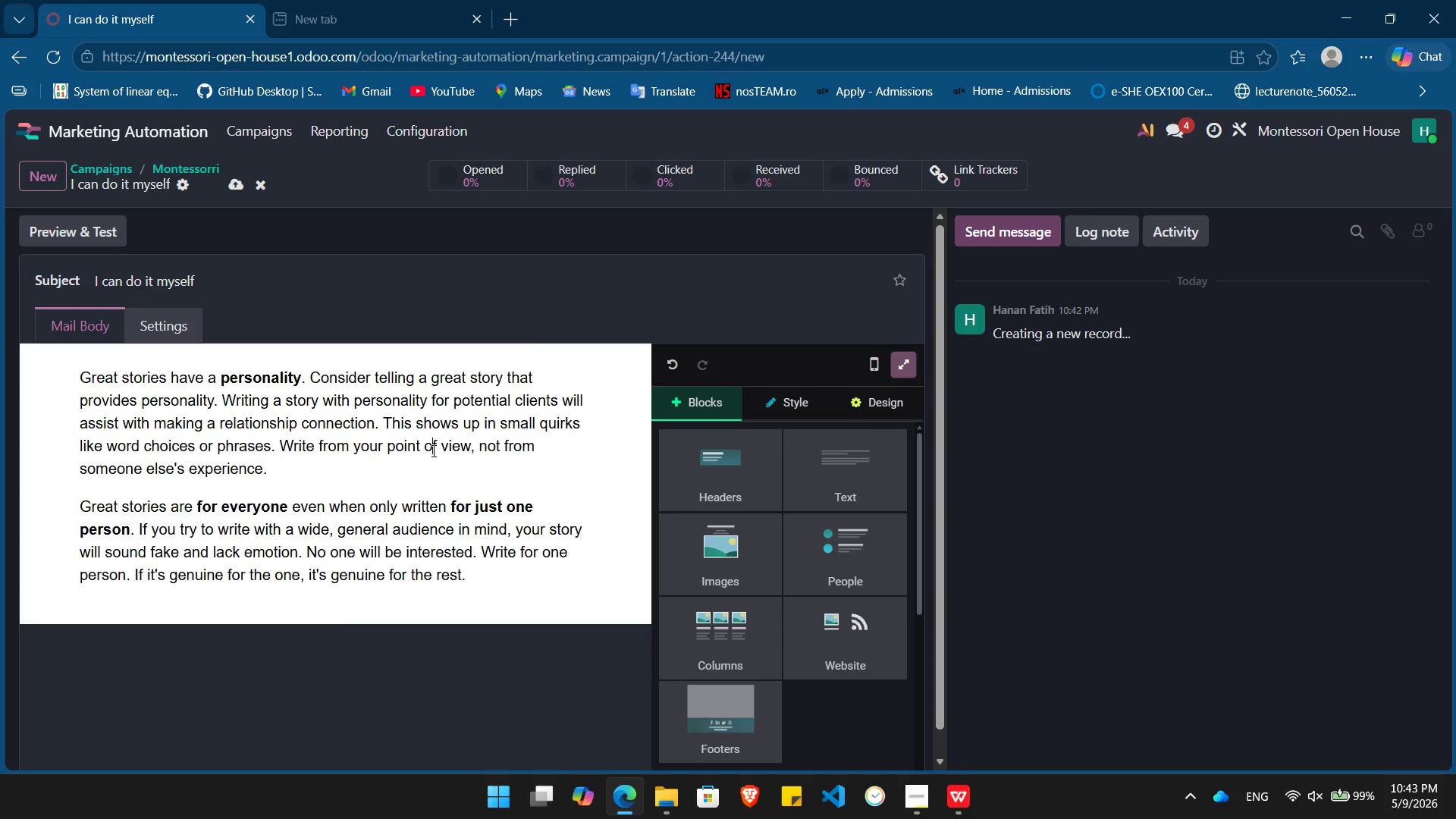 
key(Control+A)
 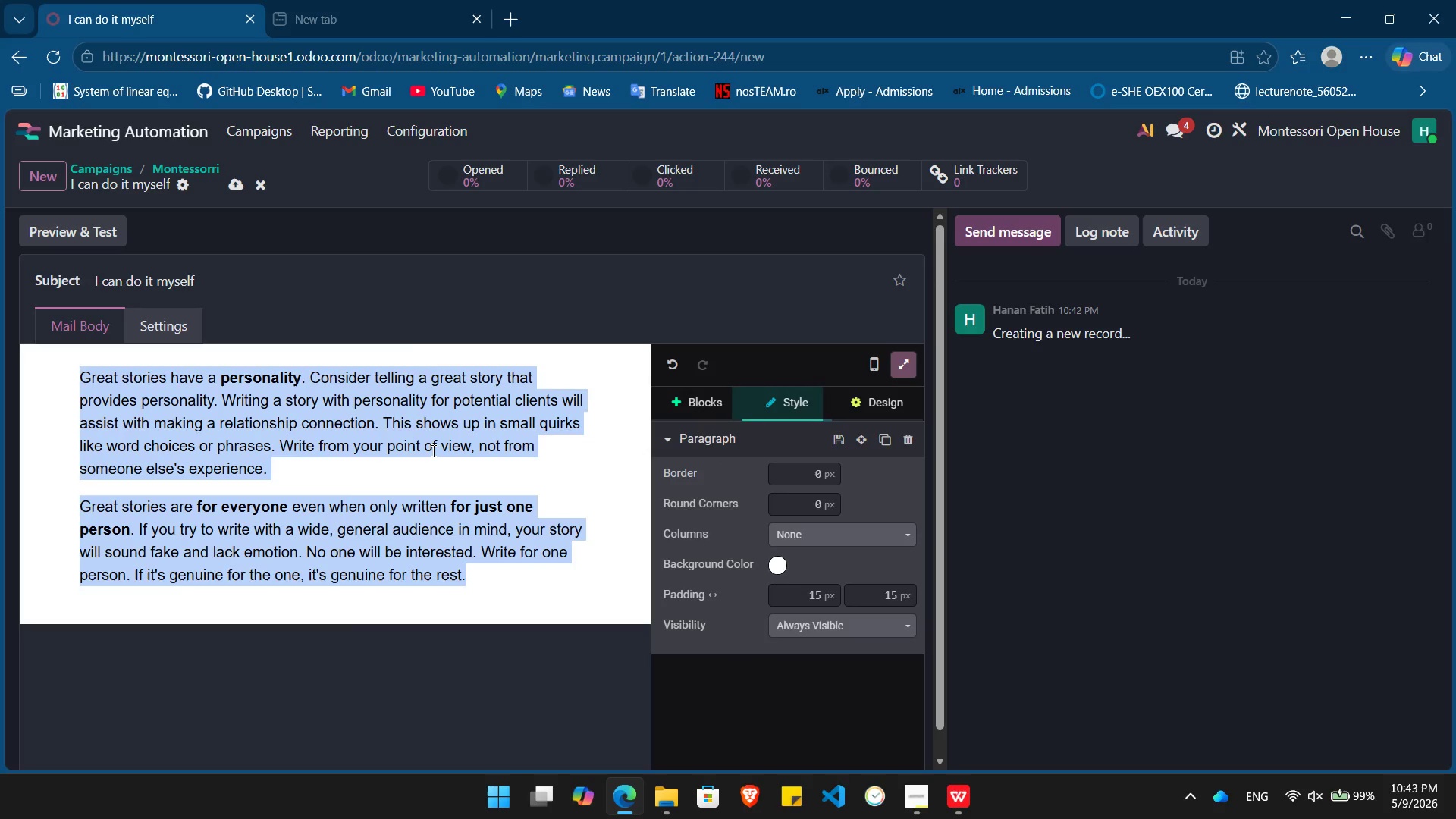 
key(Backspace)
type(/he)
 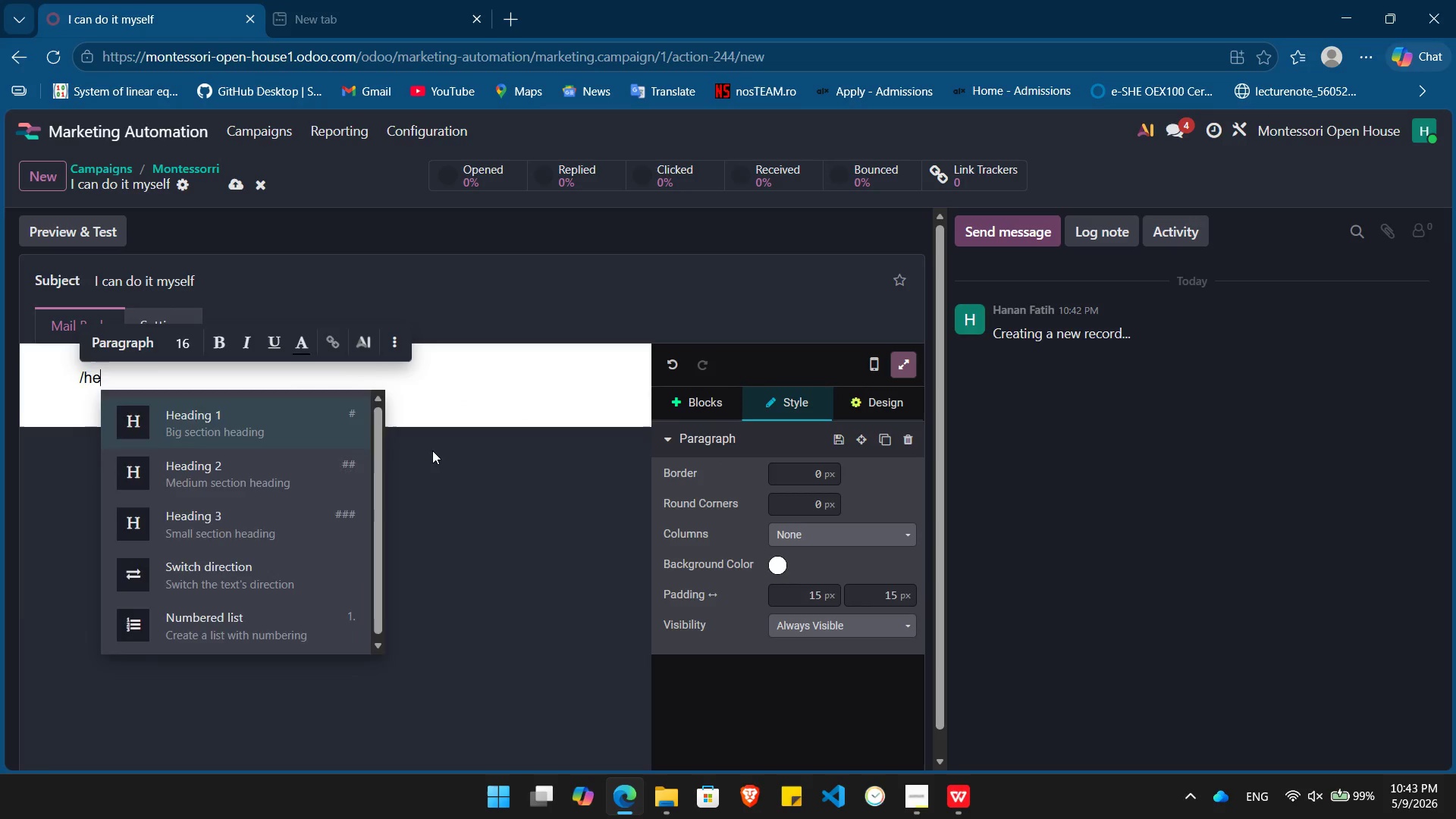 
key(Enter)
 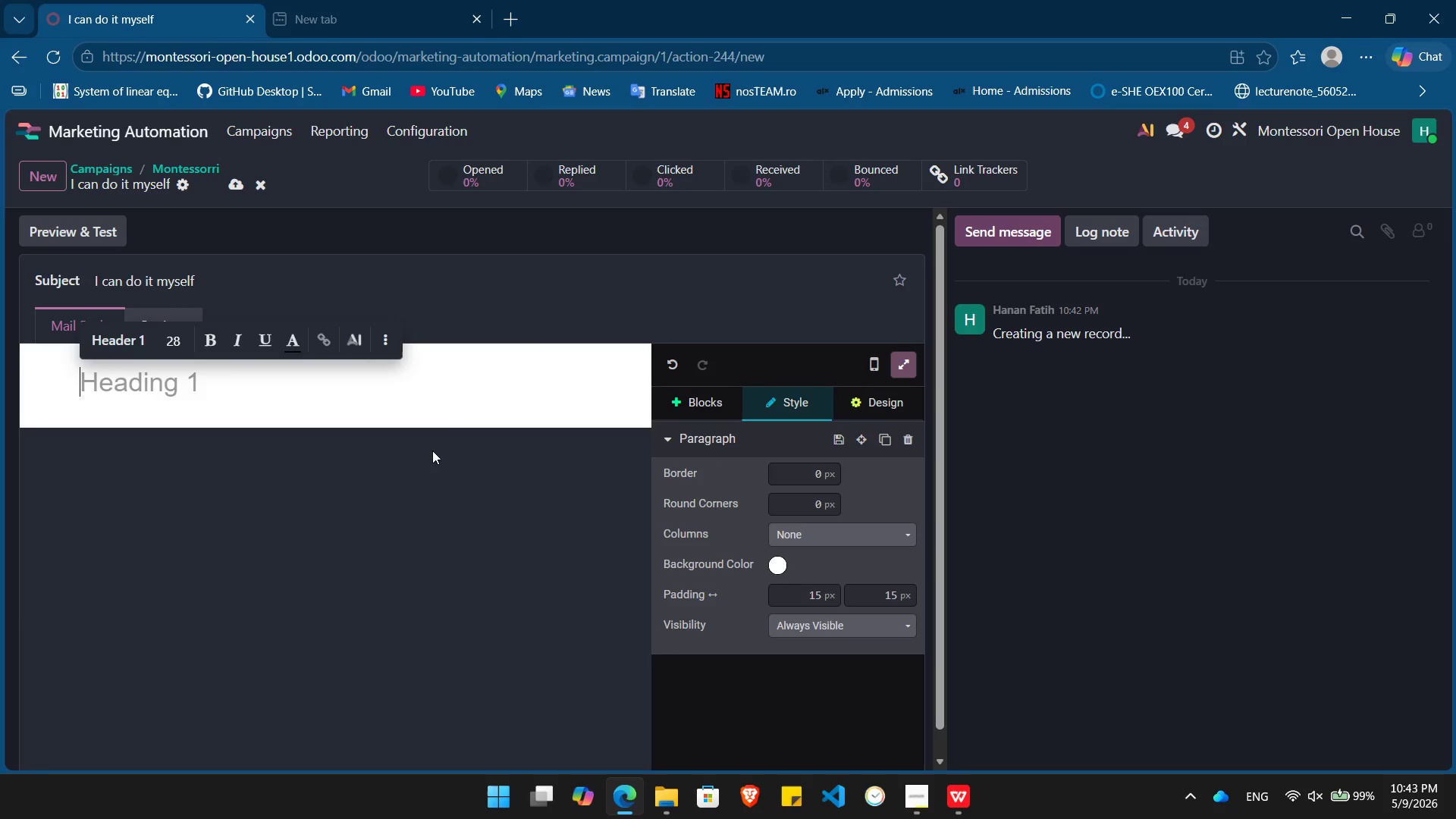 
type(Developing Confidence in our )
 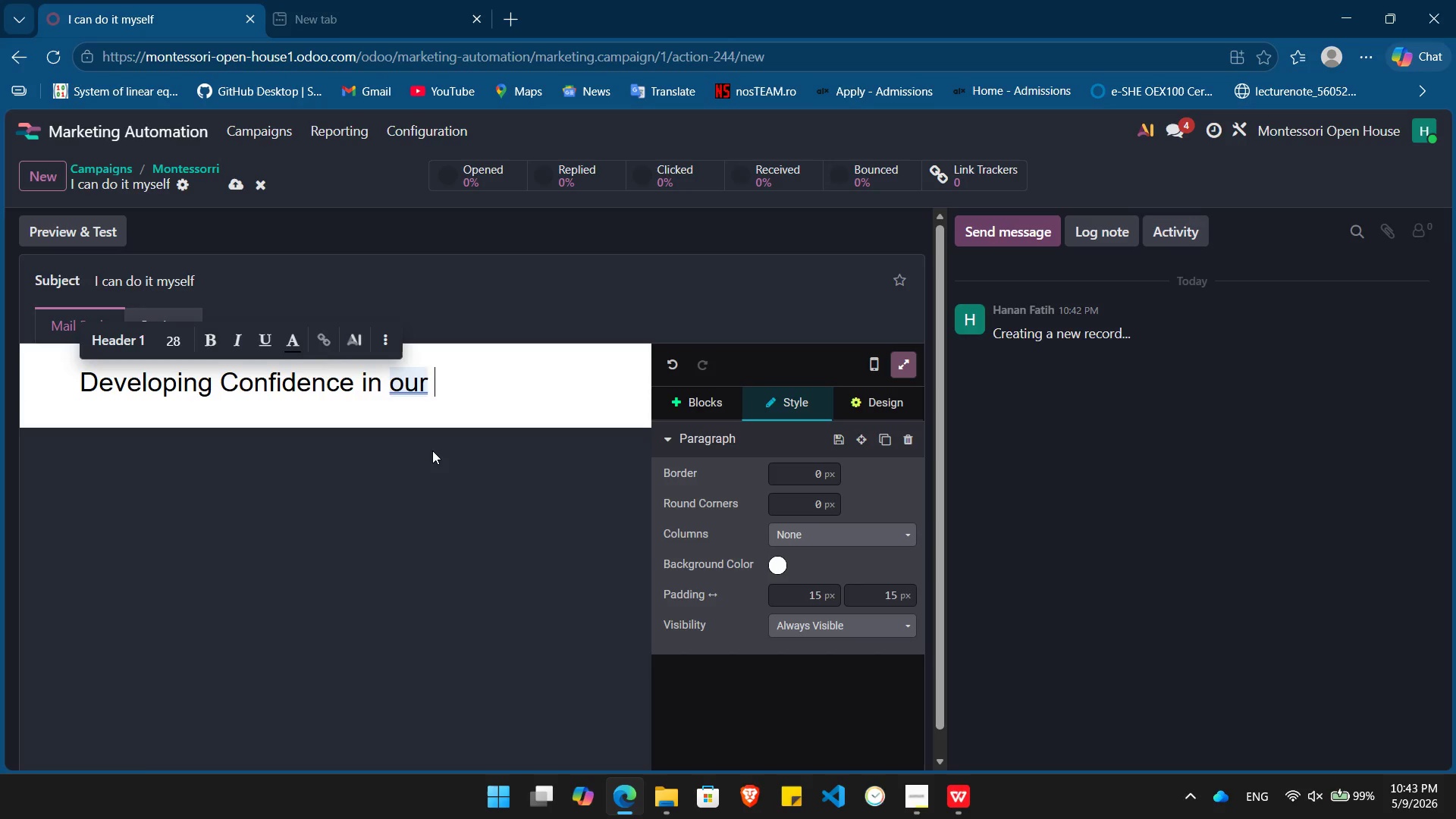 
type(Program)
 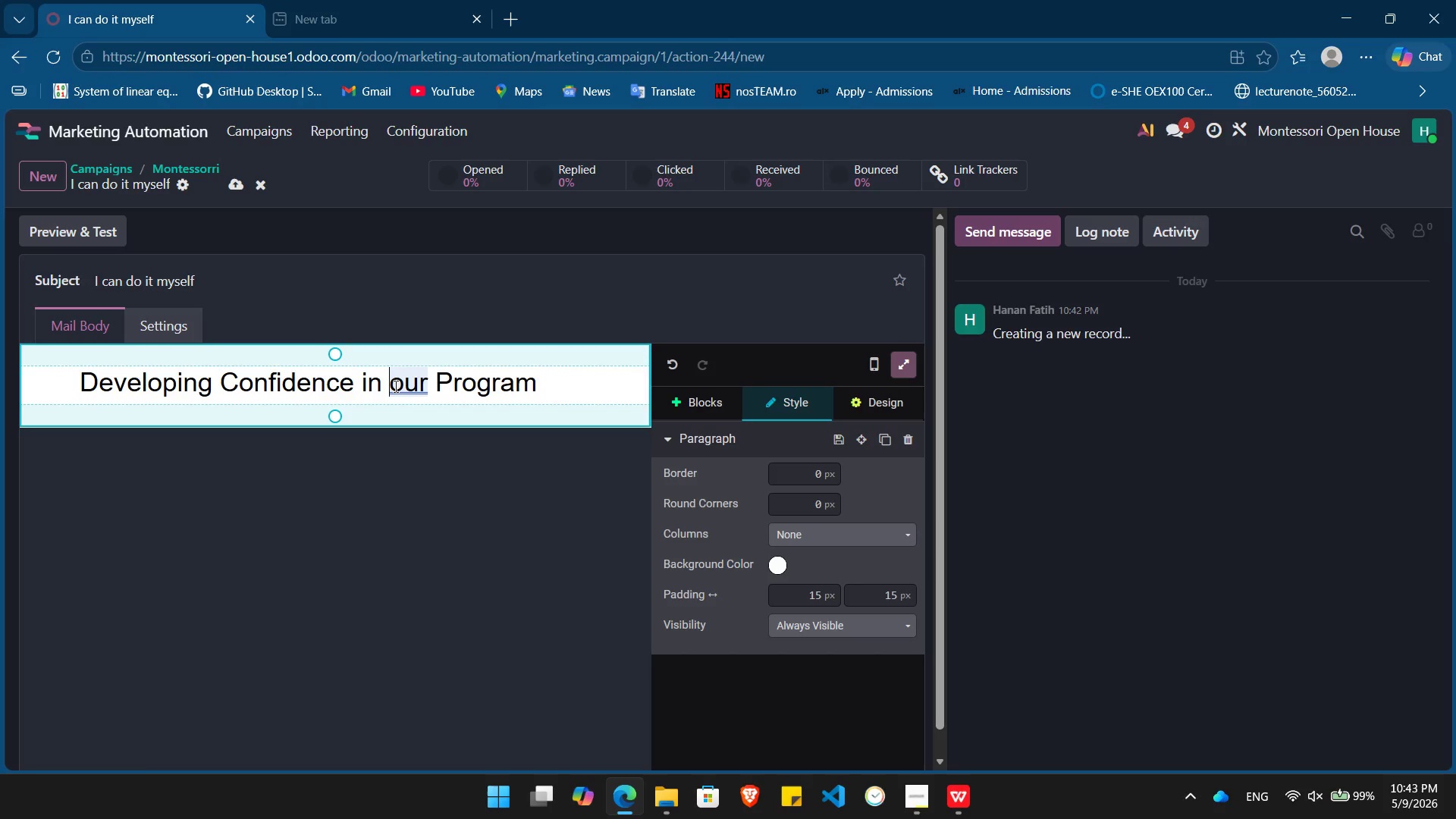 
double_click([394, 386])
 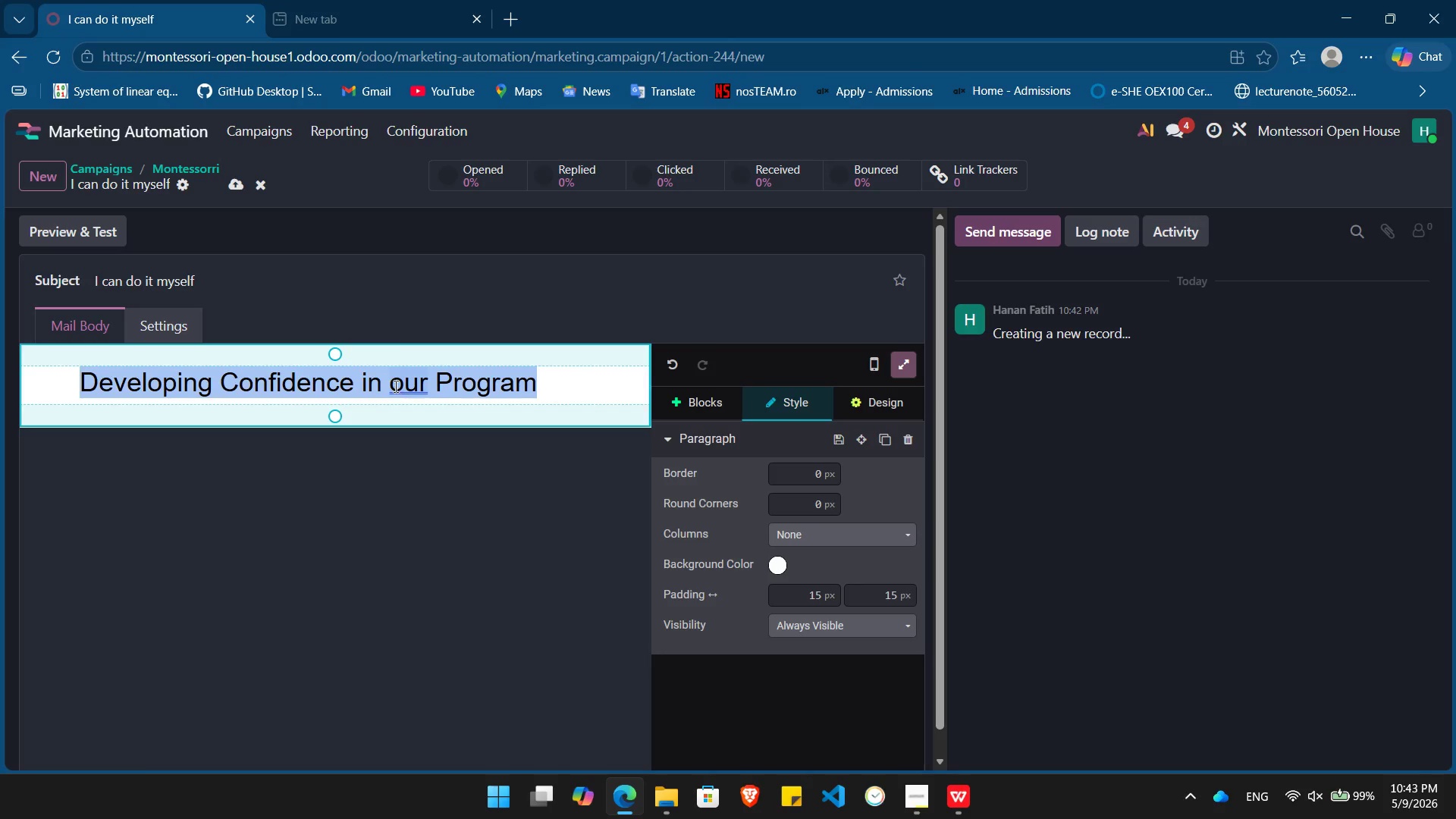 
triple_click([394, 386])
 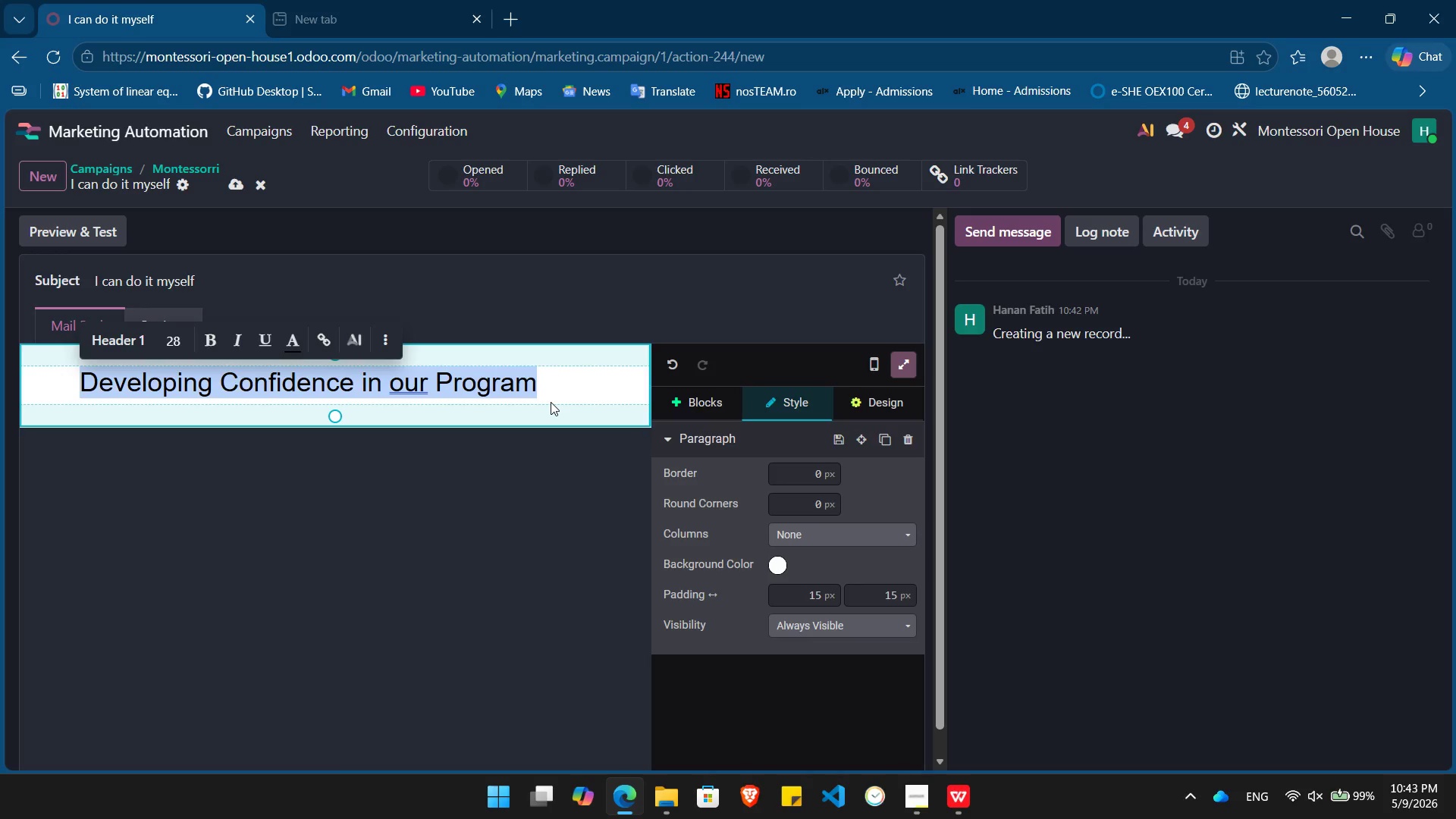 
key(ArrowRight)
 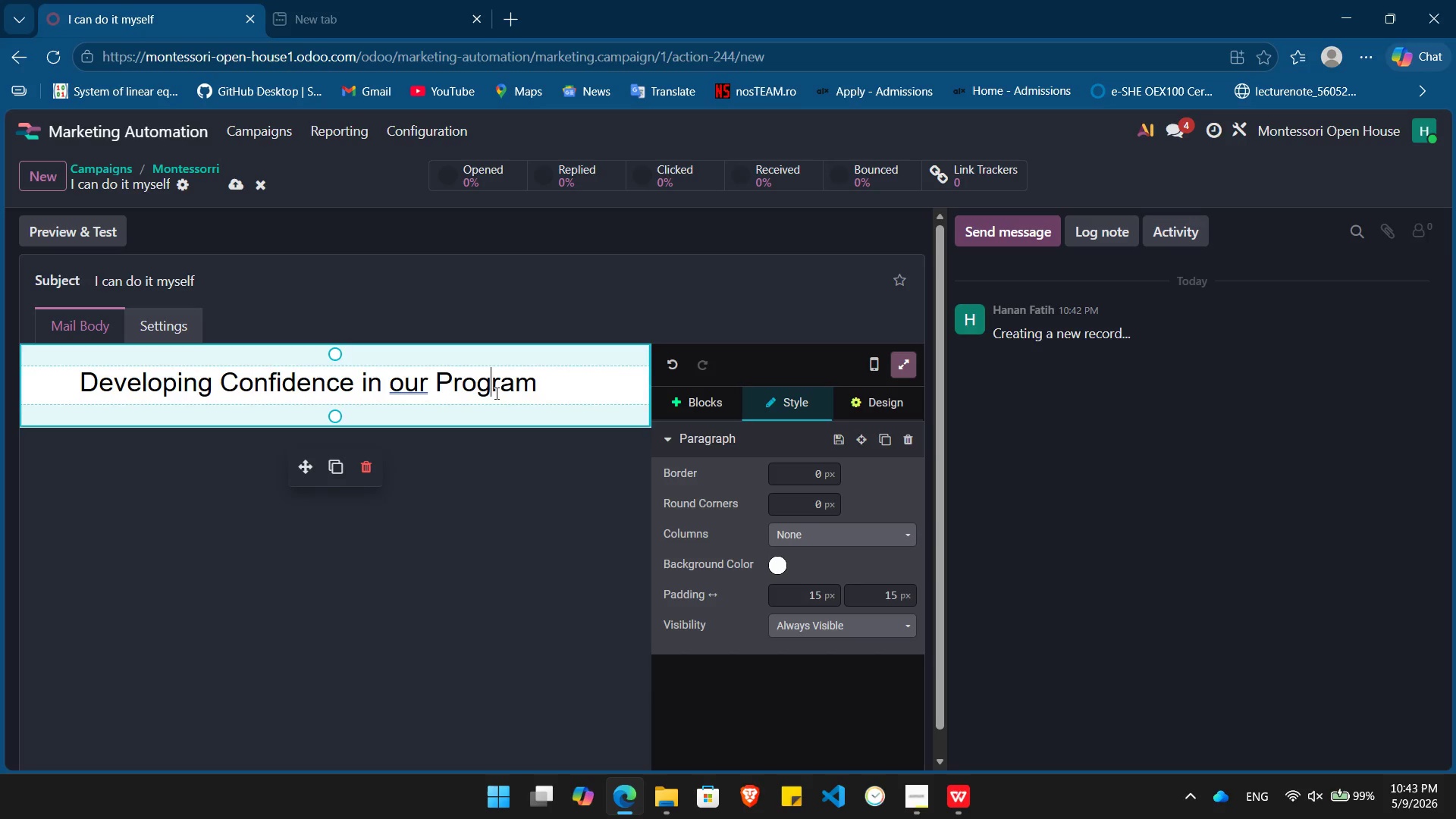 
double_click([495, 393])
 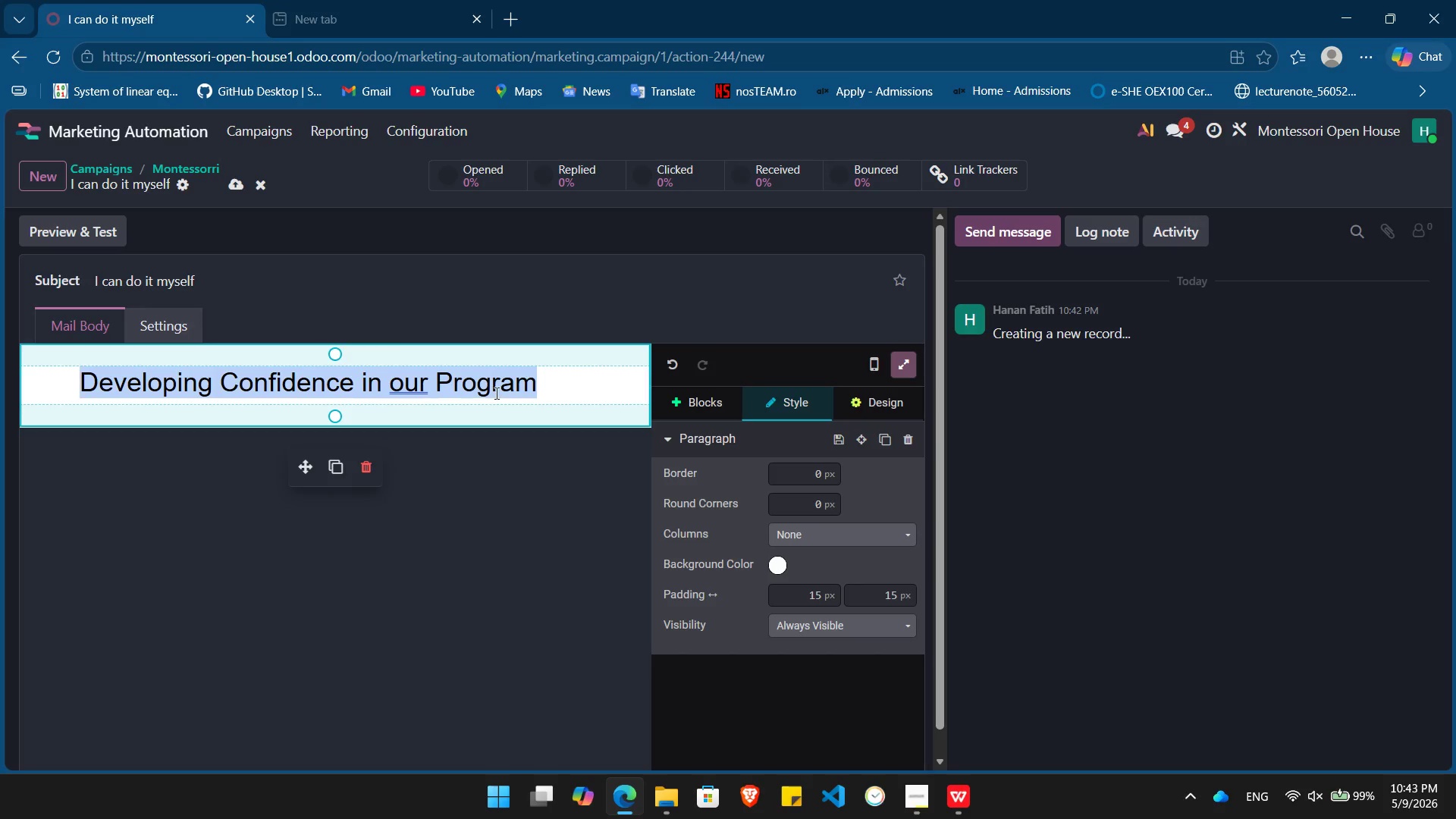 
triple_click([495, 393])
 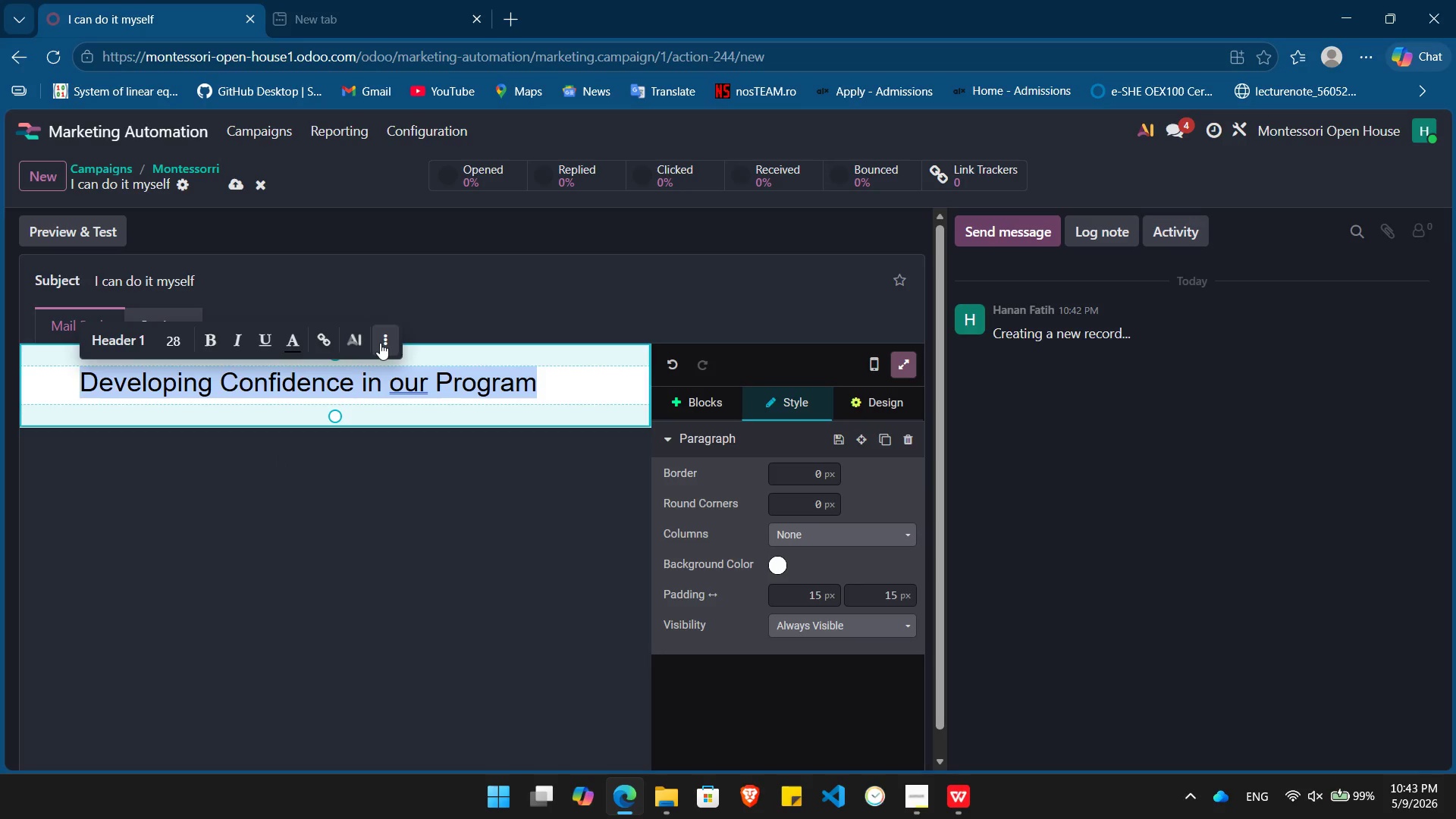 
left_click([380, 343])
 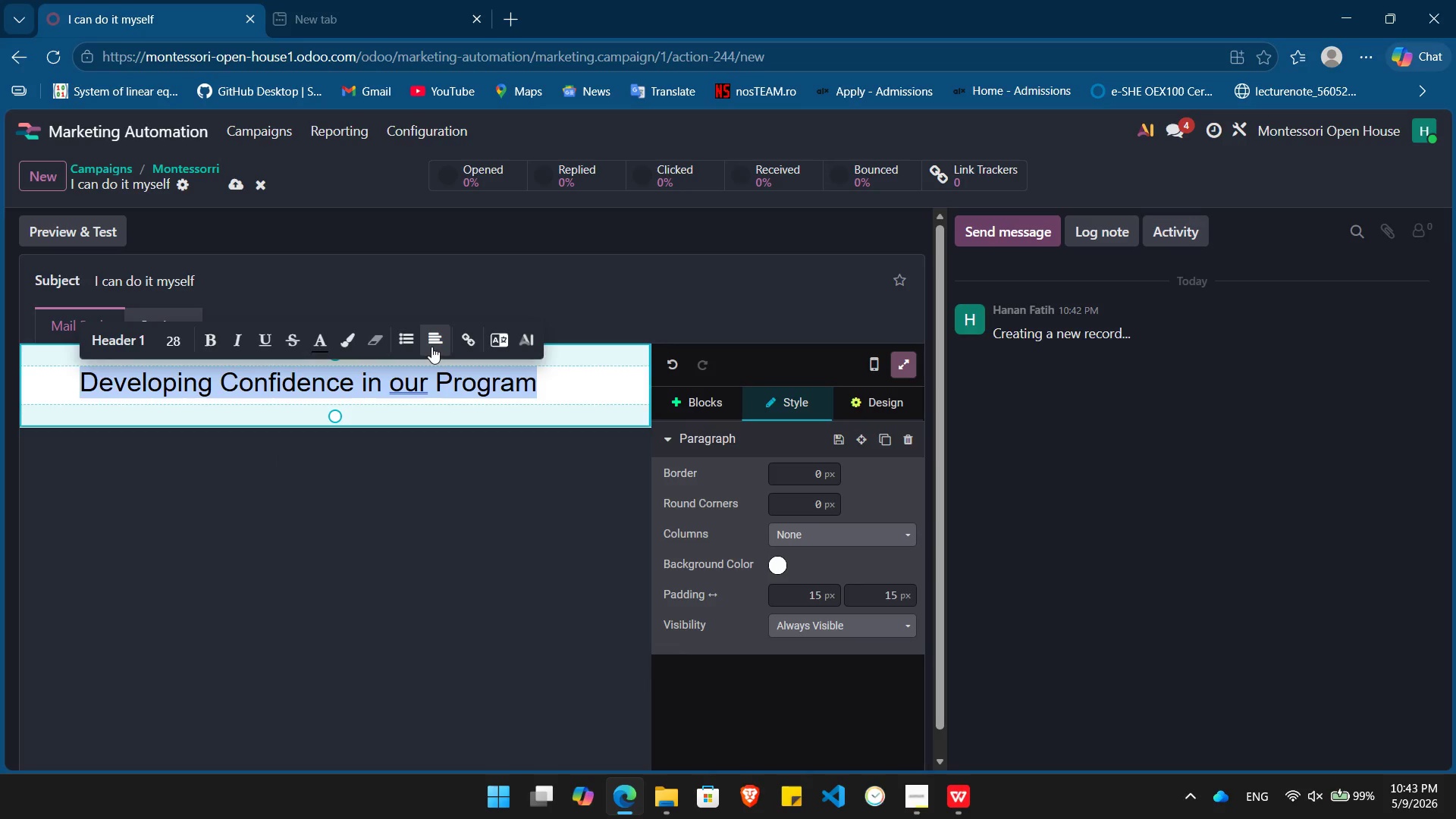 
left_click([431, 344])
 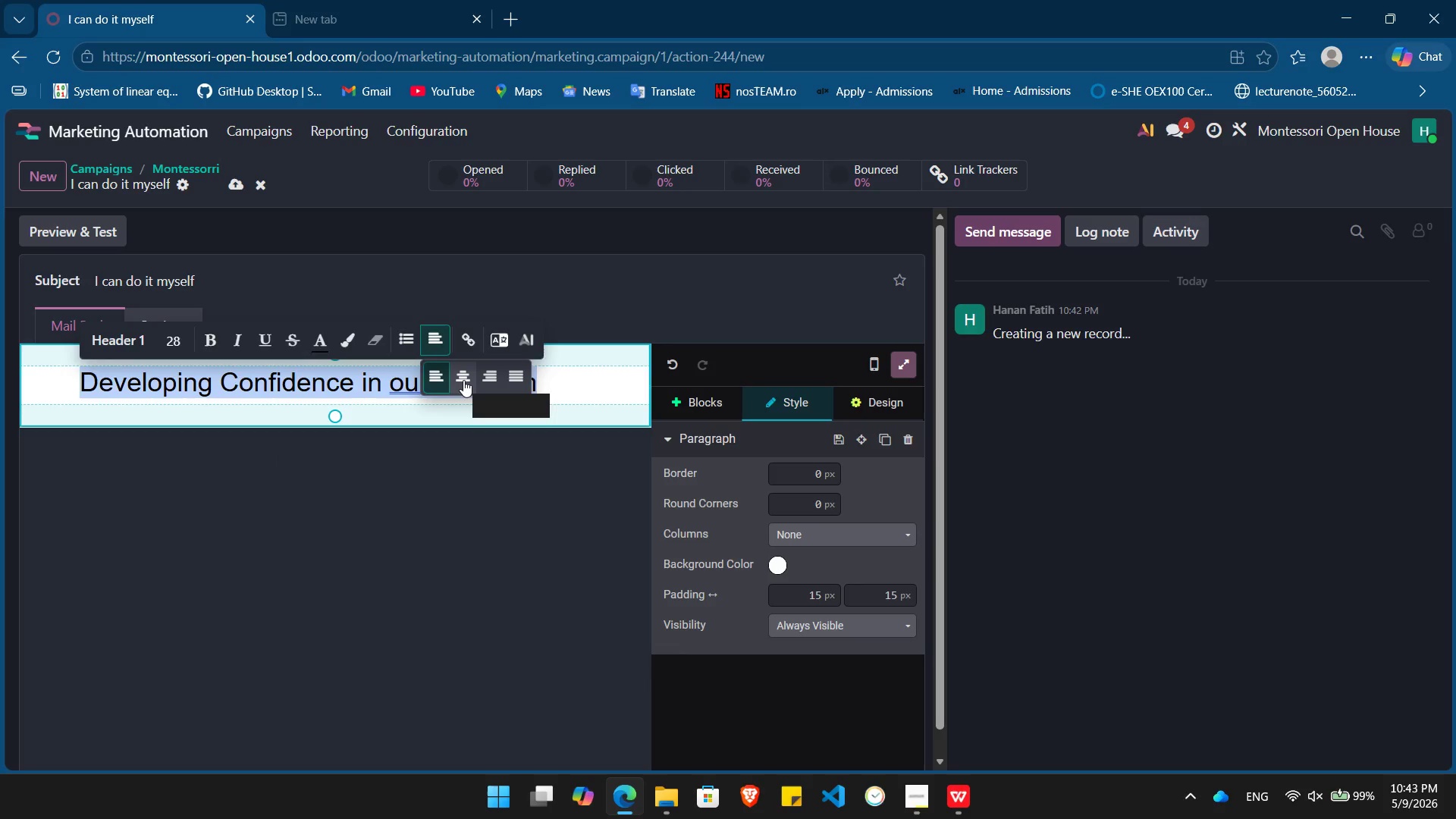 
left_click([463, 380])
 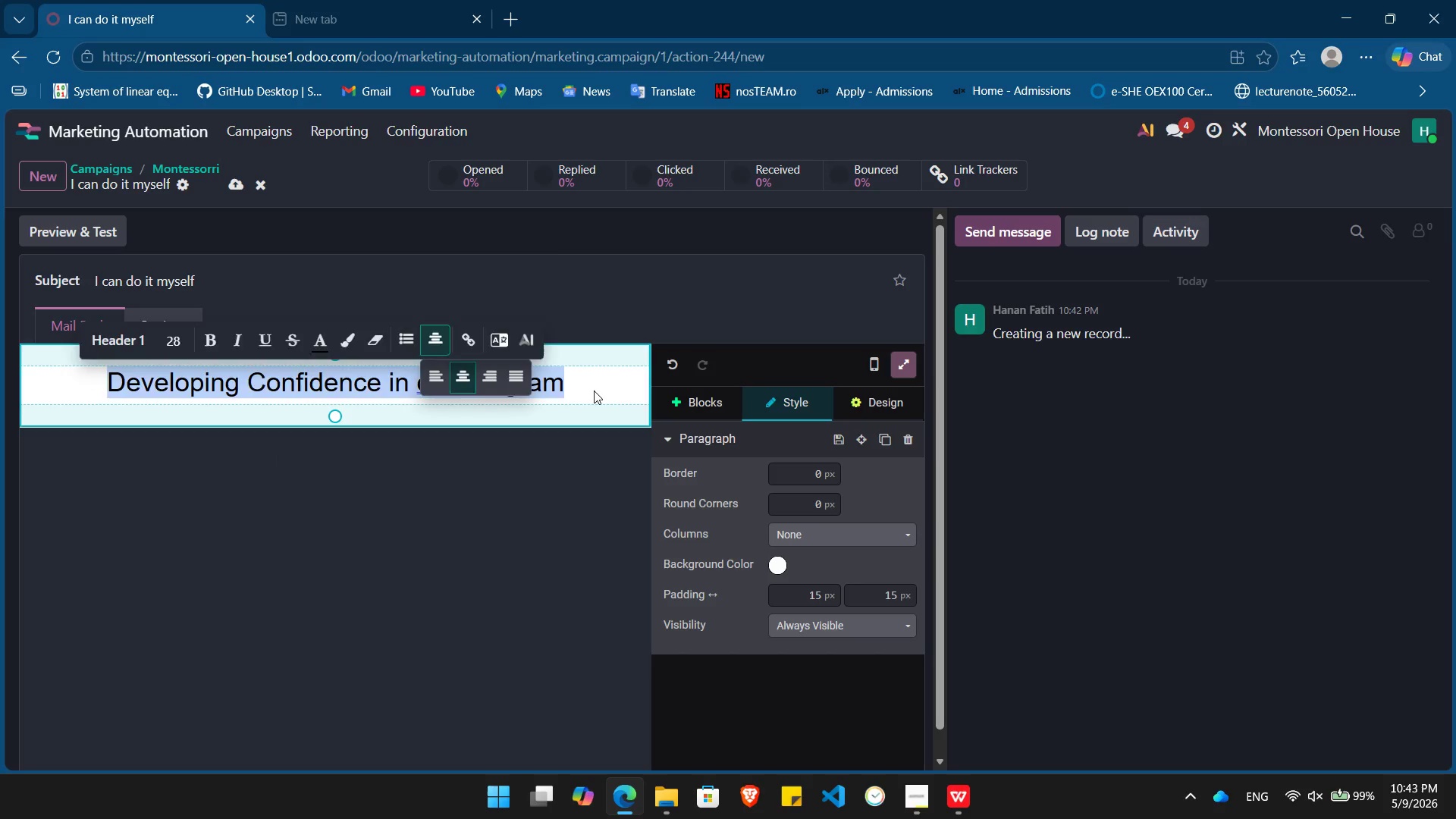 
left_click([594, 391])
 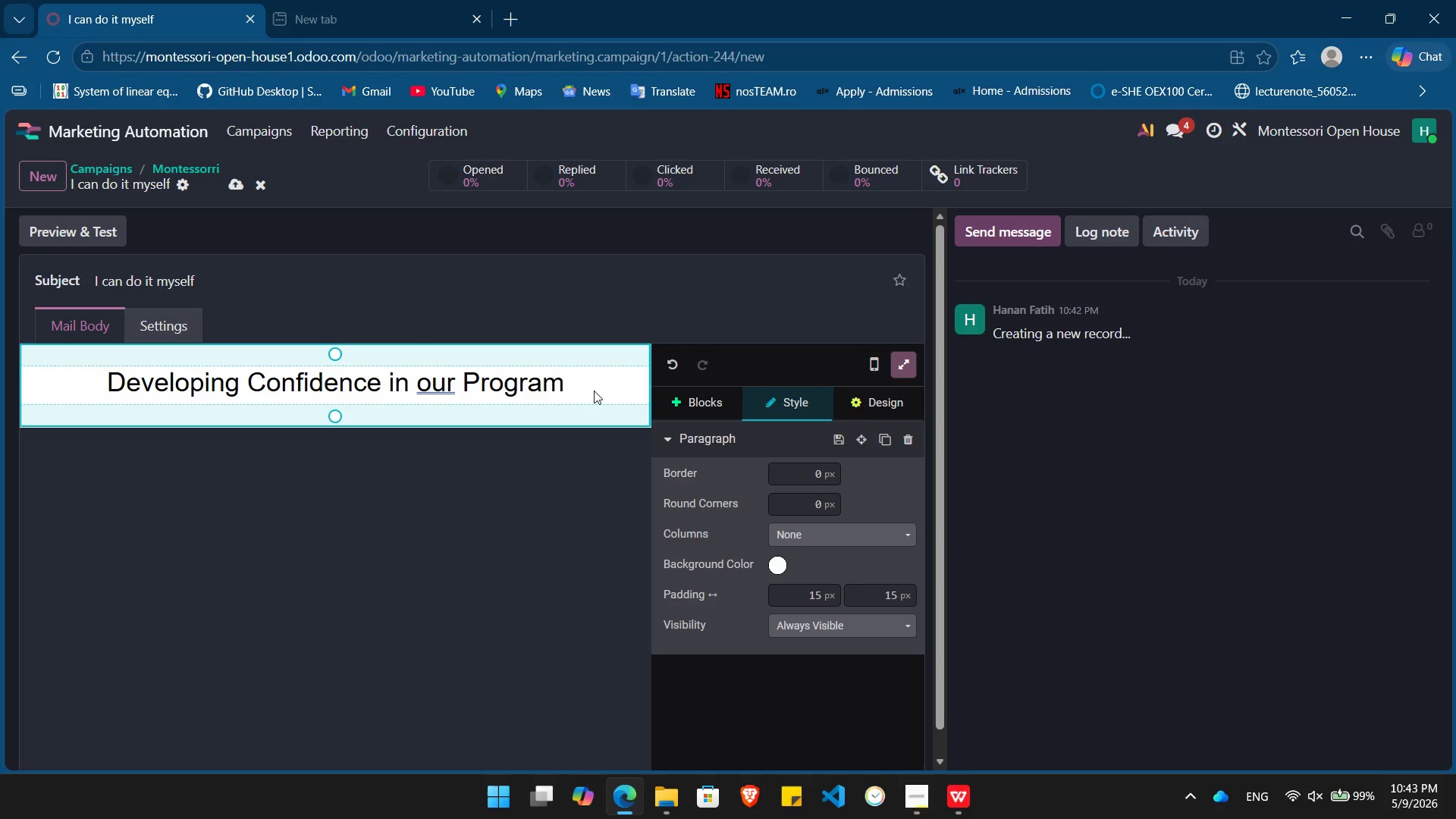 
key(Enter)
 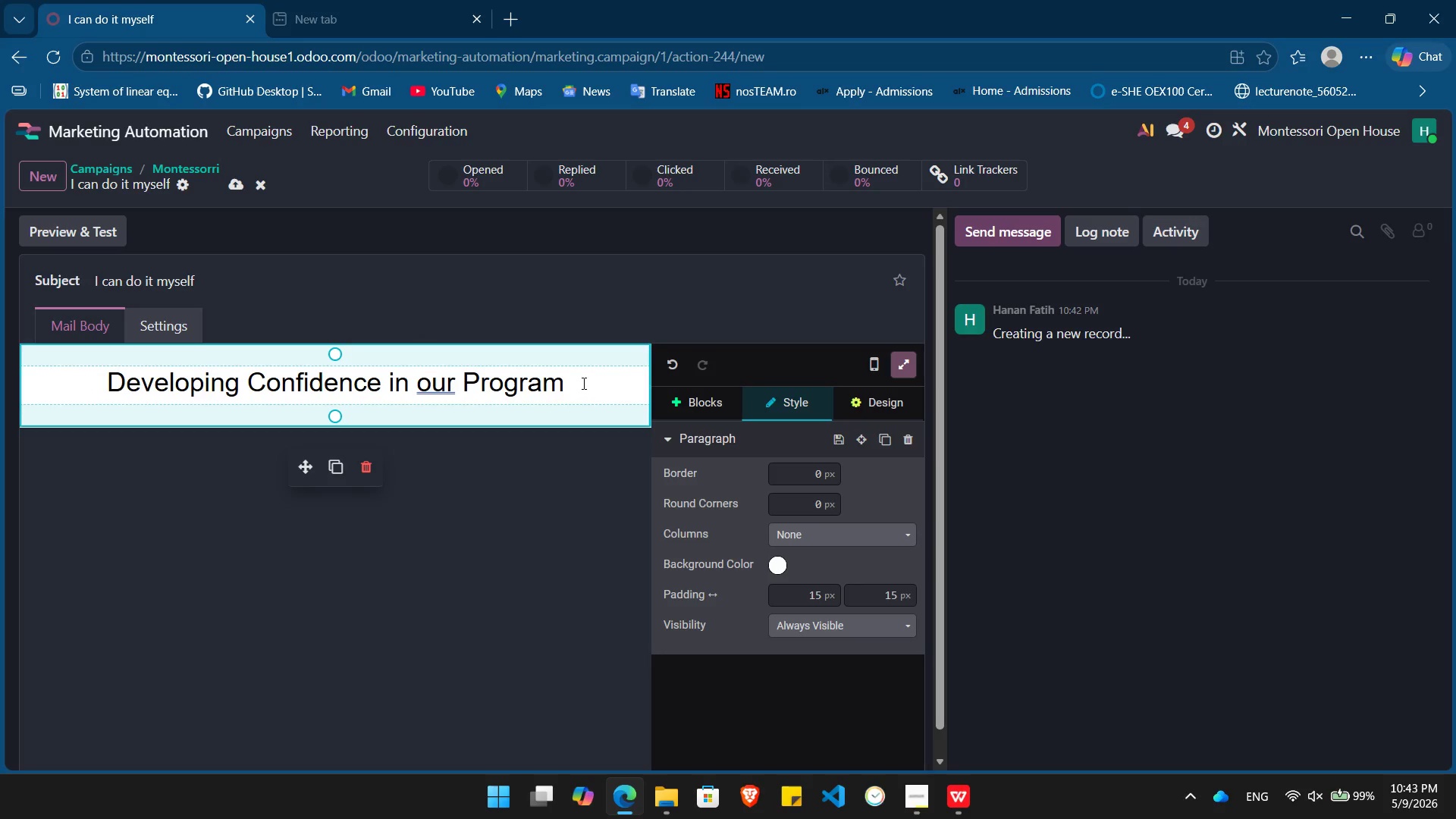 
left_click([582, 383])
 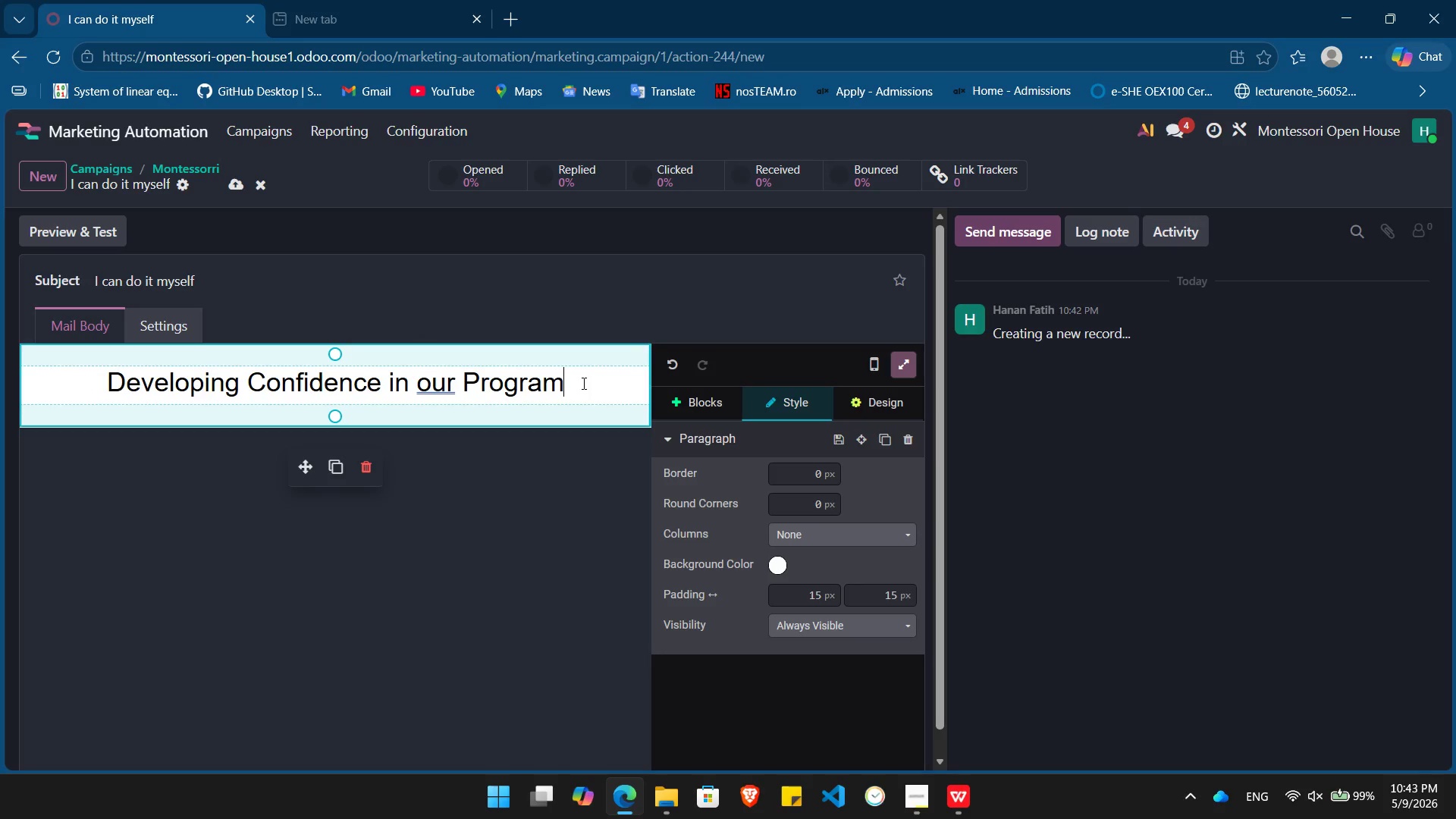 
key(Enter)
 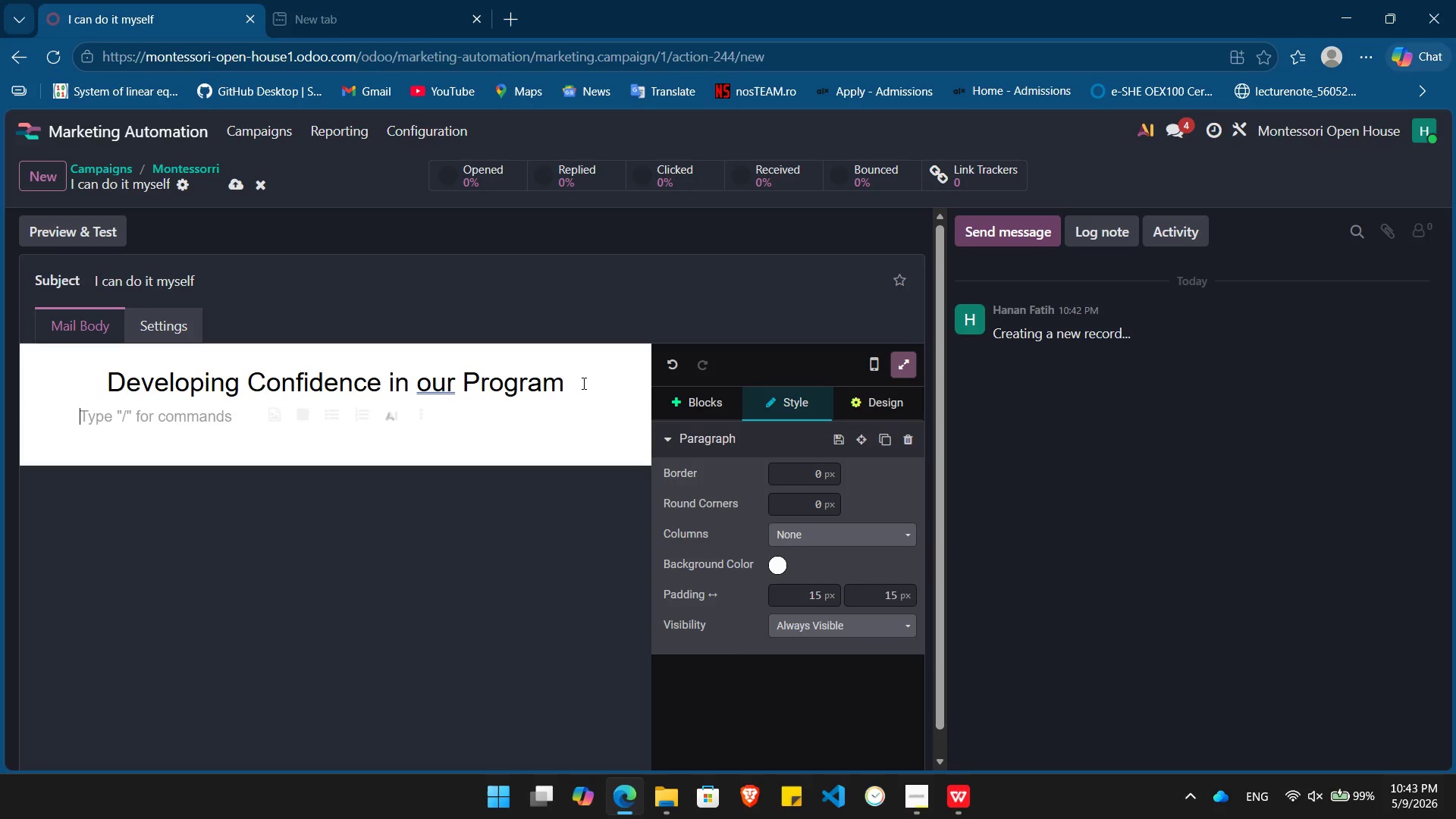 
type(ONe of the greatest gifts we a)
key(Backspace)
type(give)
 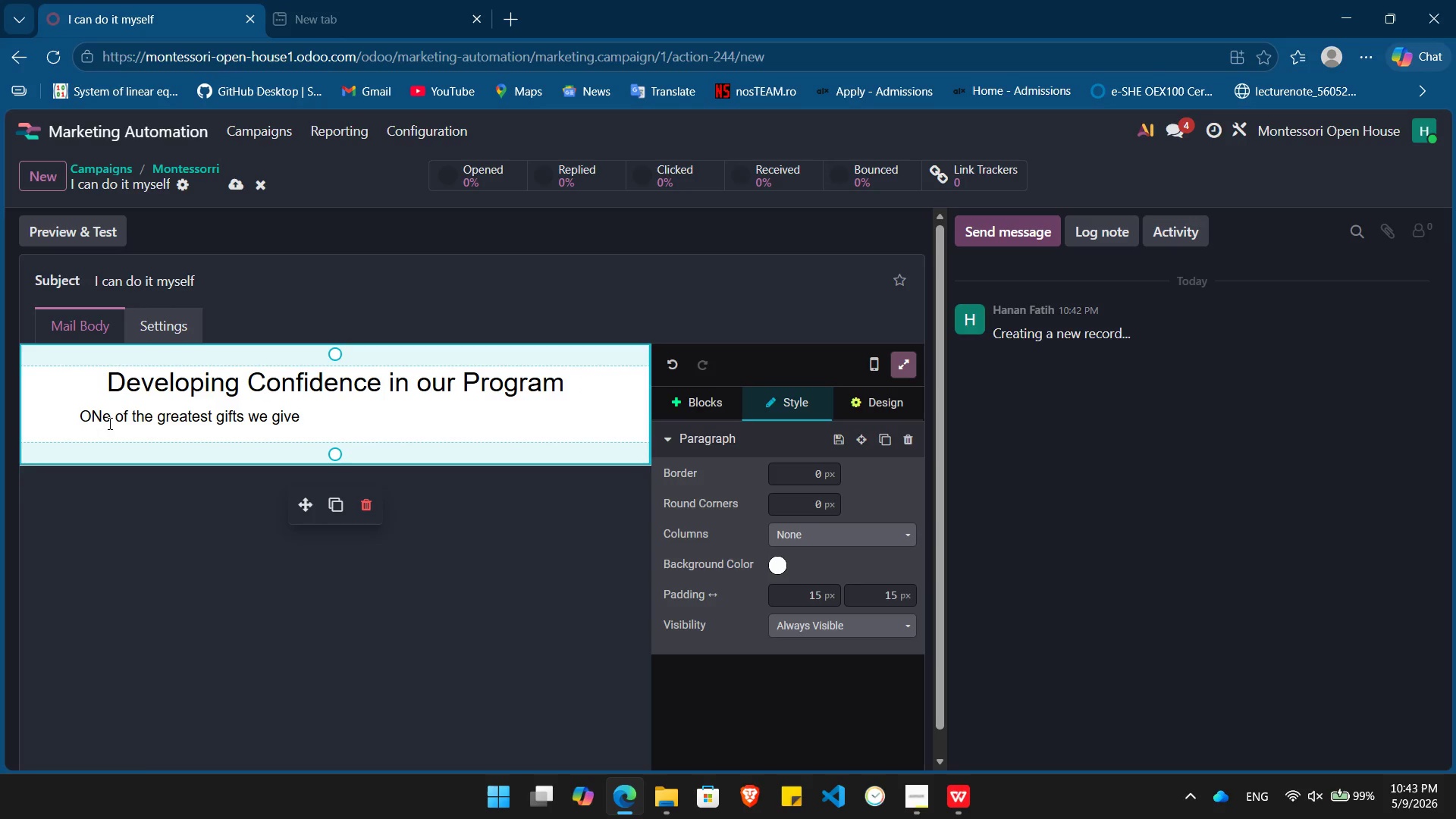 
left_click([102, 419])
 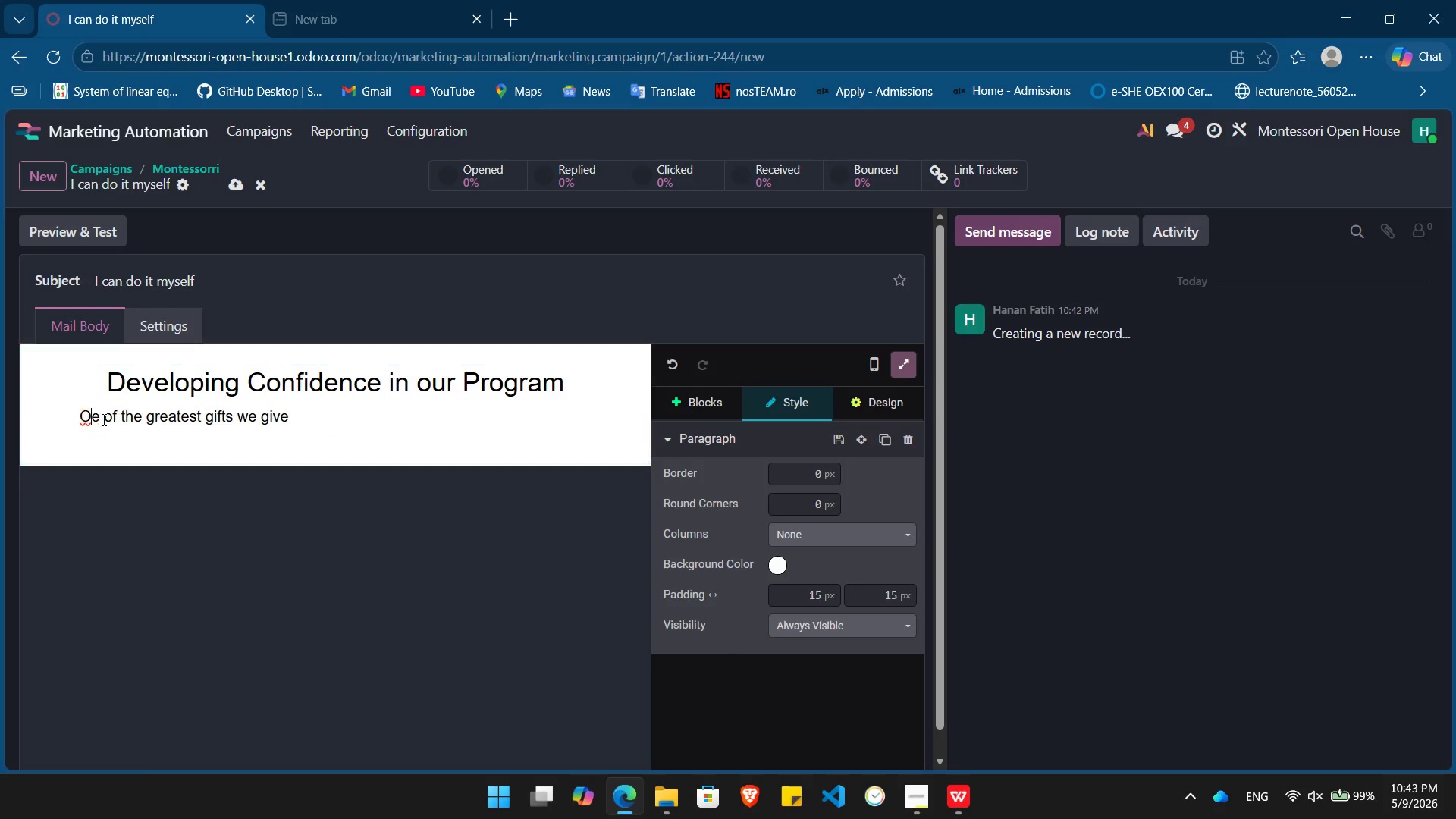 
key(Backspace)
type(n[End] a child is the time to ry. Whether it's a /)
 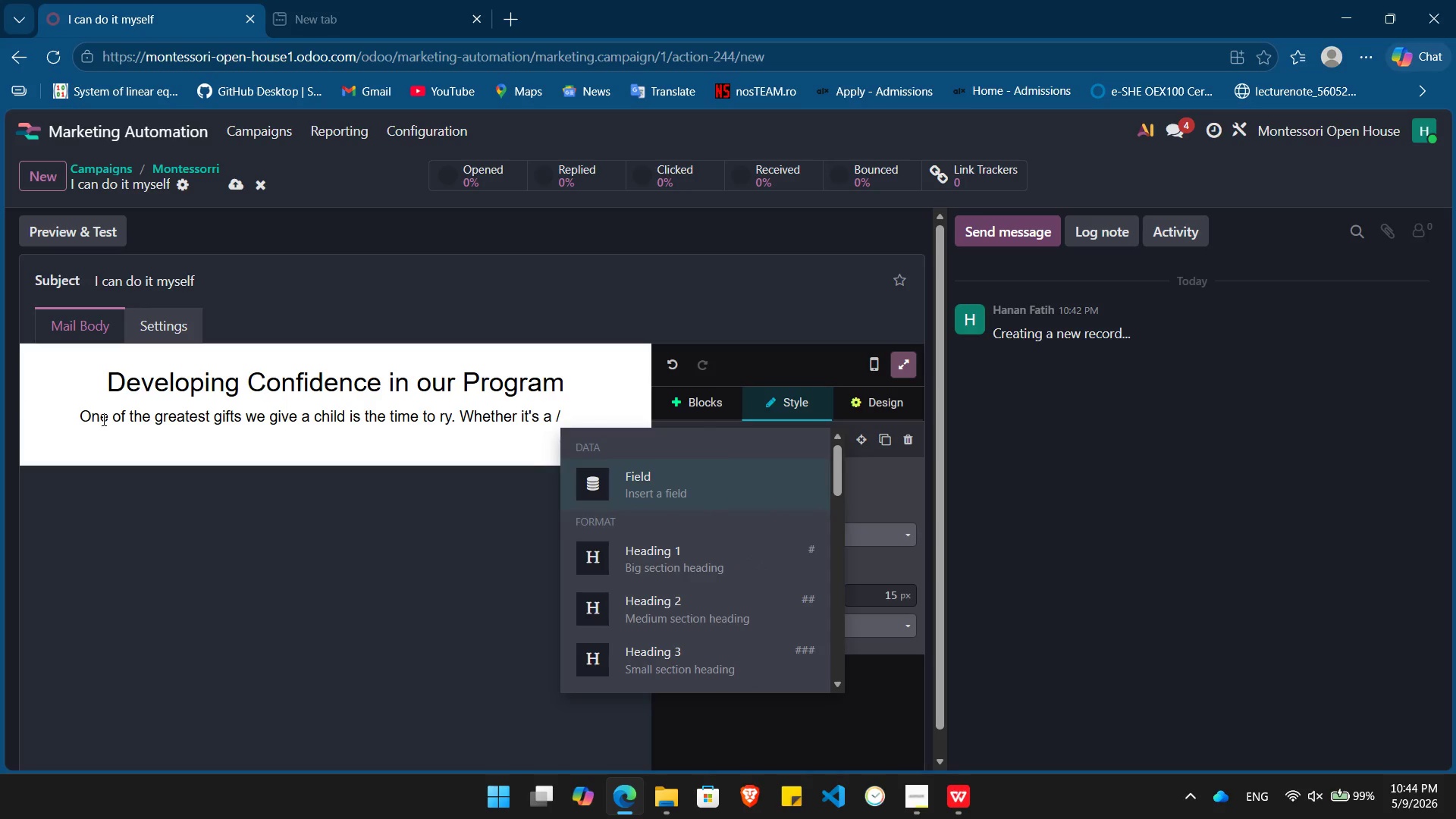 
key(Enter)
 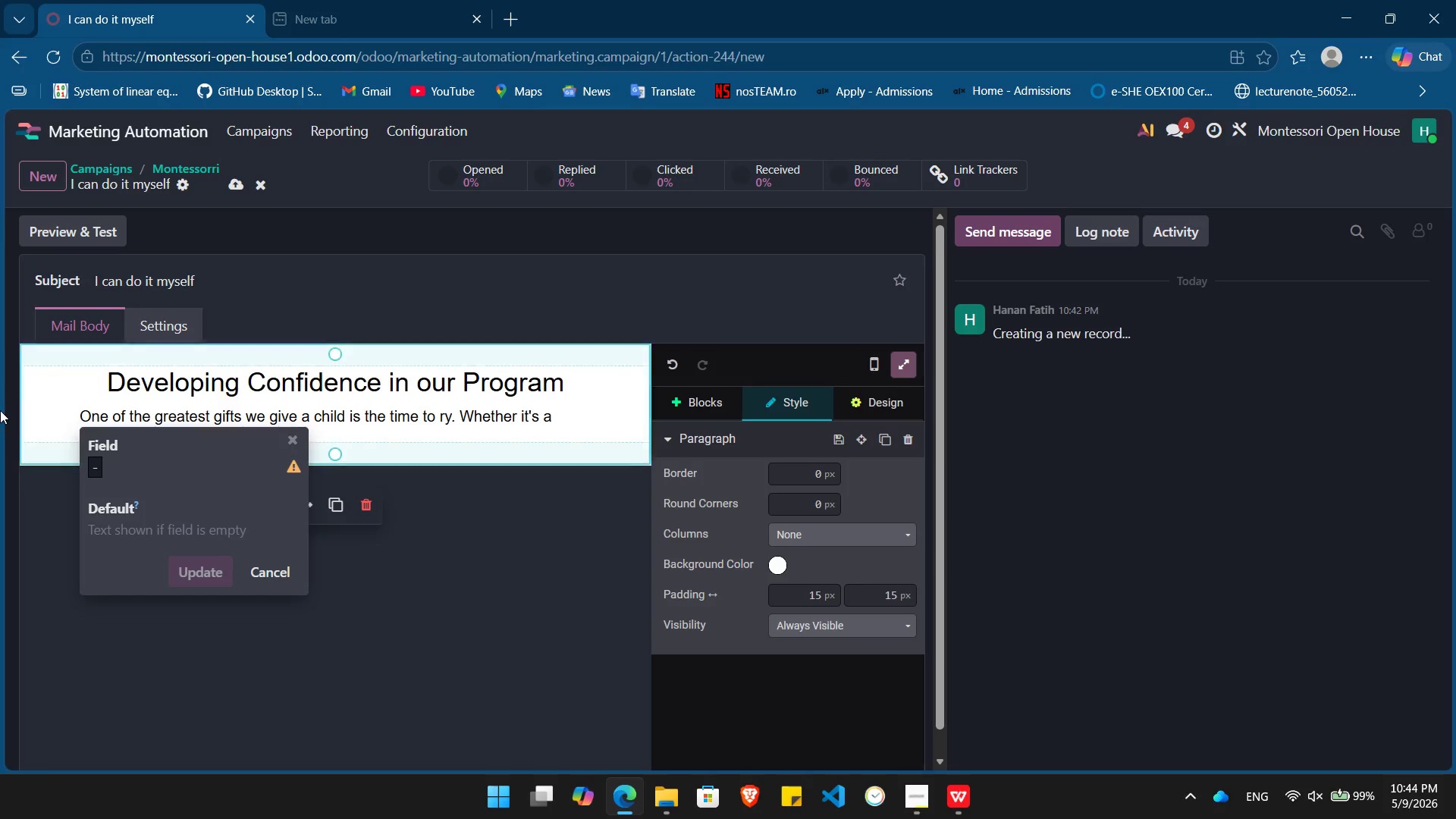 
left_click([121, 475])
 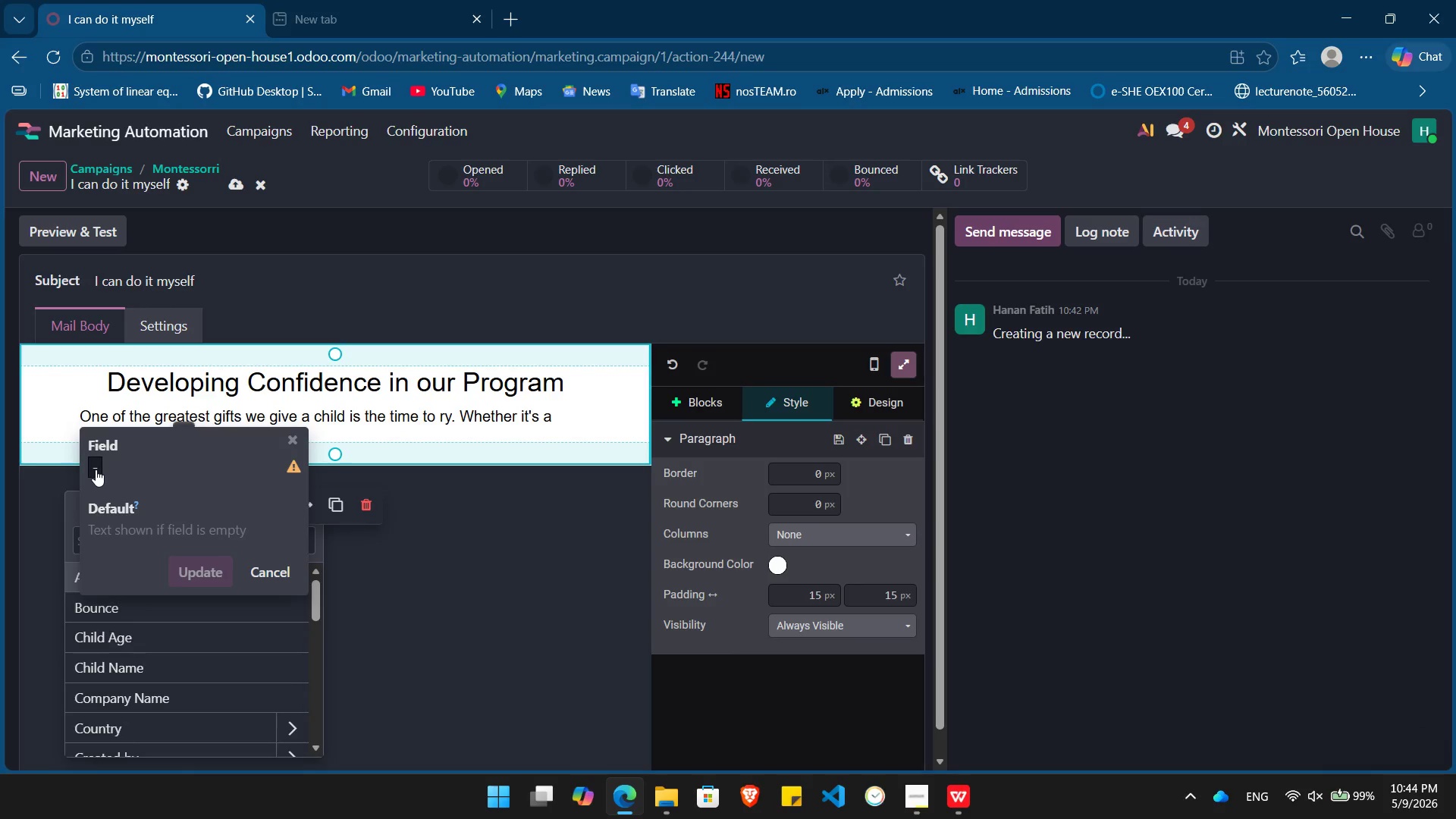 
type(pro)
 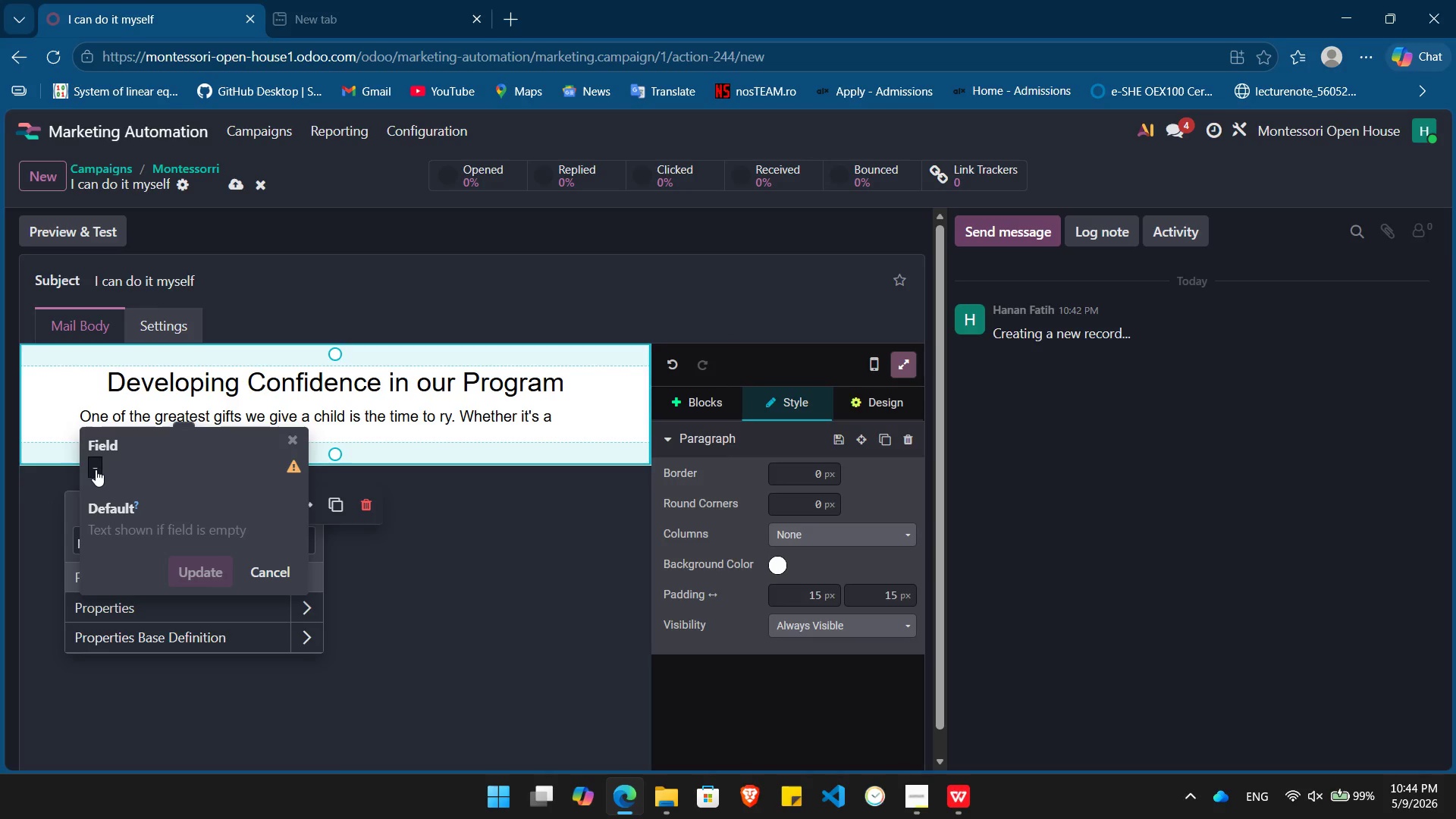 
key(Enter)
 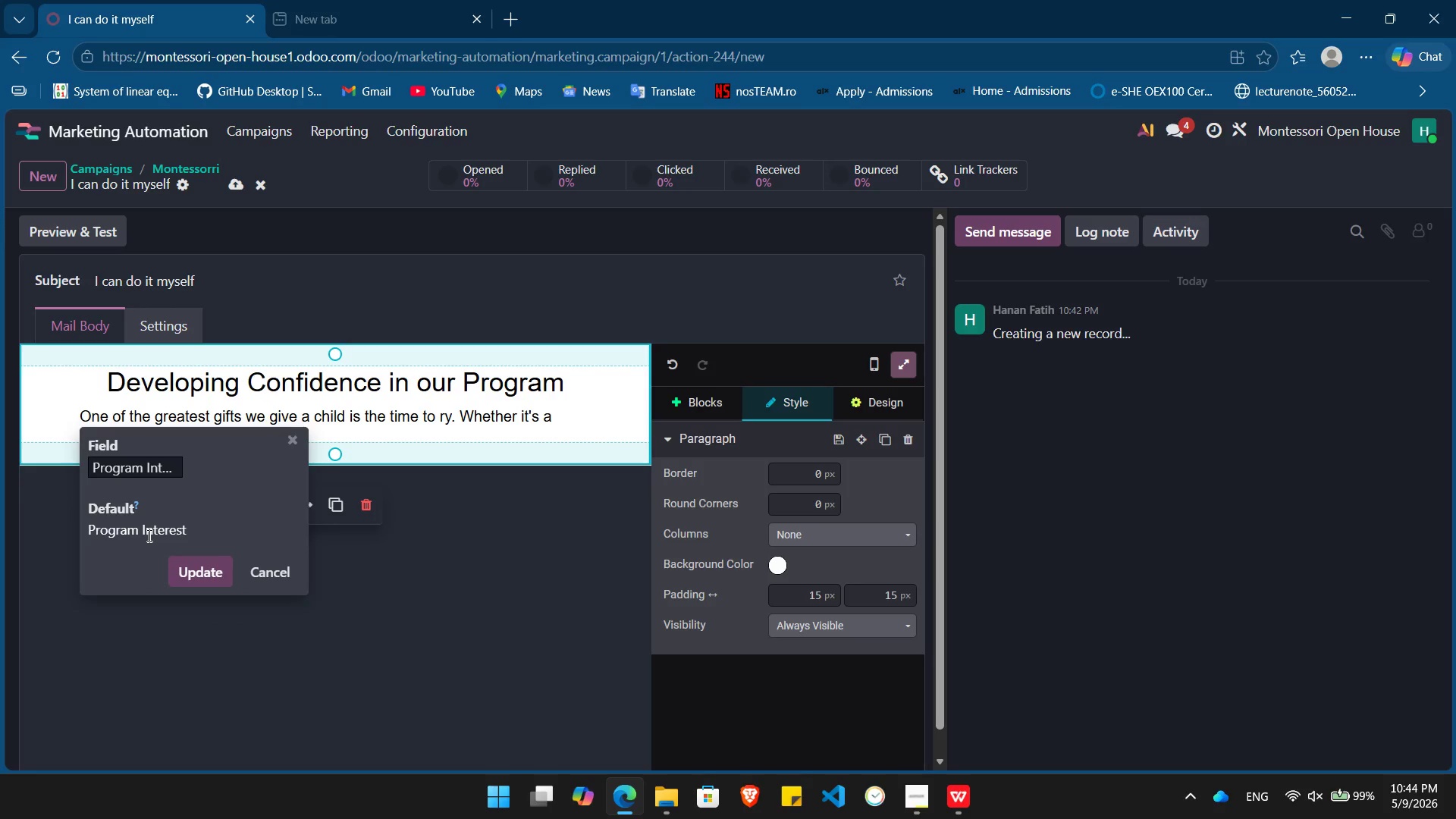 
double_click([148, 535])
 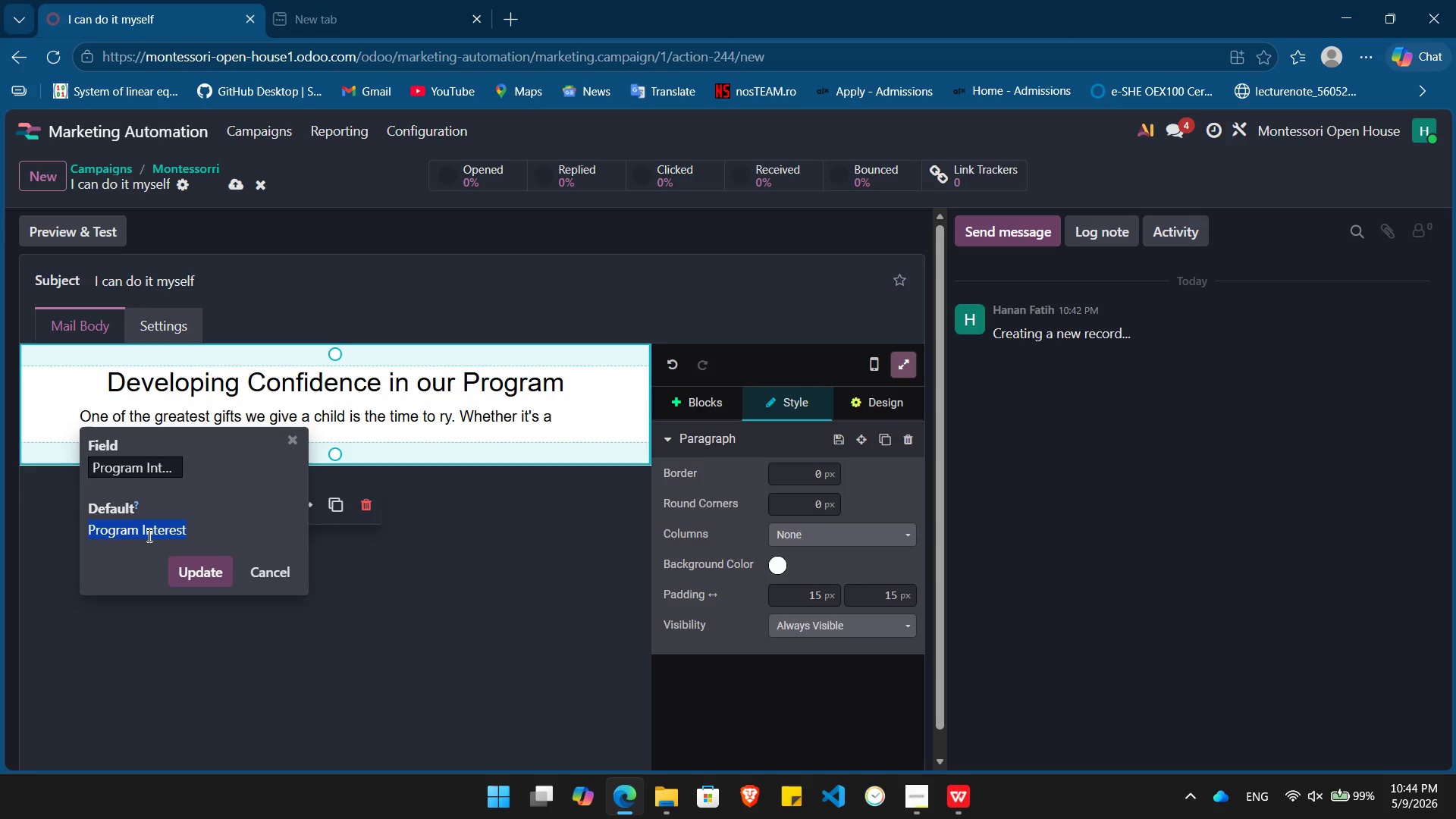 
triple_click([148, 535])
 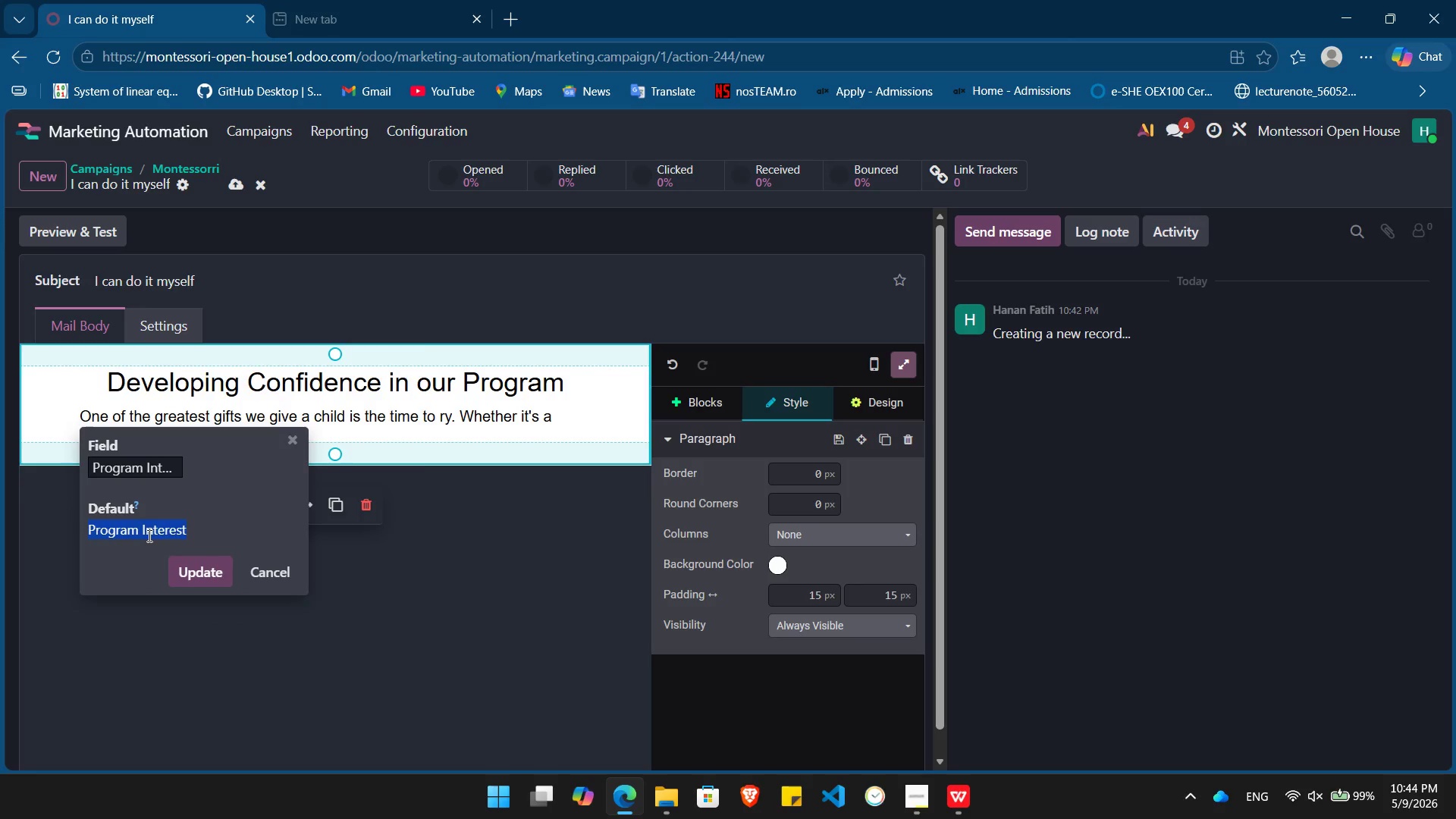 
type({{ object.program_interest }})
 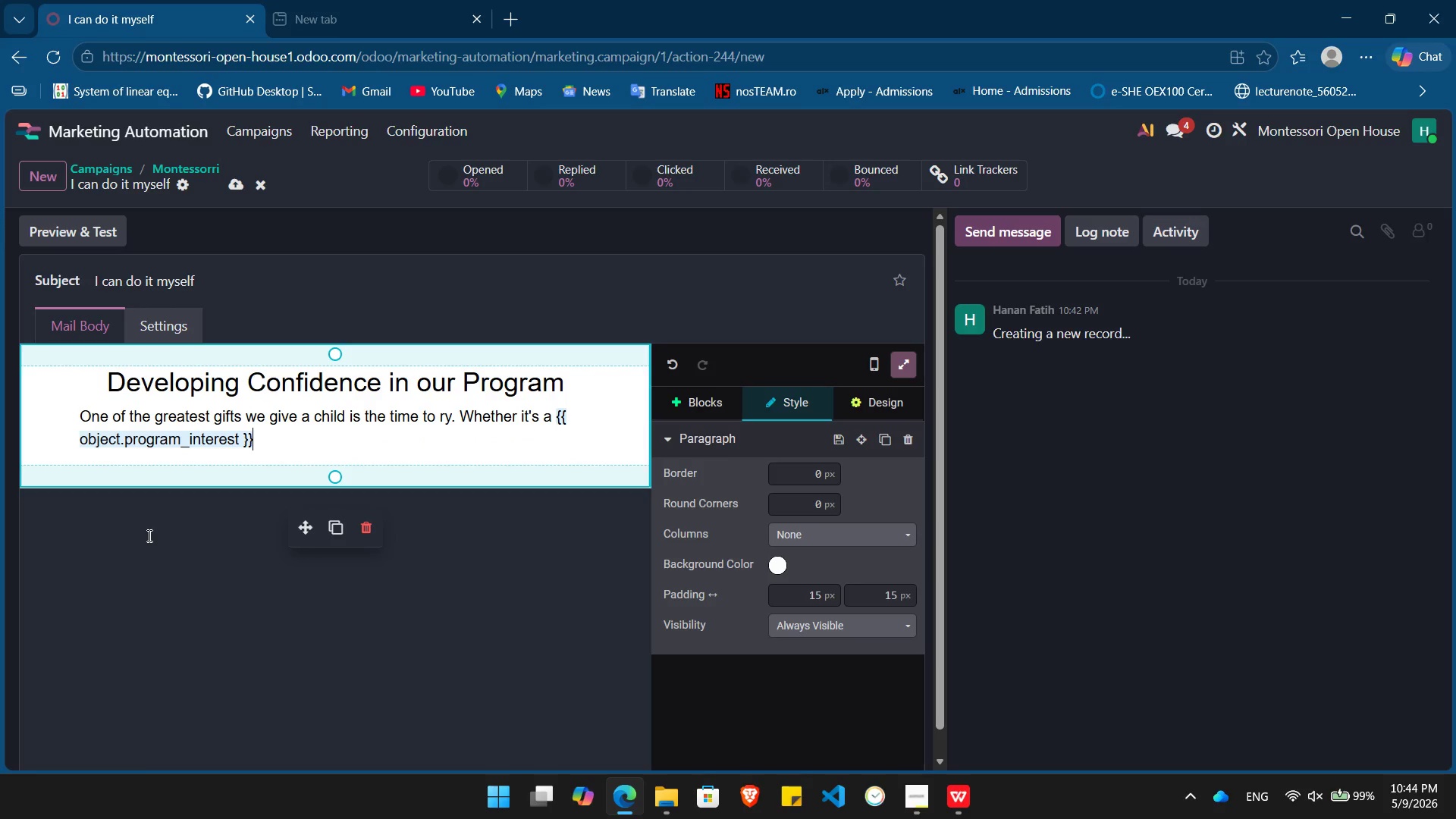 
 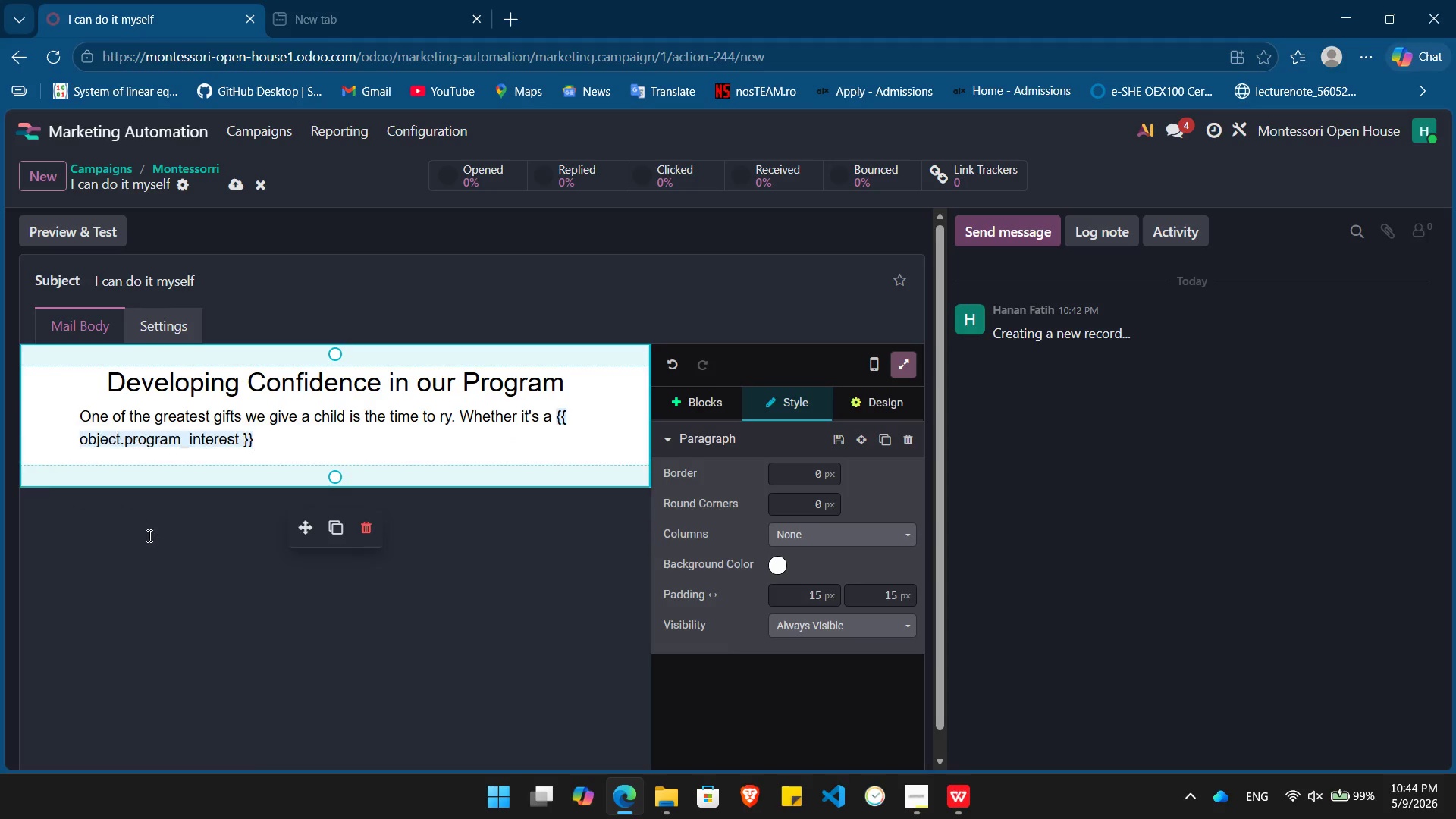 
key(Enter)
 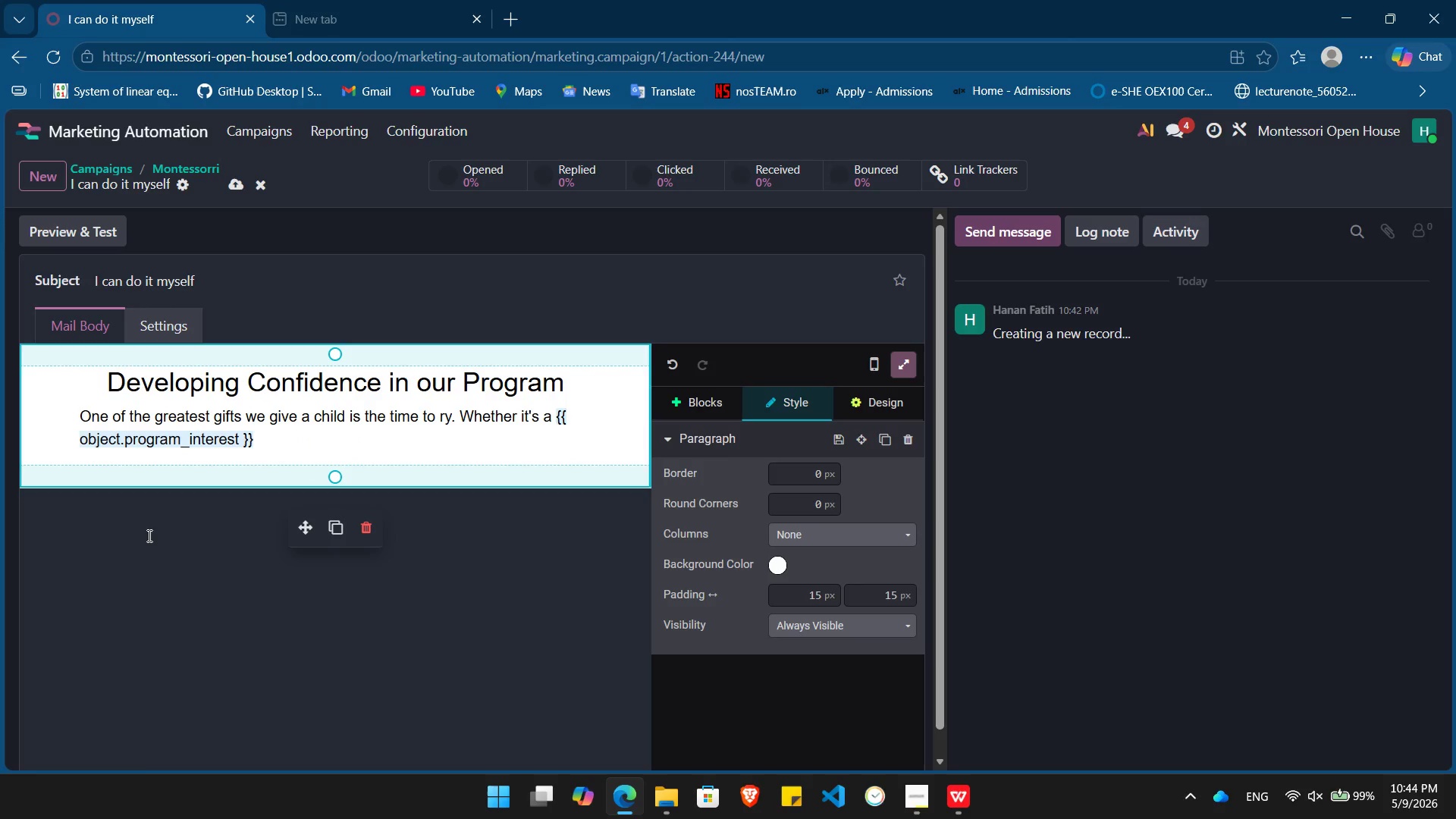 
type( student mastering a zipper or Primary student solving a math bead chain, we foster the will to learn.)
 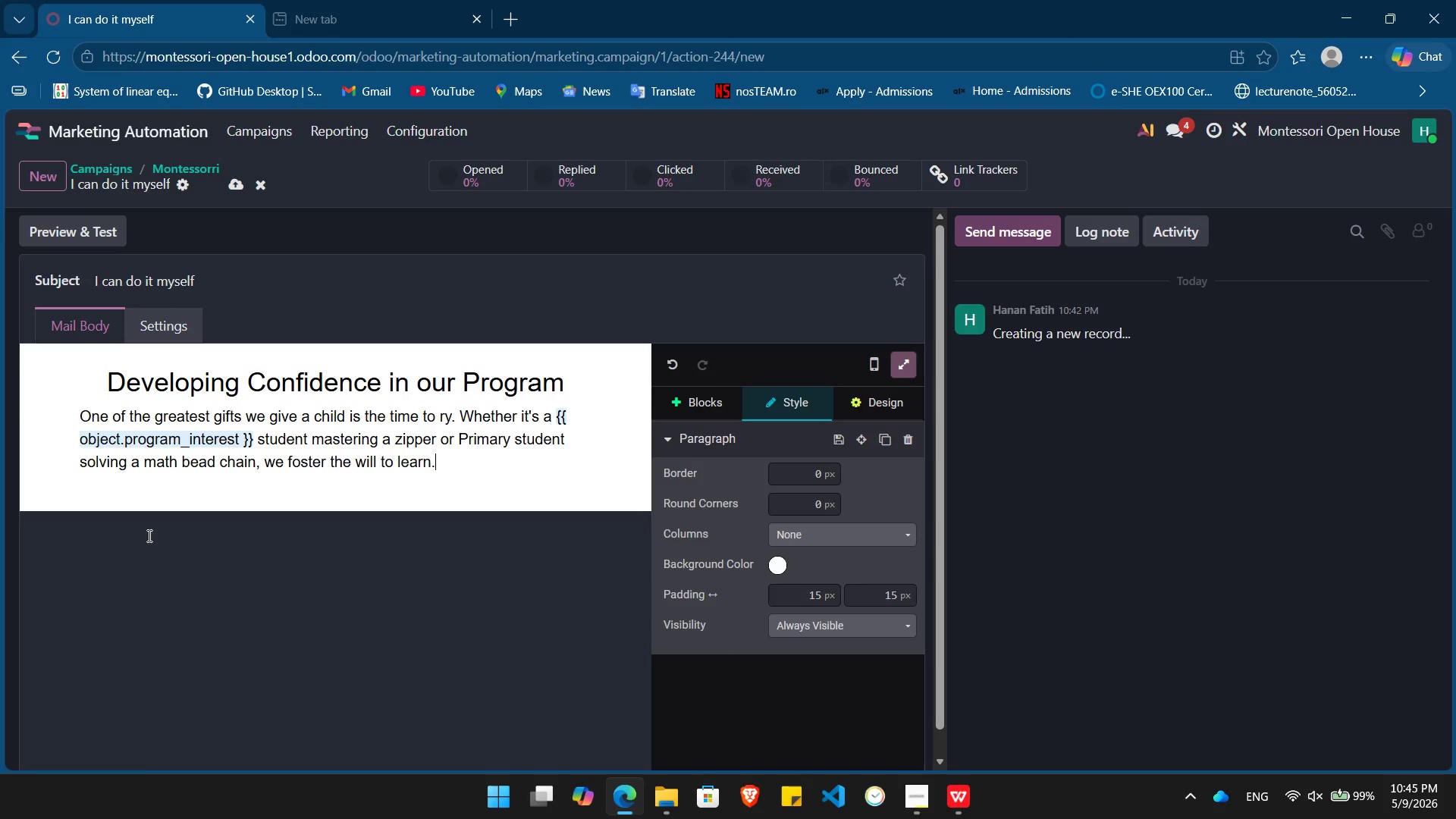 
key(Enter)
 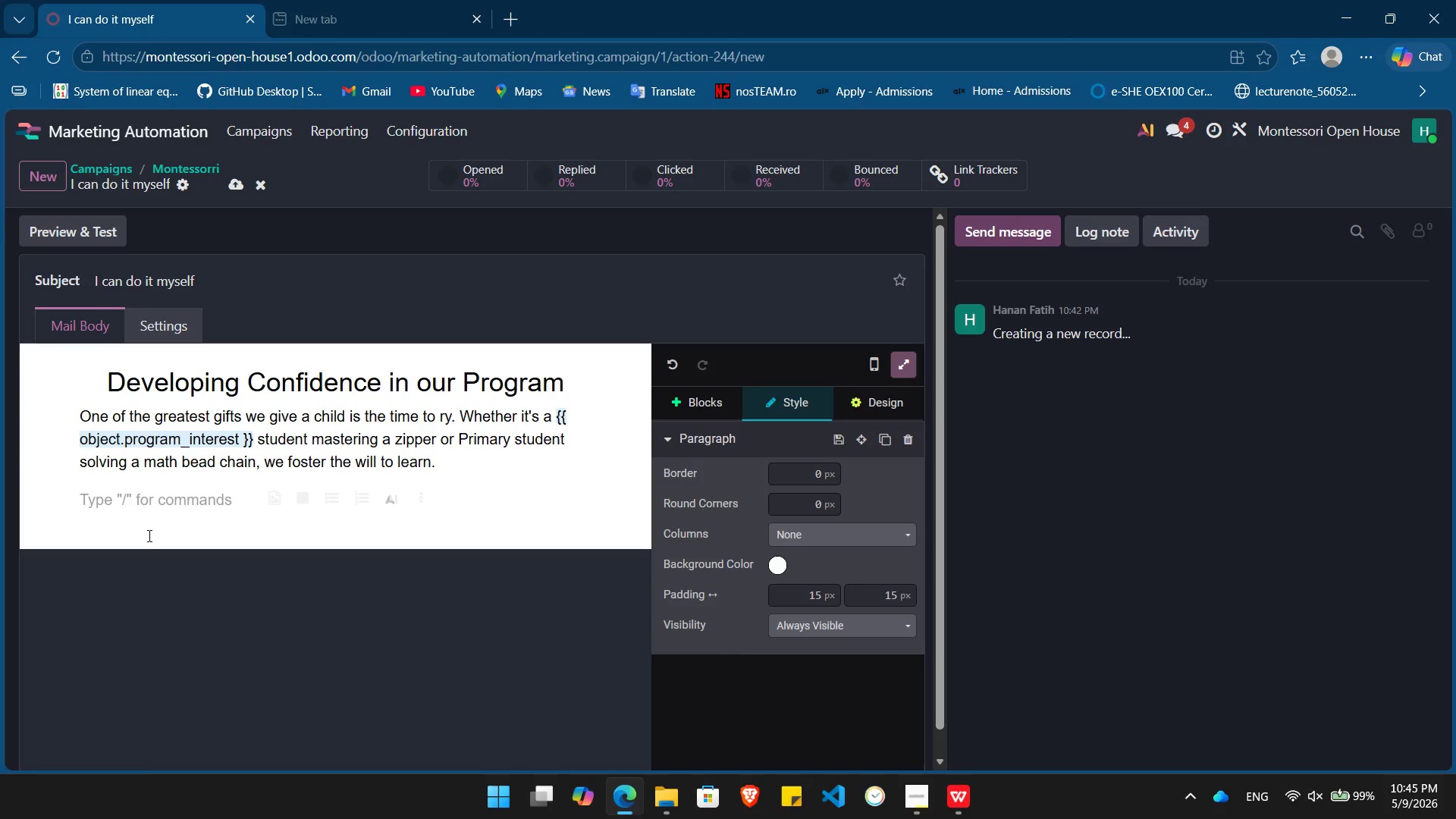 
type(/bu)
 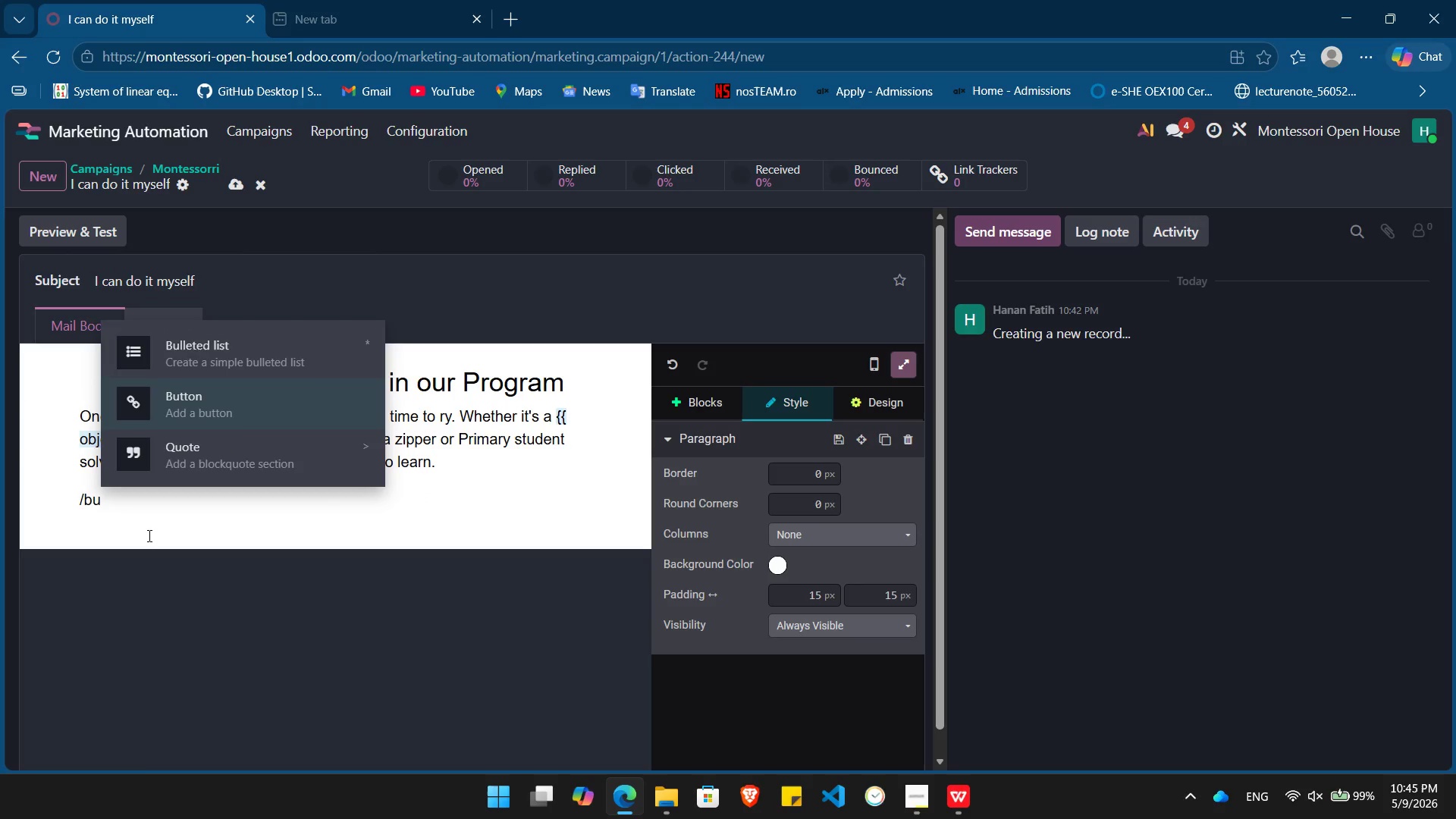 
key(ArrowDown)
 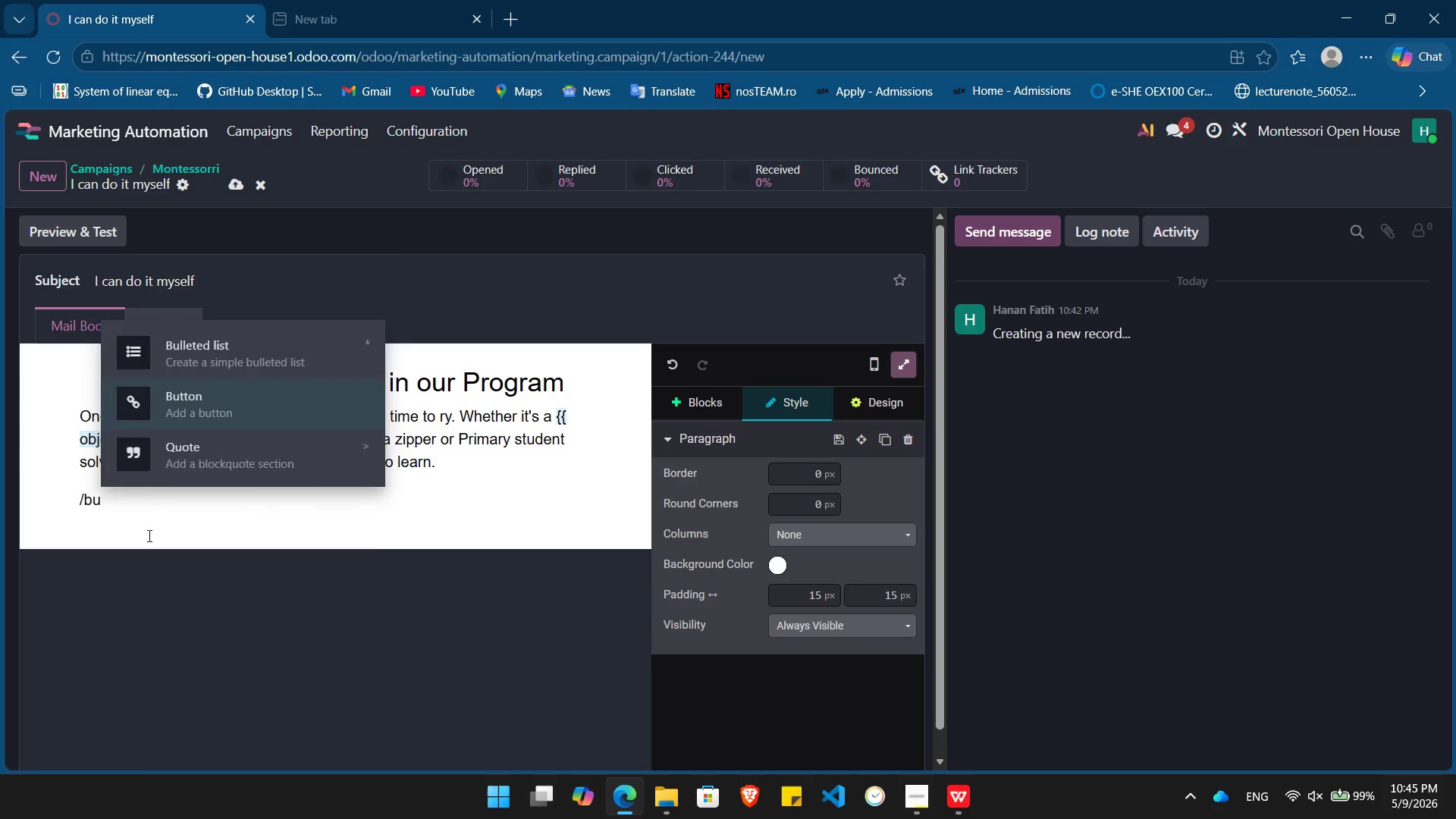 
key(Enter)
 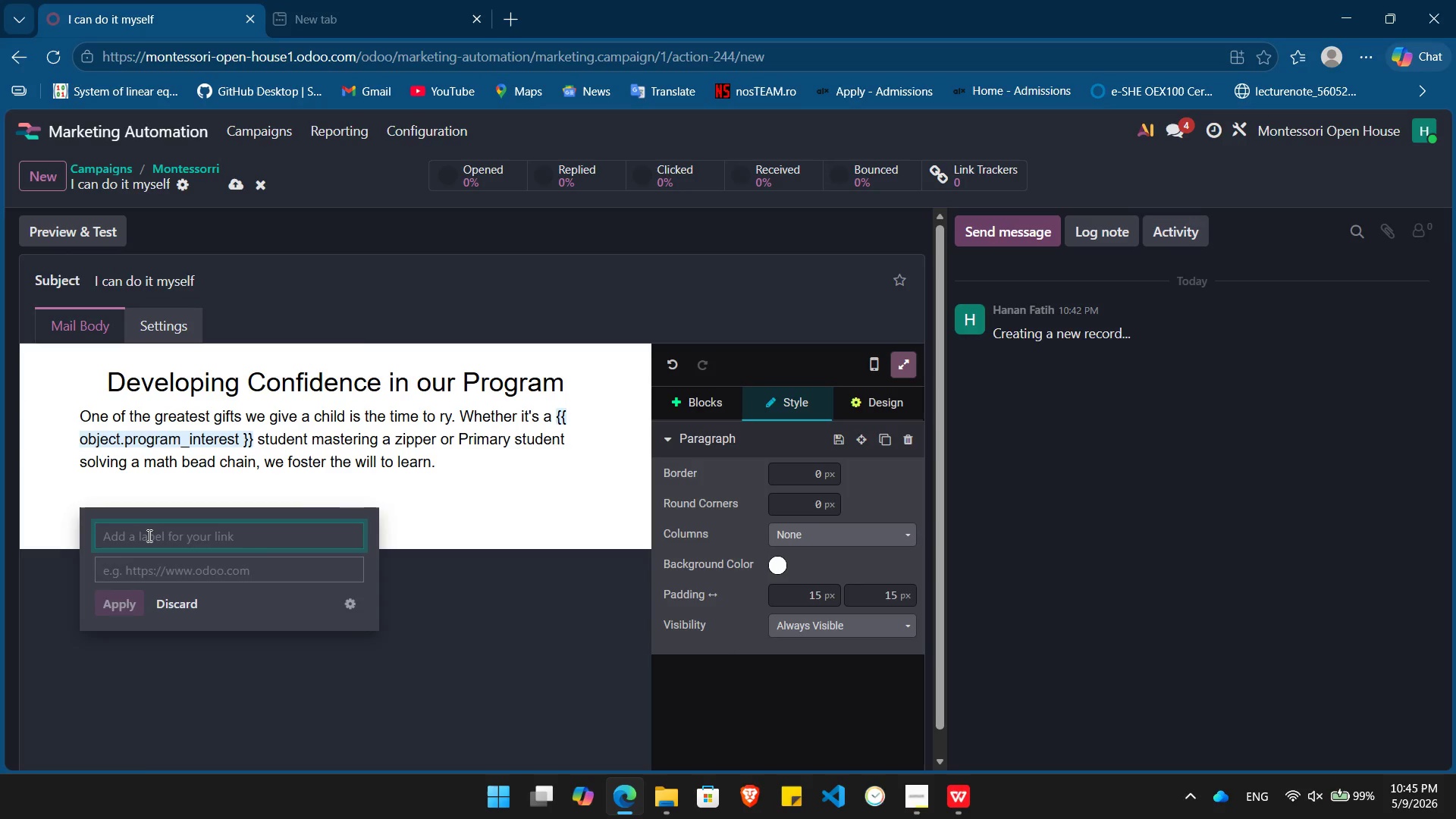 
type(View our Classroom Gallery)
key(Tab)
type(h)
 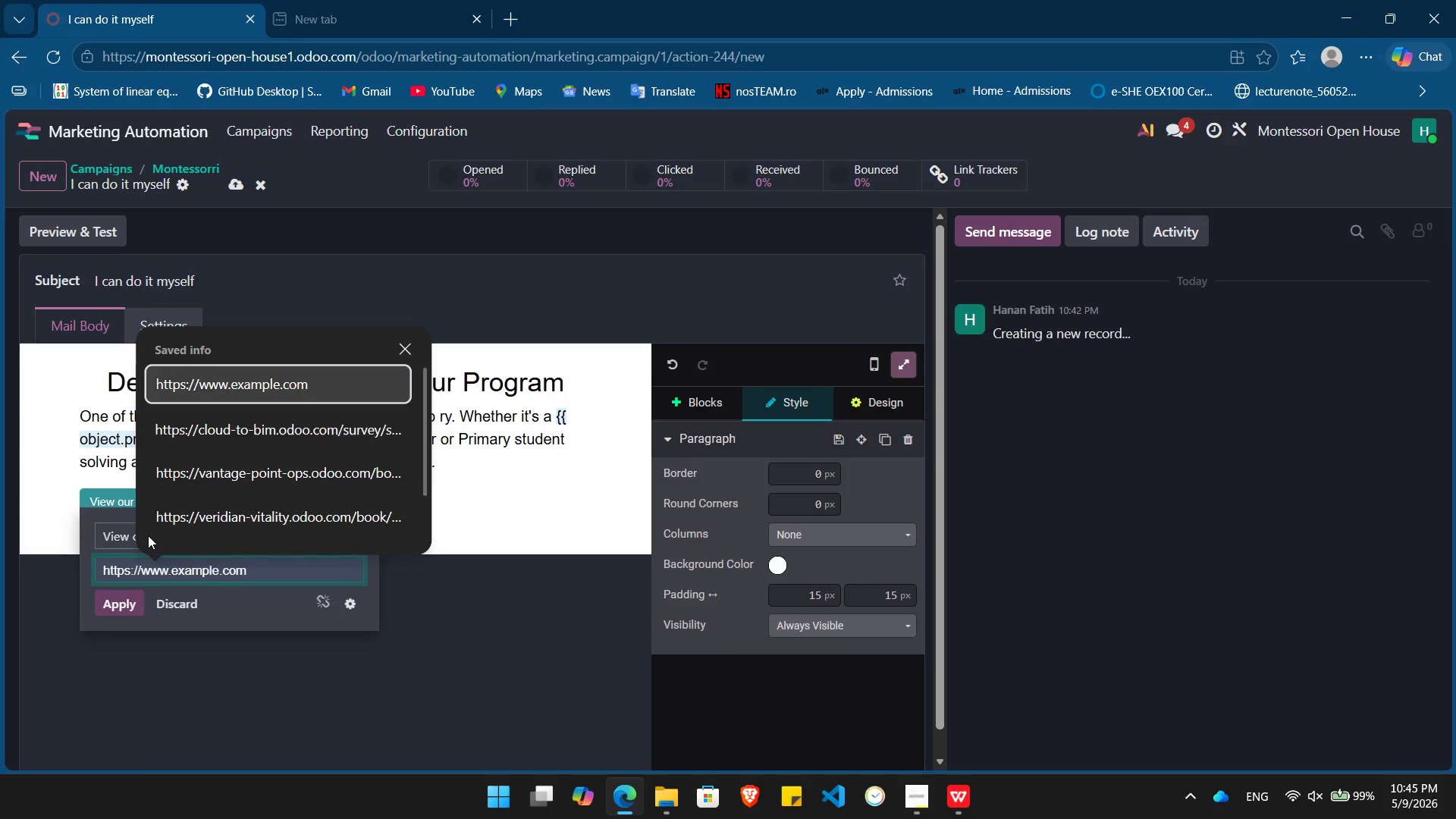 
key(ArrowDown)
 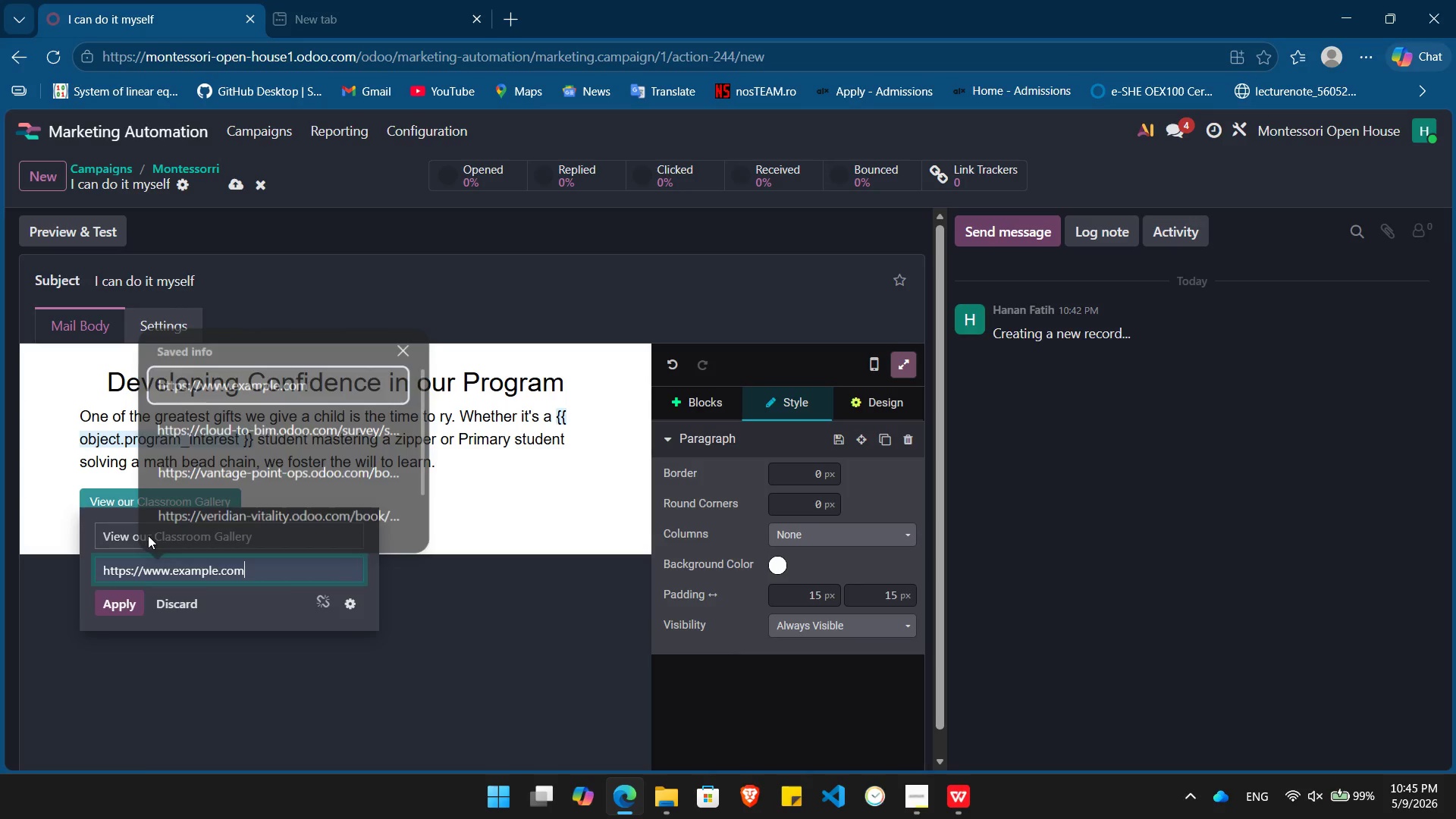 
key(Enter)
 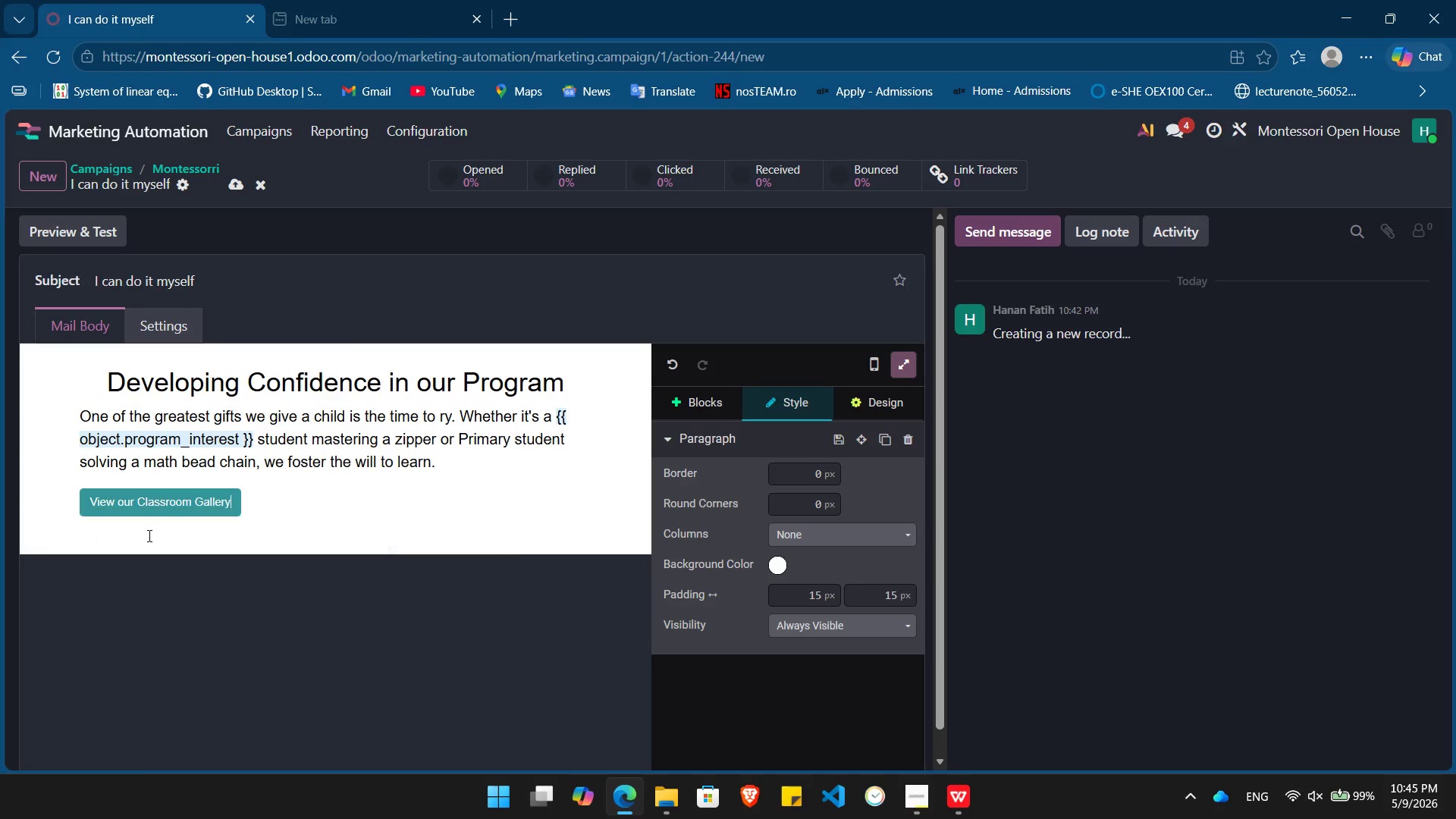 
key(Enter)
 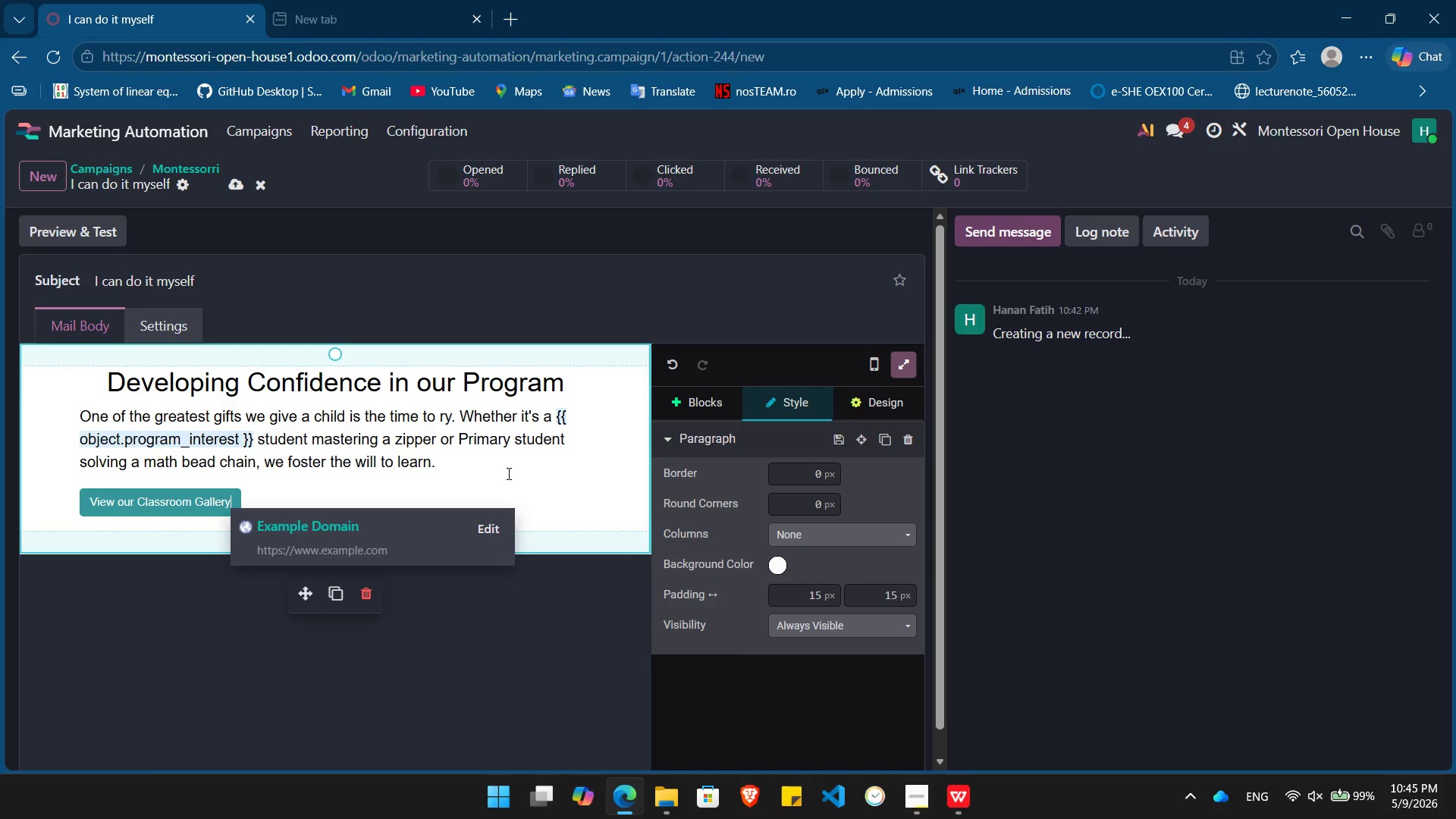 
left_click([616, 482])
 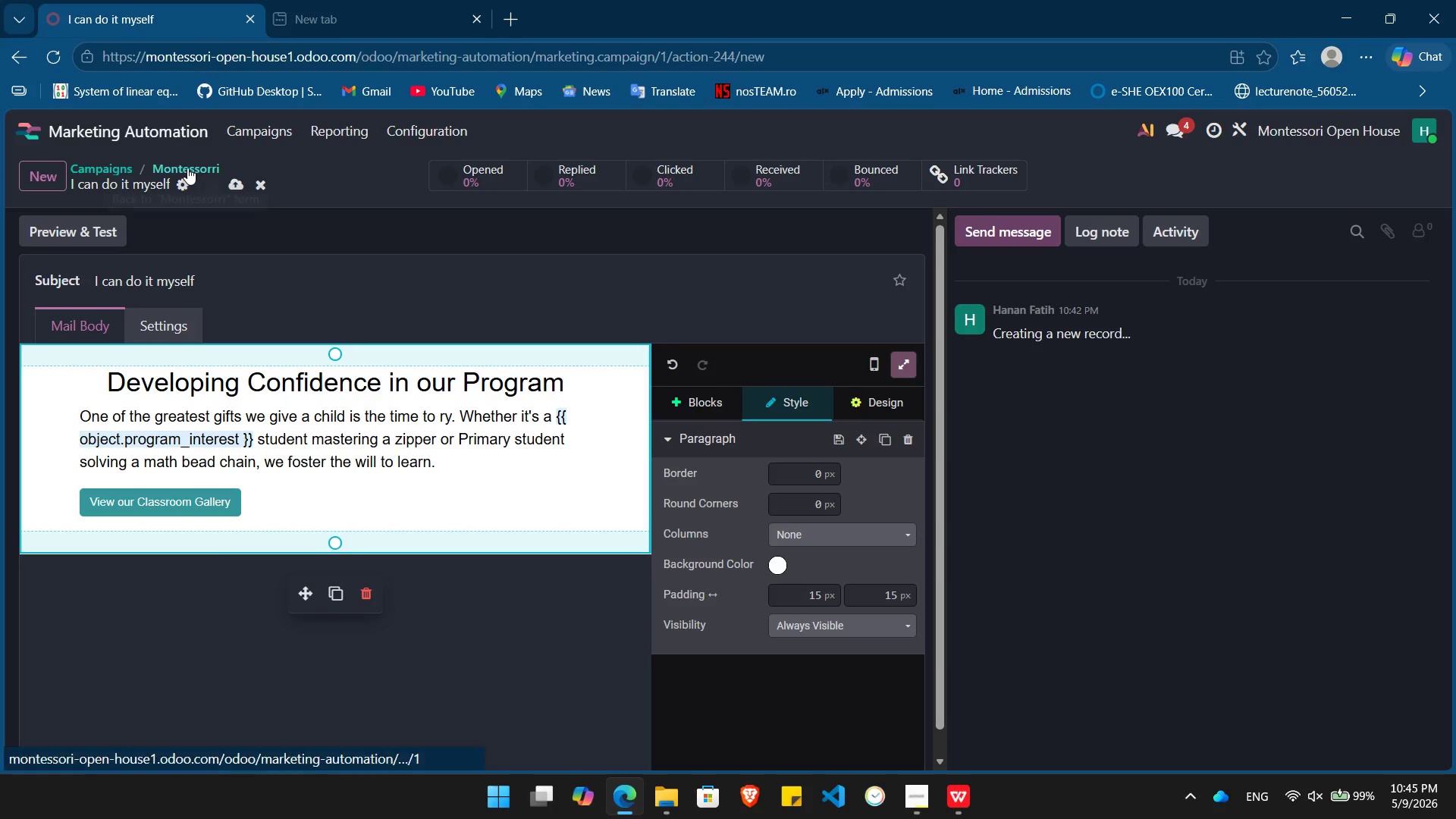 
left_click([187, 168])
 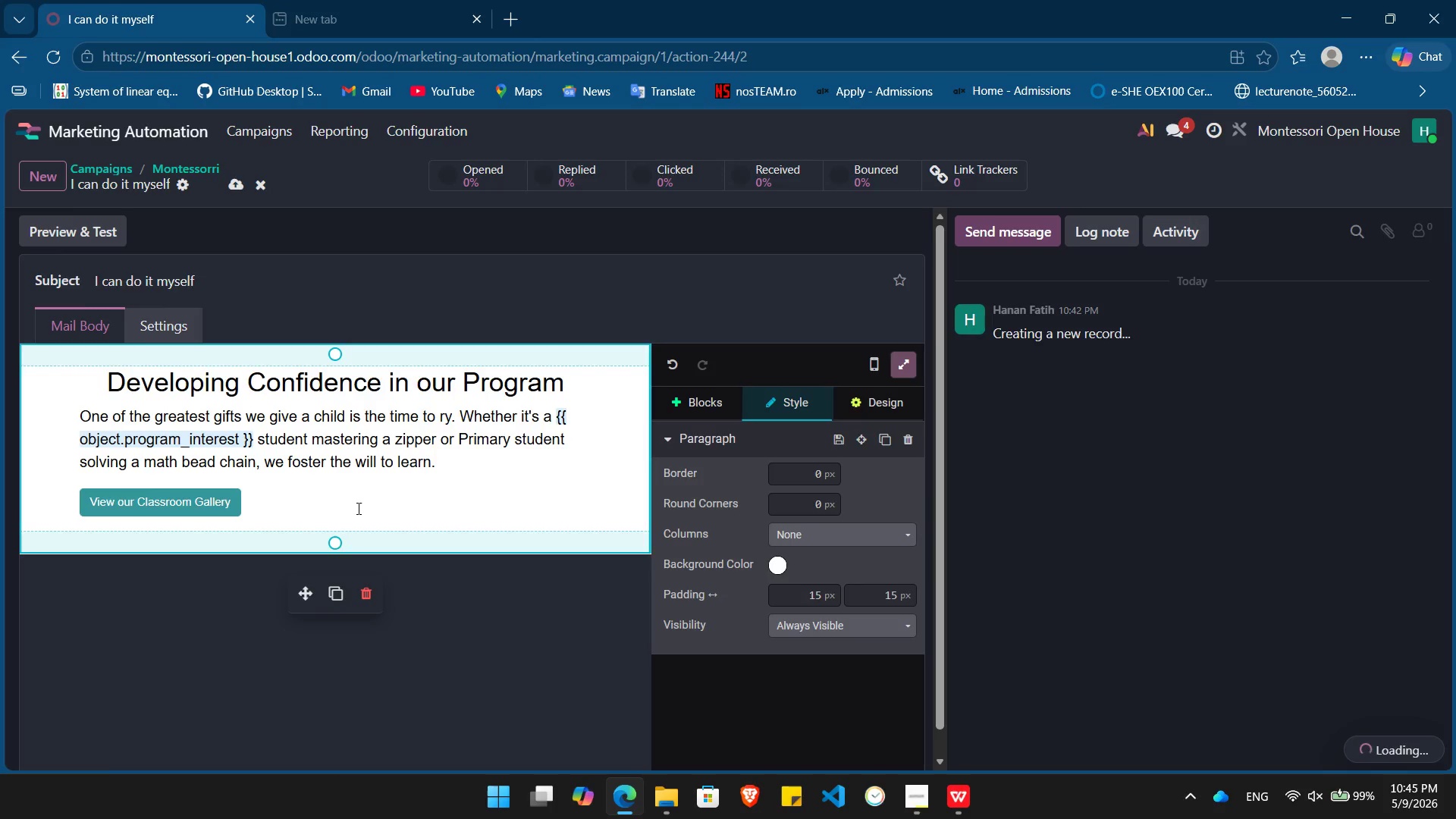 
wait(13.01)
 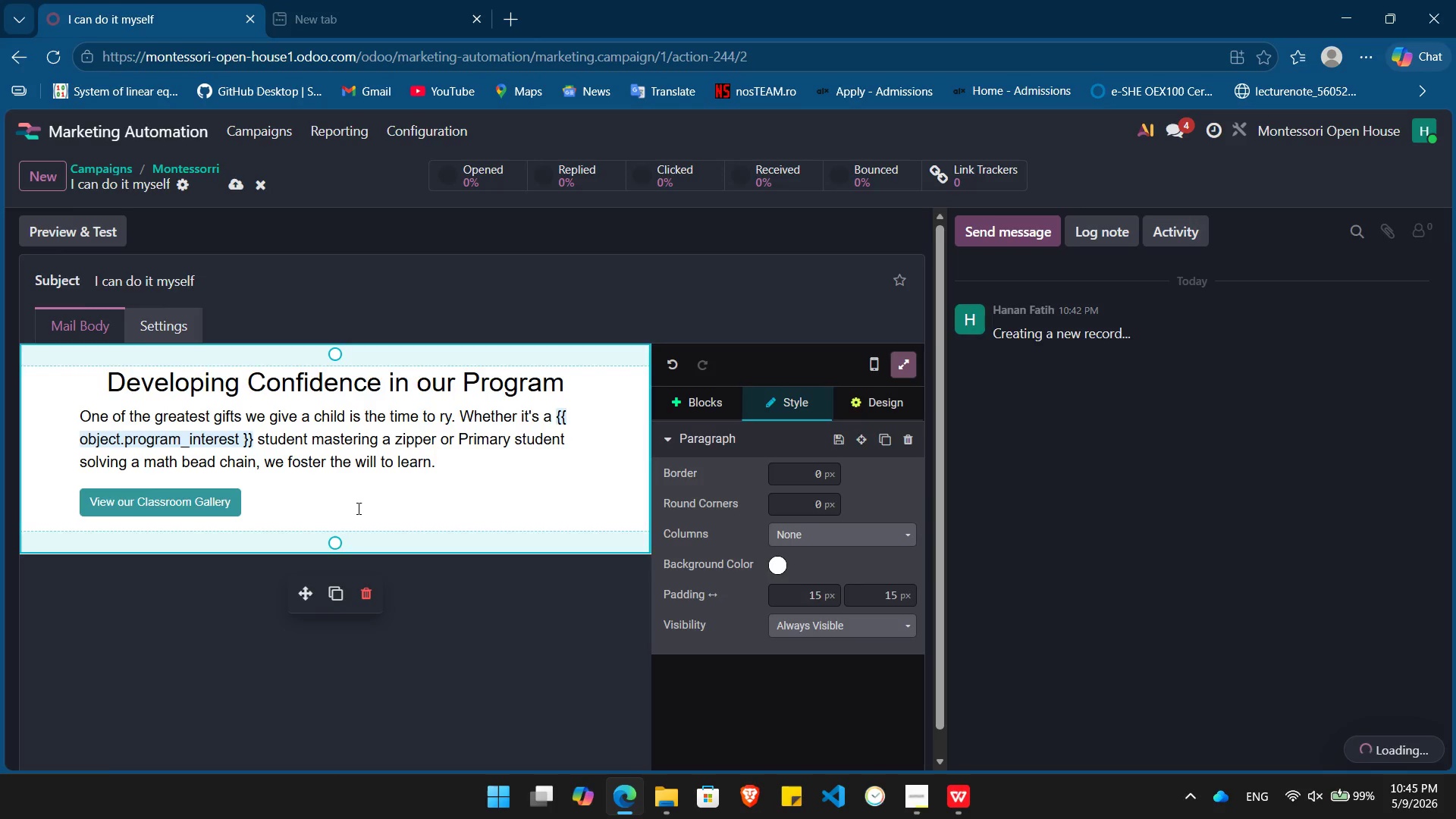 
left_click([323, 752])
 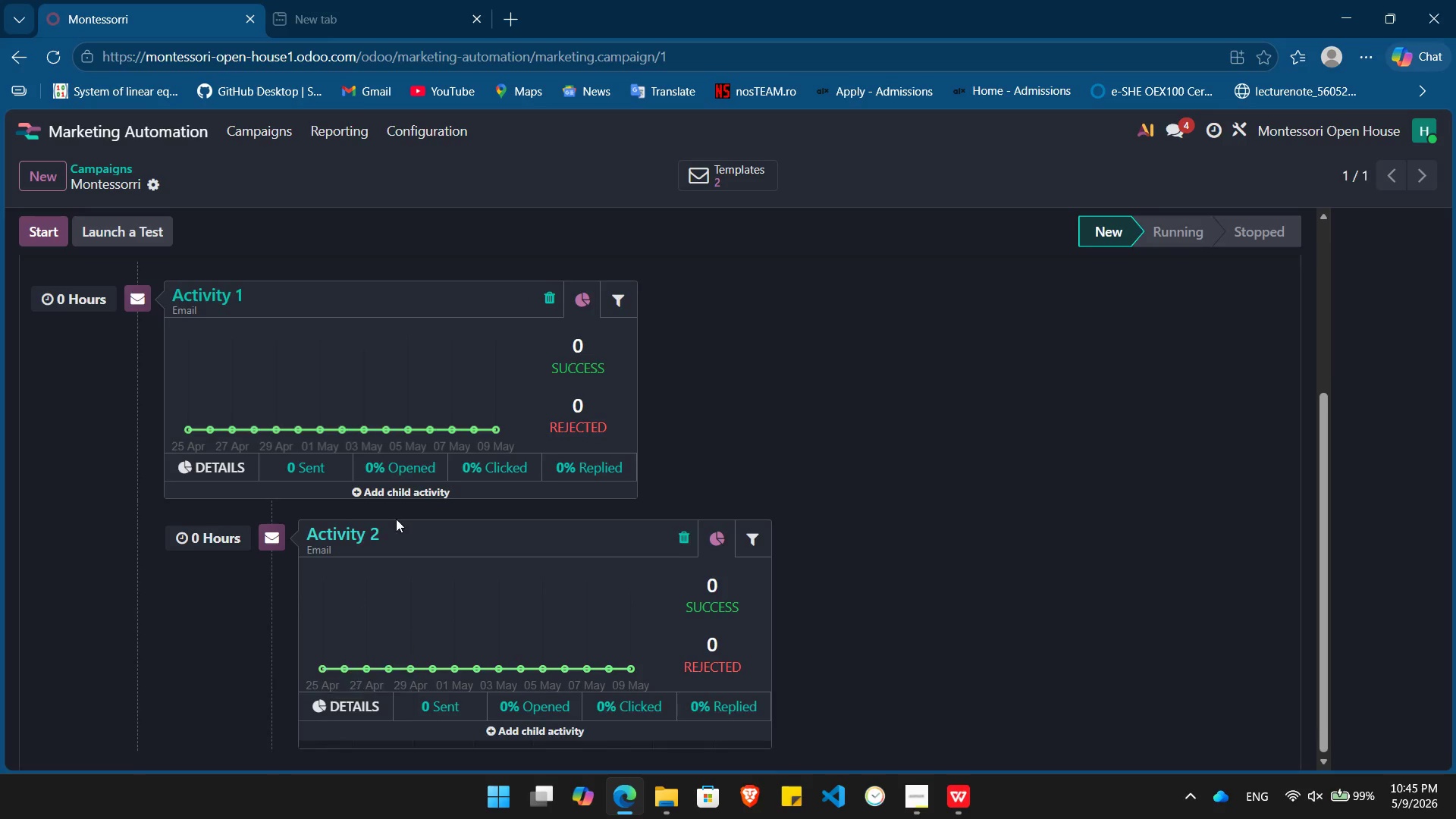 
mouse_move([396, 492])
 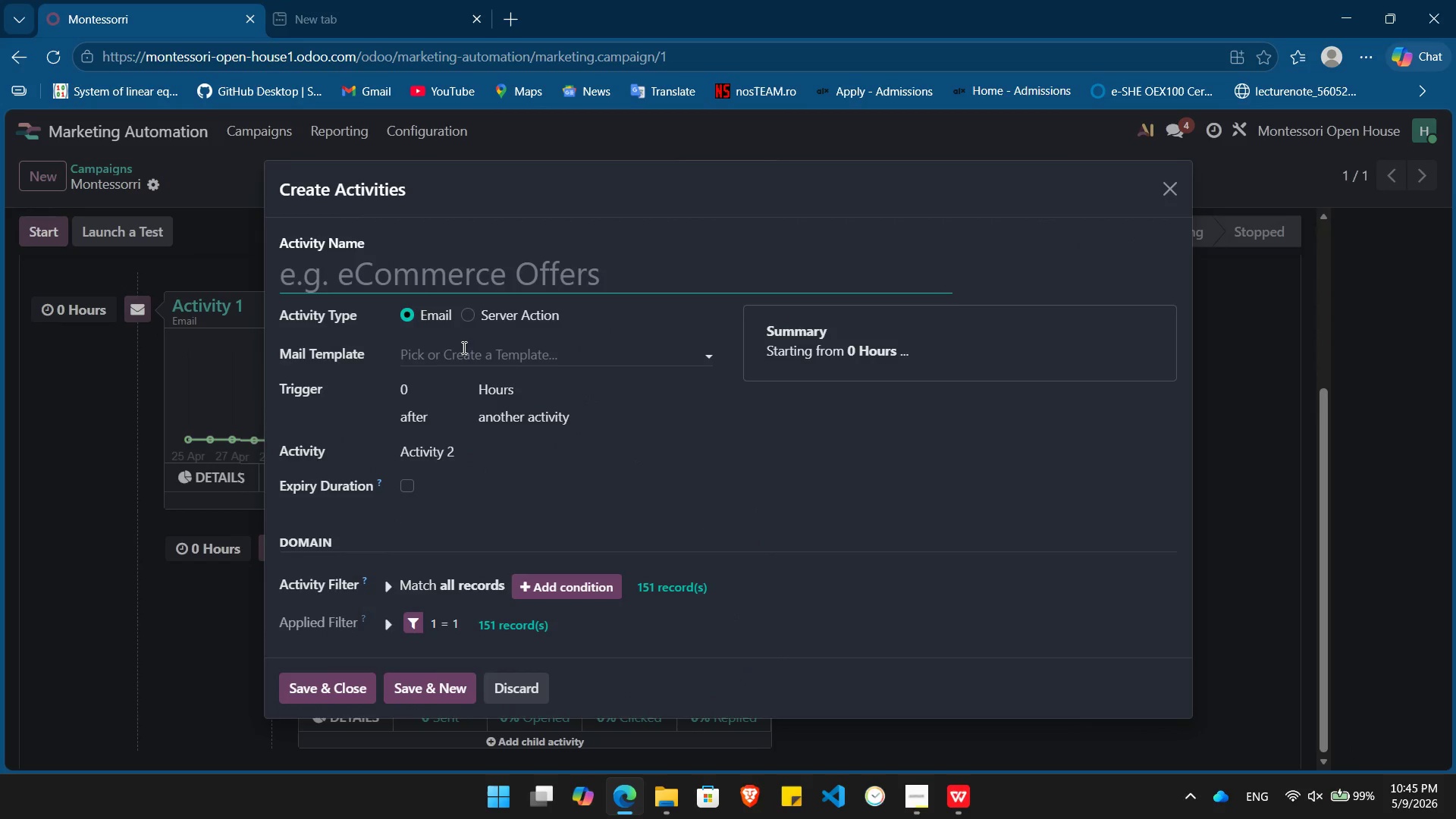 
type(Activity 3)
 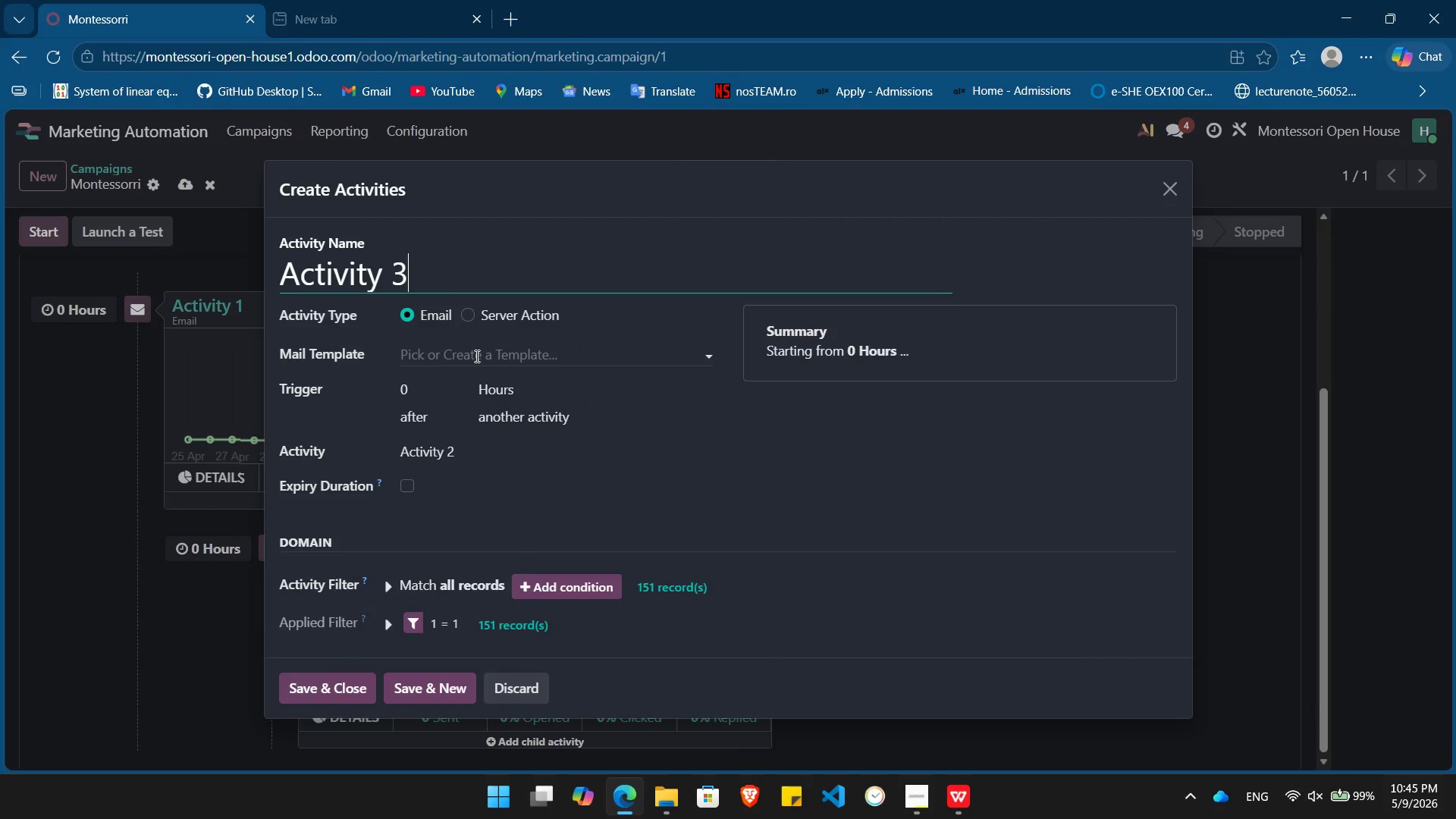 
left_click([475, 356])
 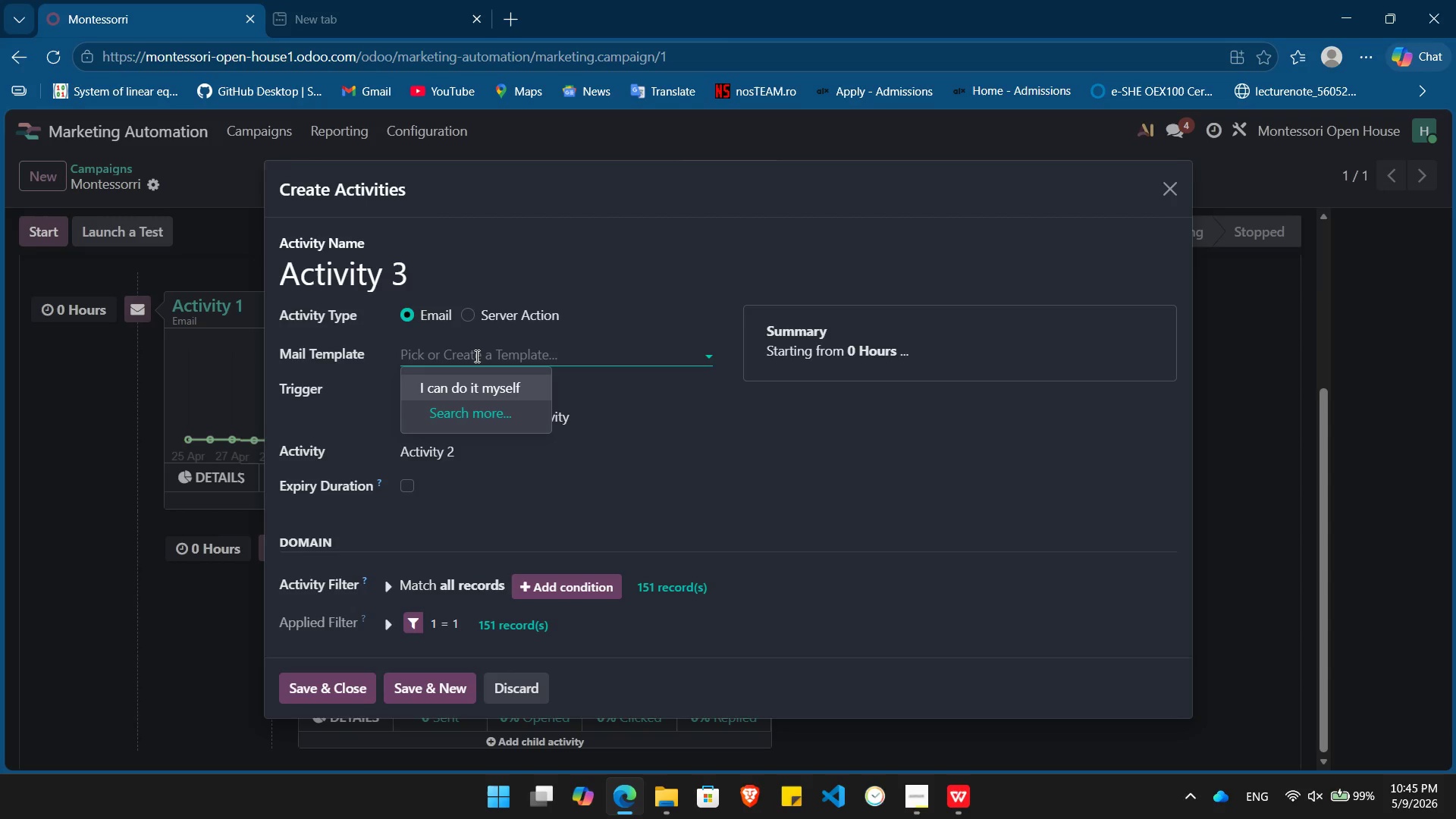 
wait(6.62)
 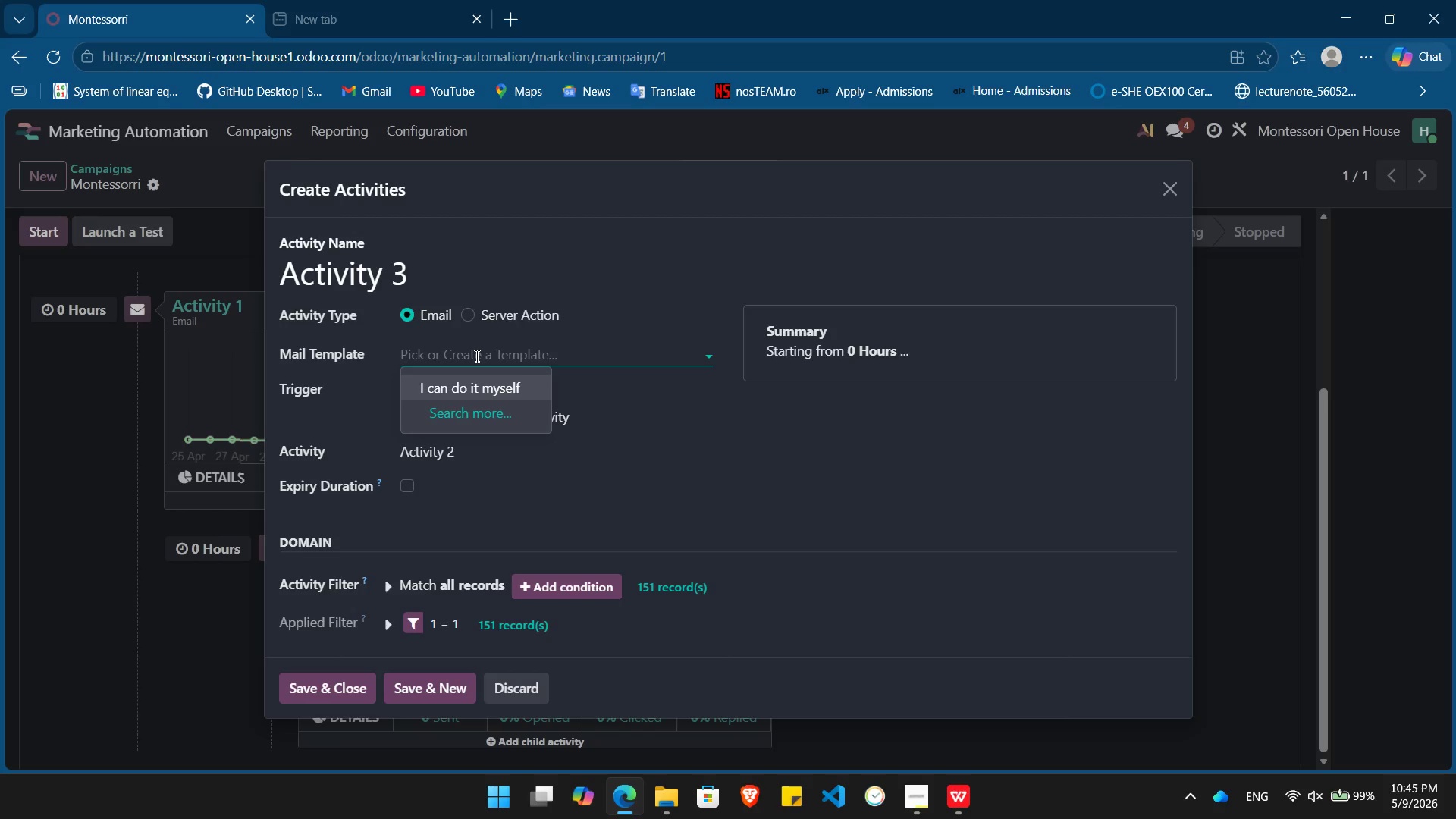 
type(Beyong)
key(Backspace)
type(d )
 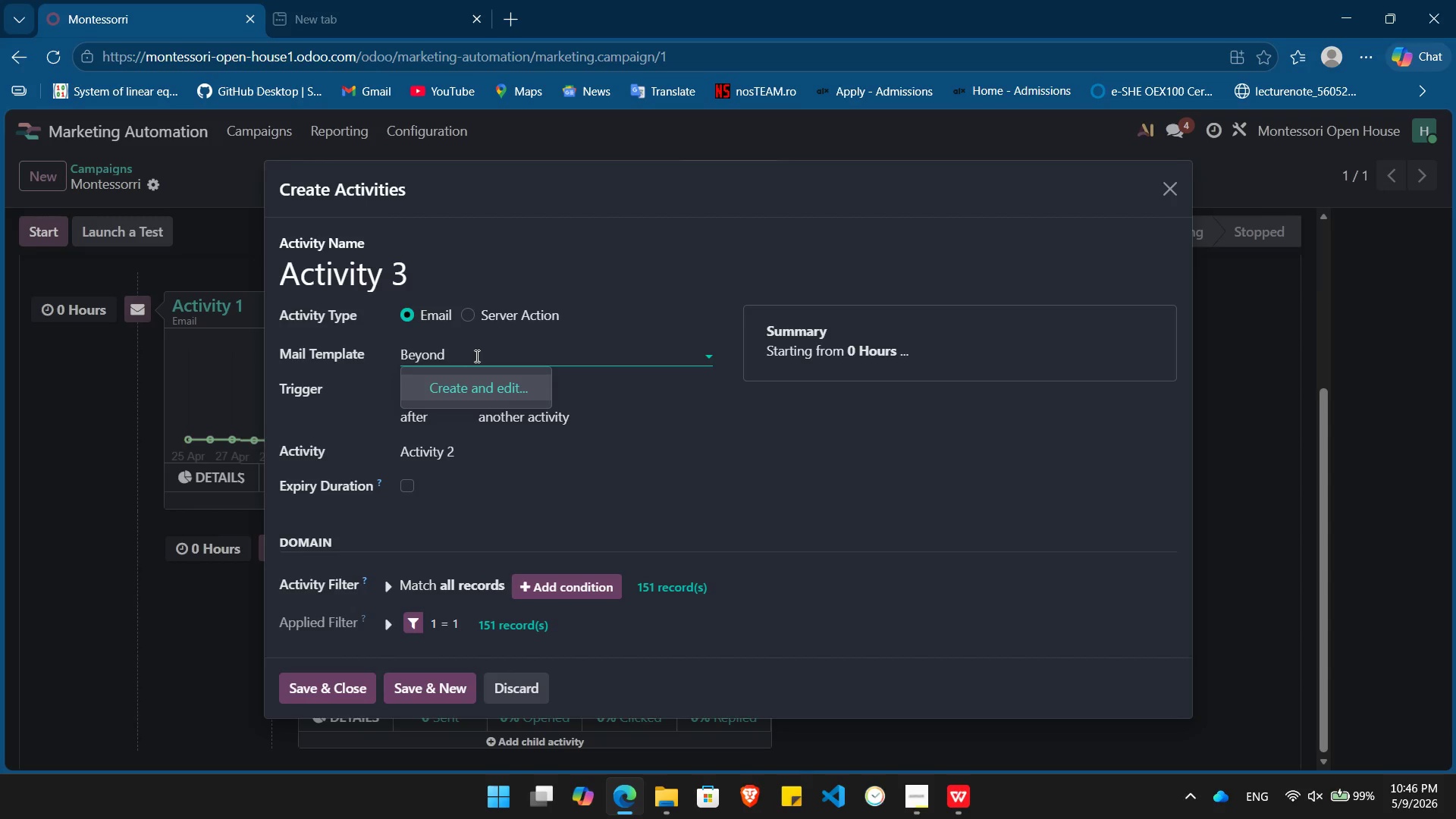 
wait(5.16)
 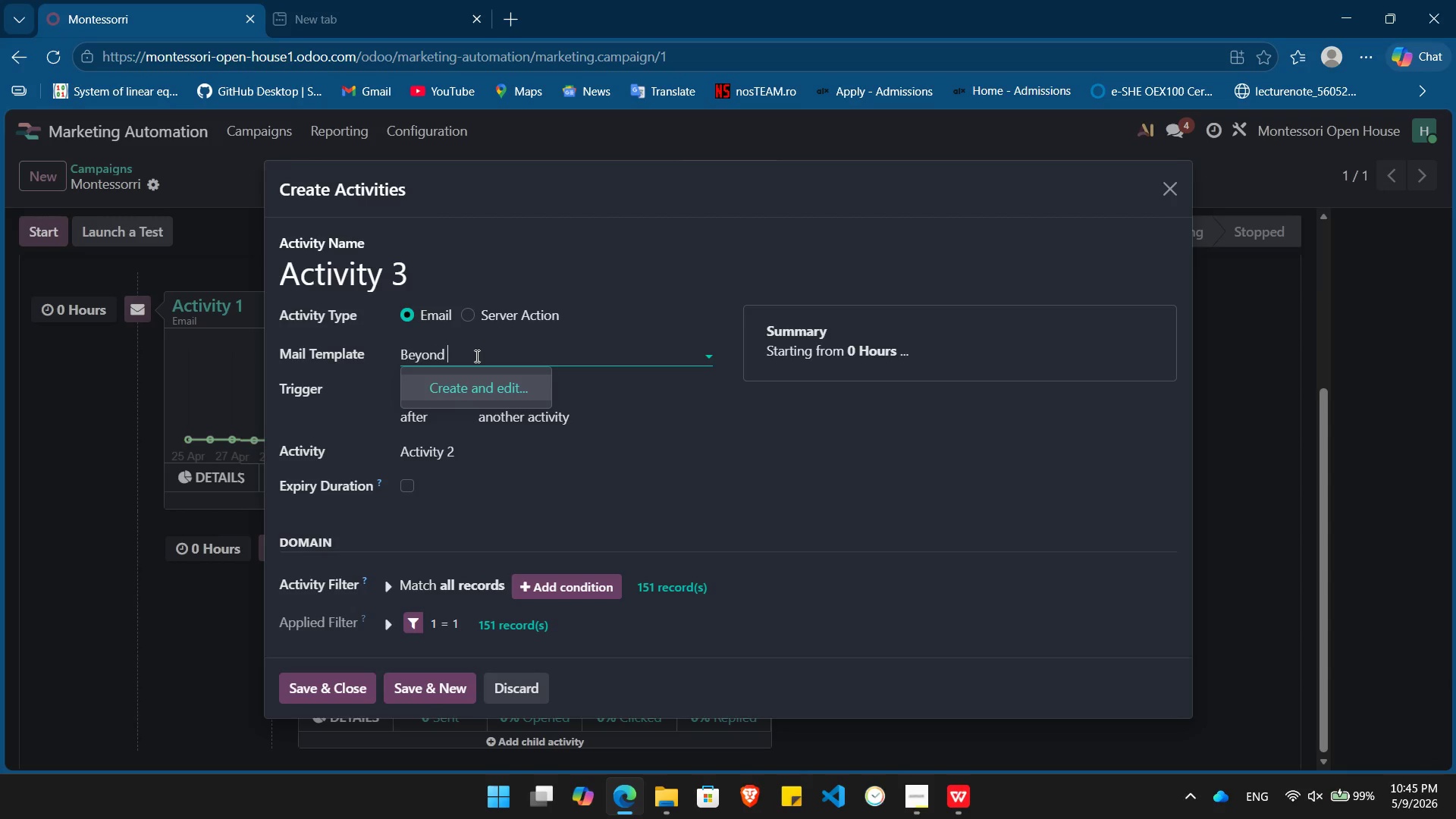 
type(Academic)
 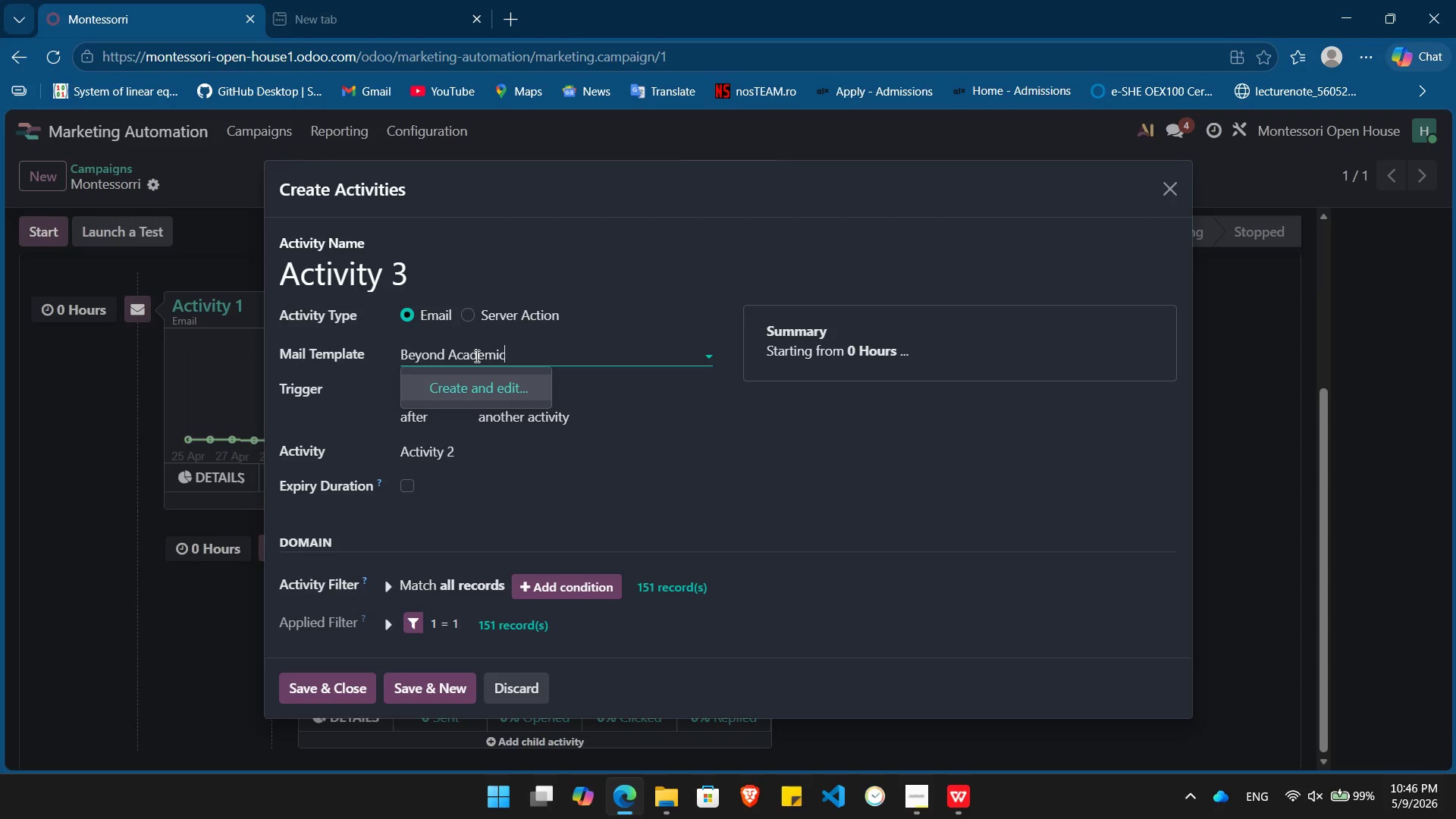 
hold_key(key=ShiftRight, duration=0.34)
 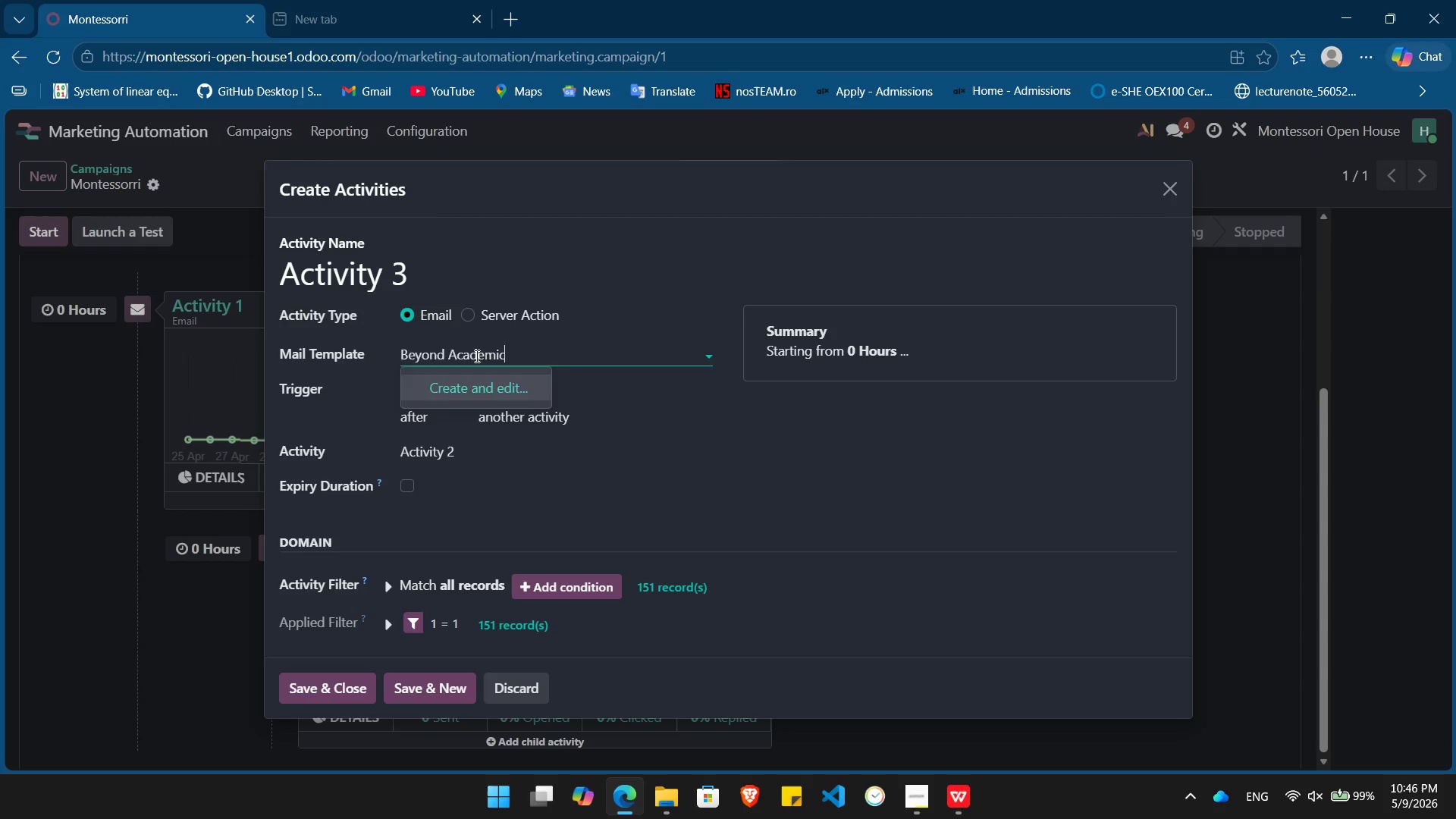 
key(Enter)
 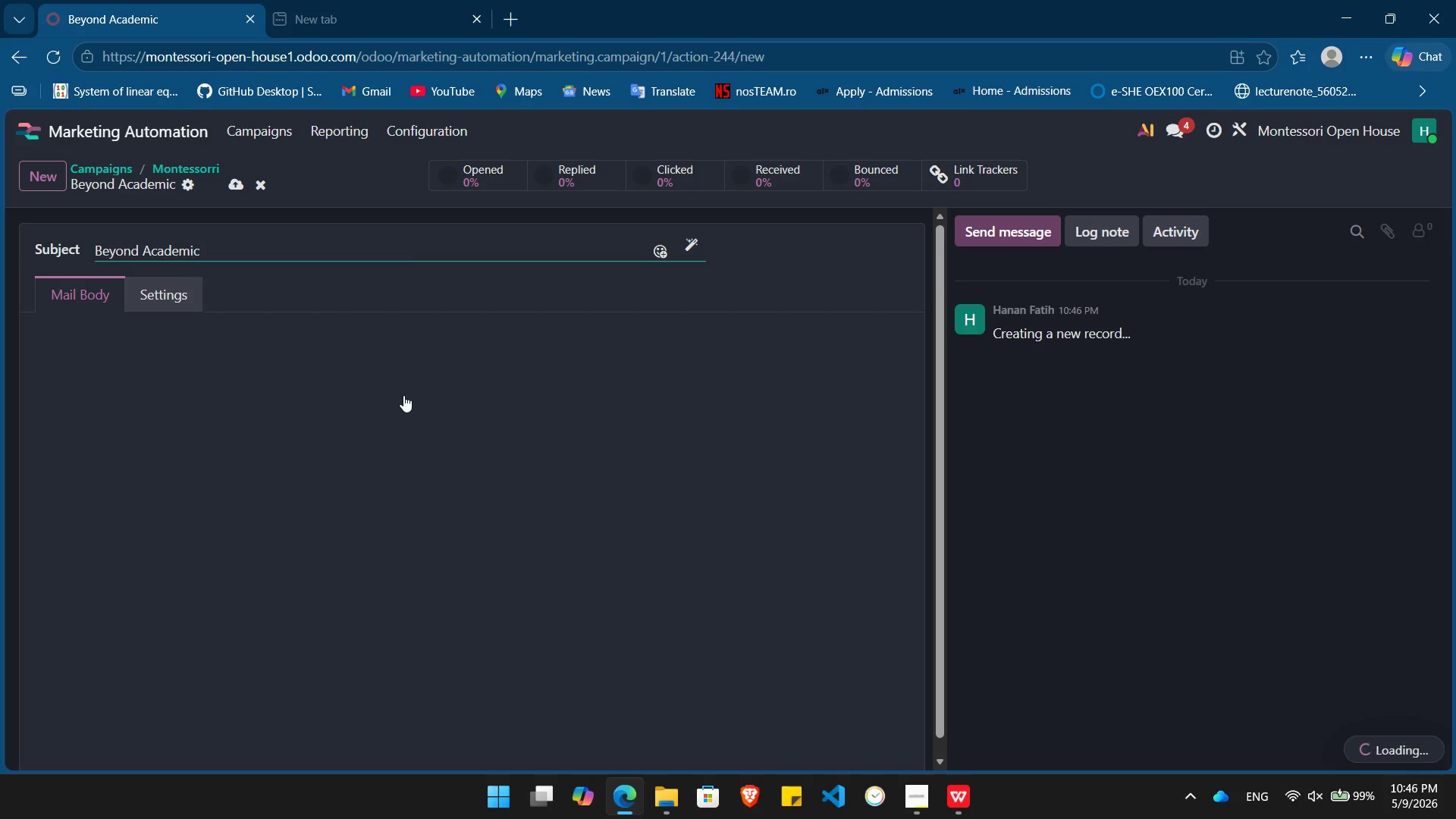 
wait(5.11)
 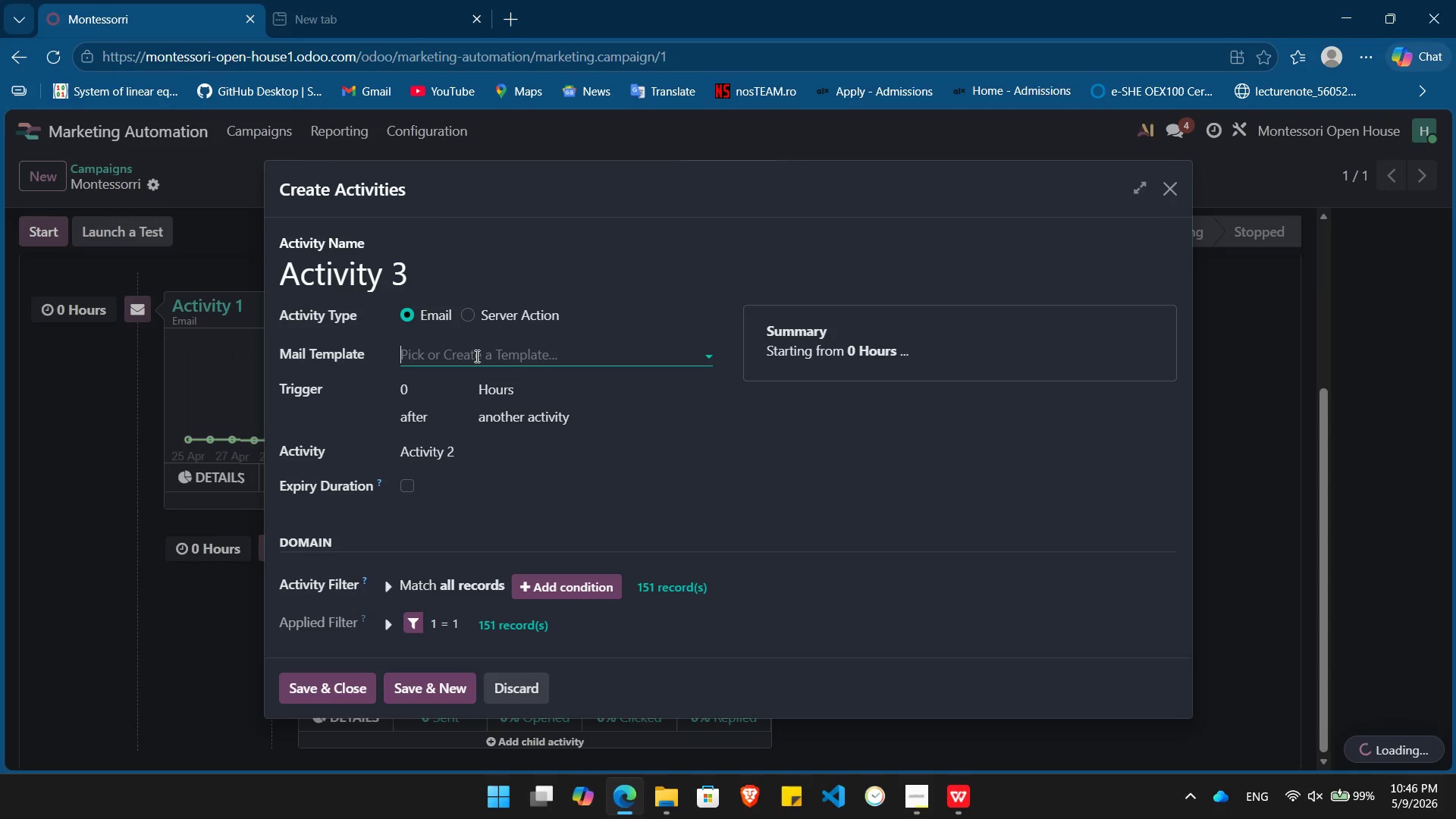 
left_click([114, 342])
 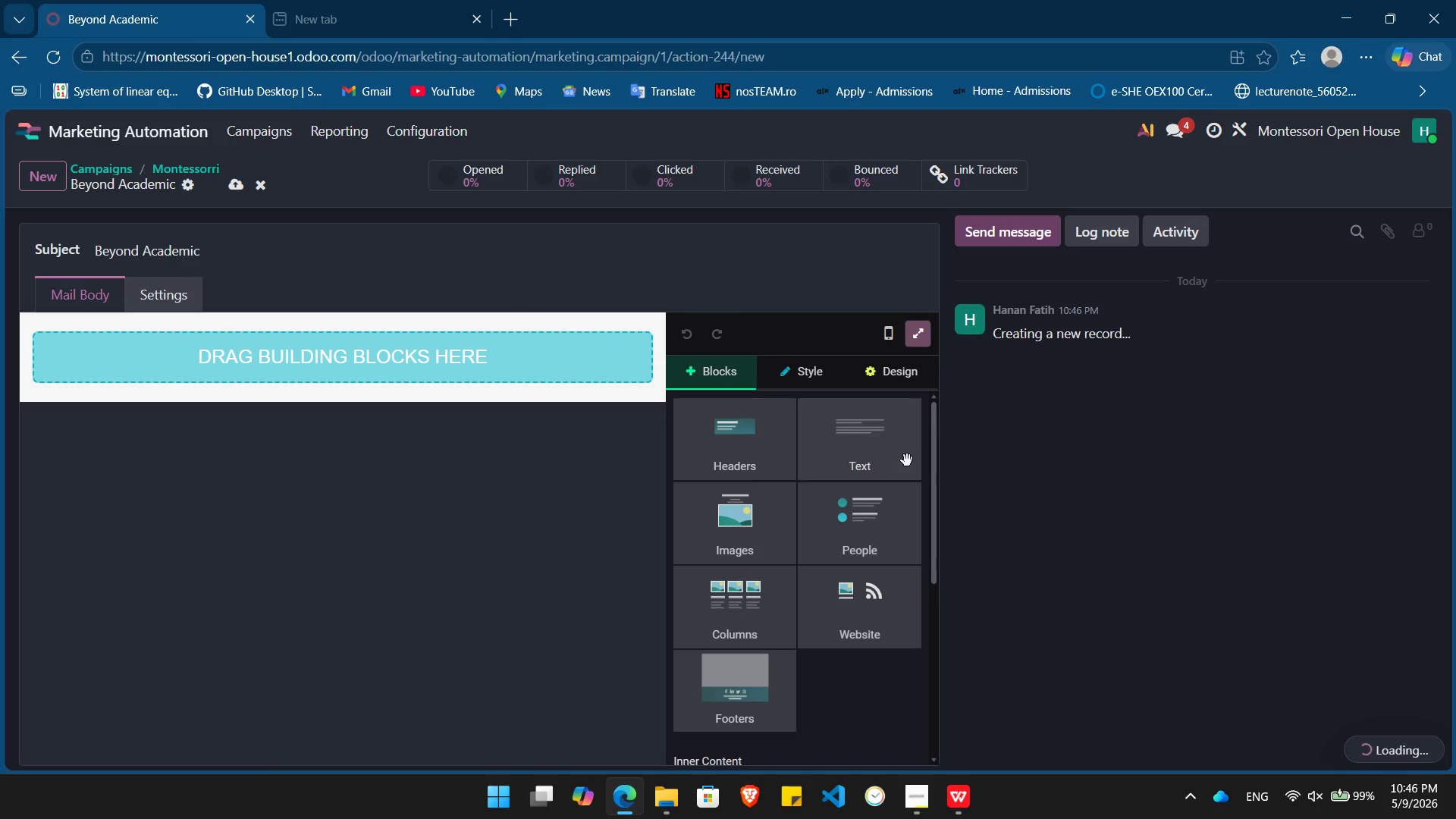 
left_click_drag(start_coordinate=[883, 447], to_coordinate=[480, 368])
 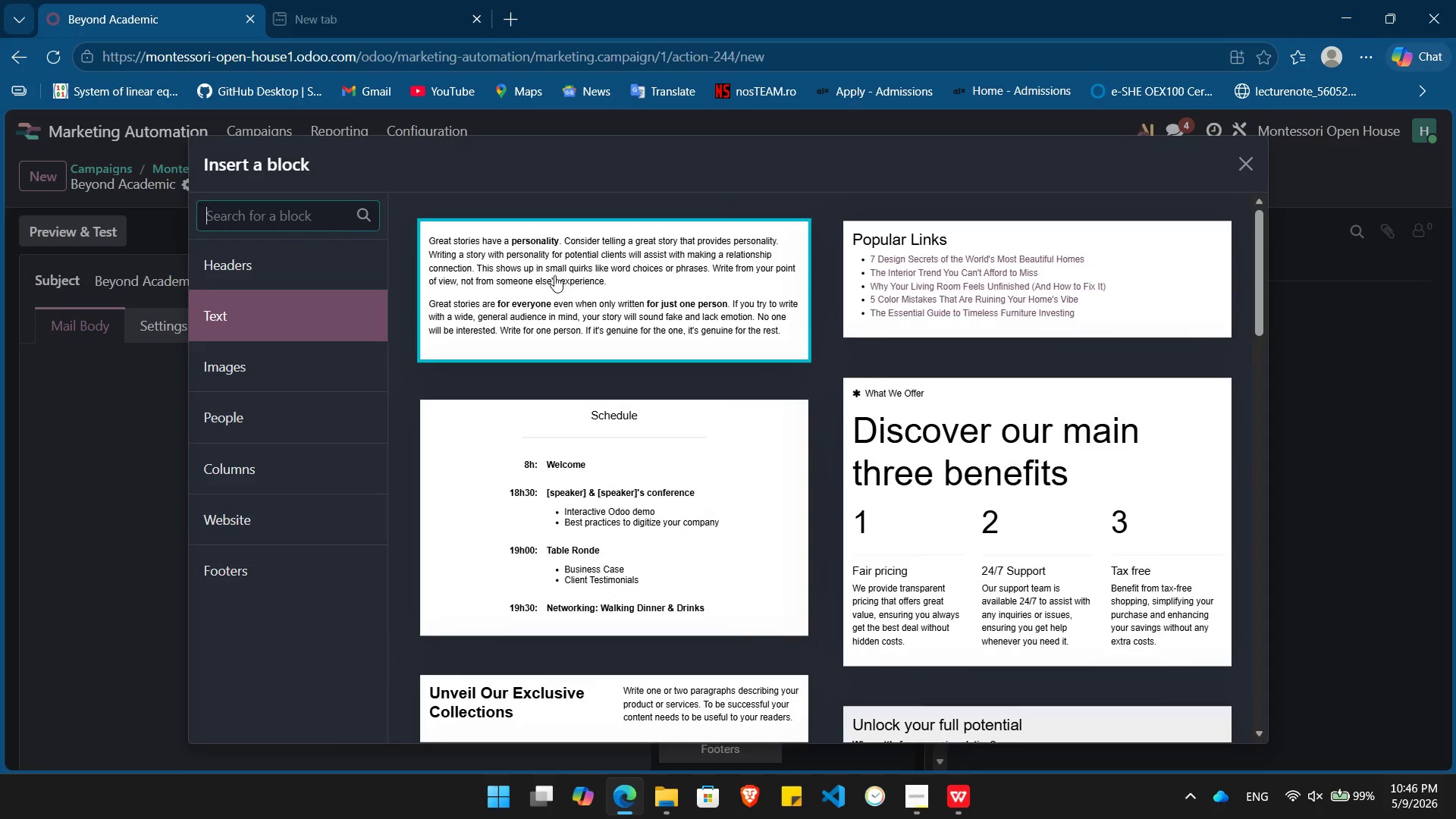 
left_click([554, 275])
 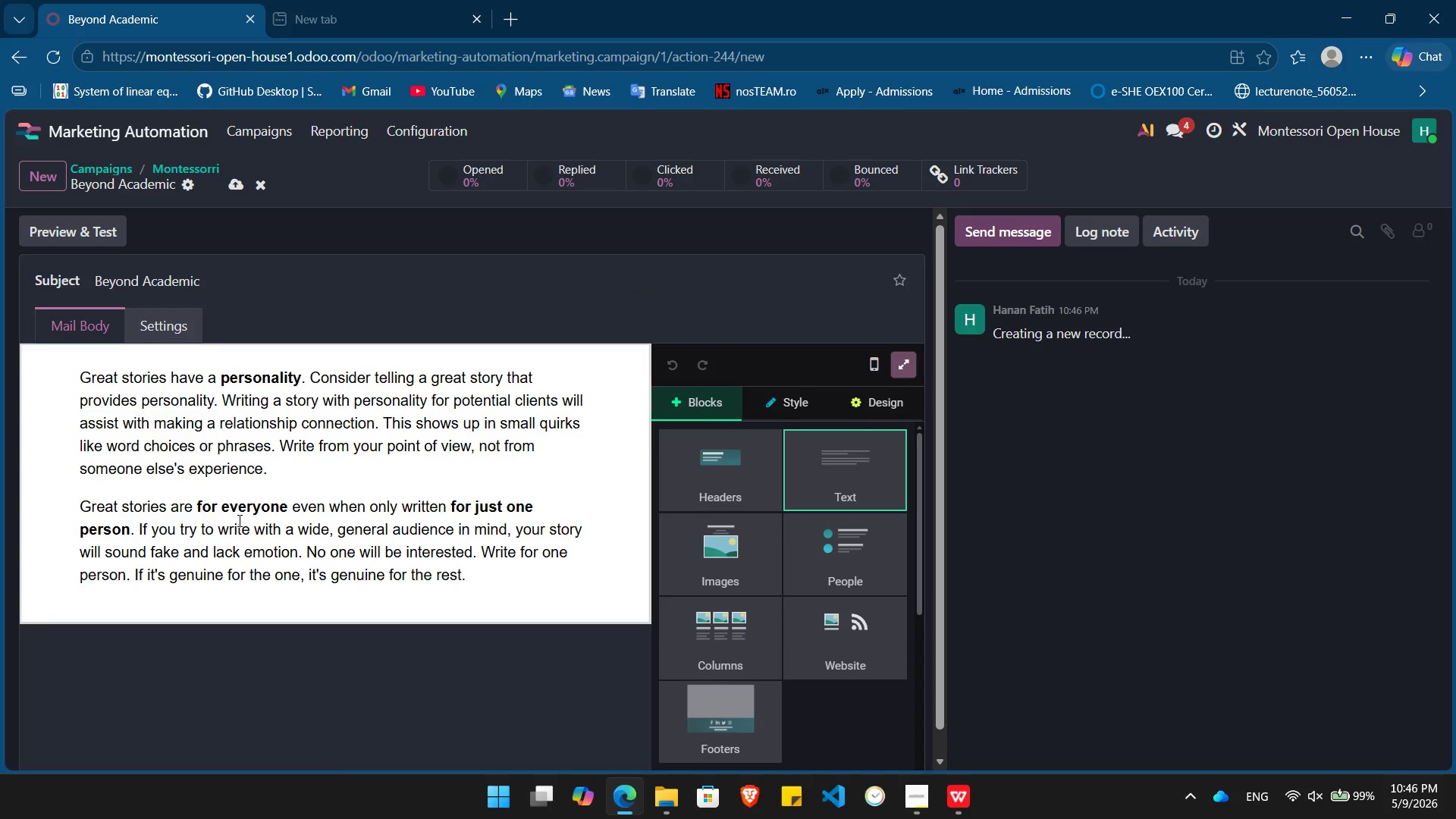 
left_click([238, 520])
 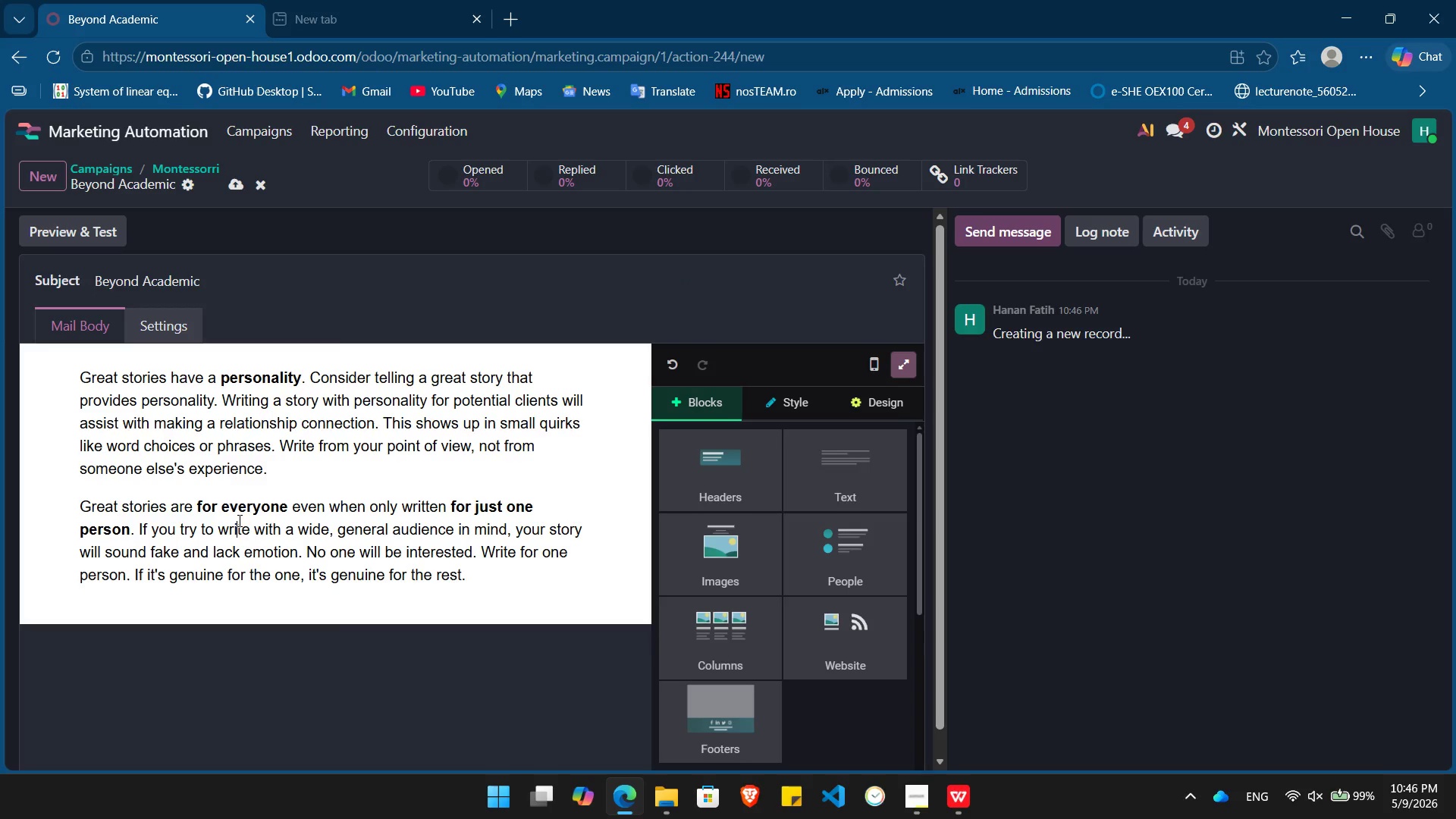 
key(Control+ControlLeft)
 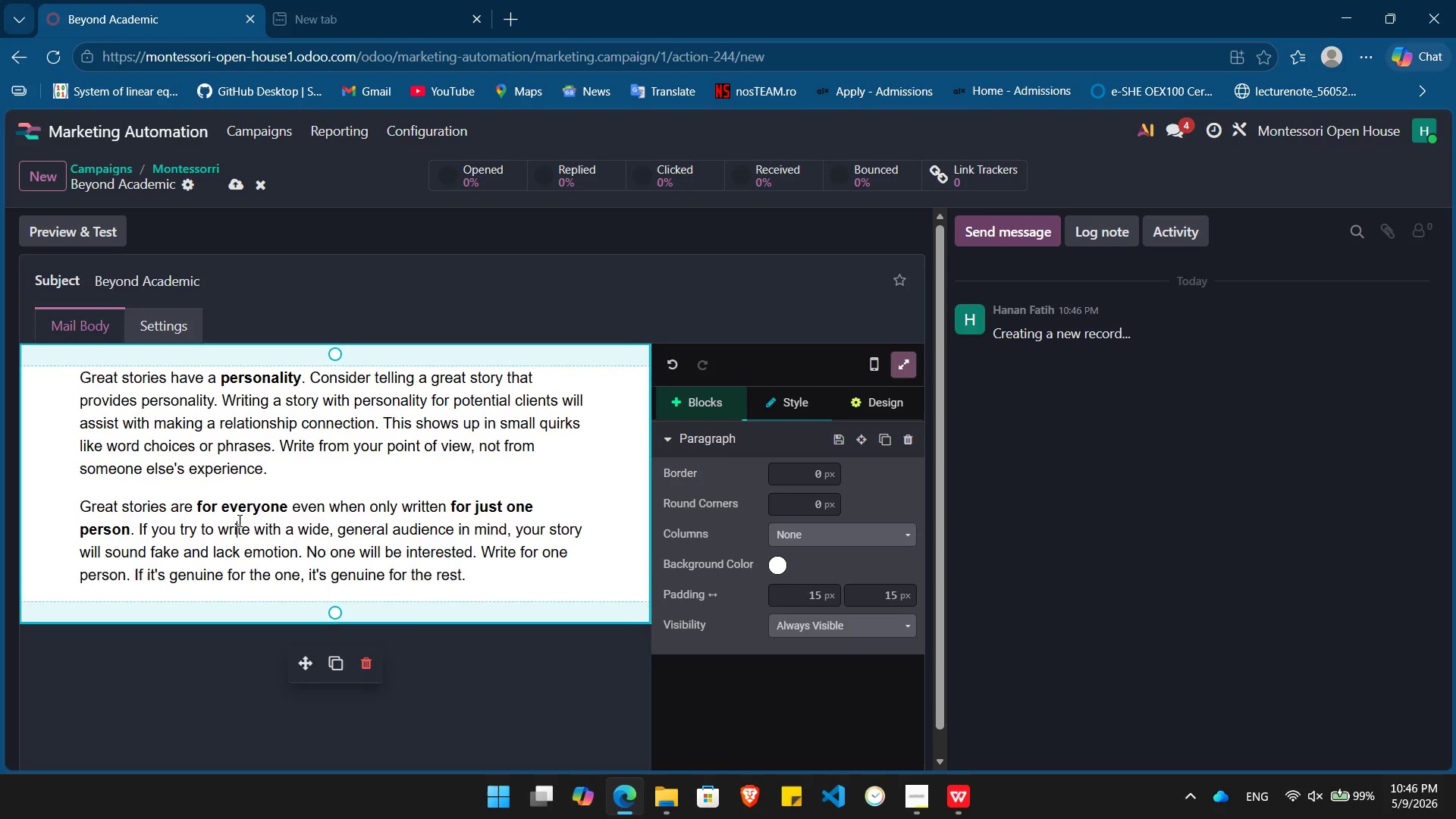 
key(Control+A)
 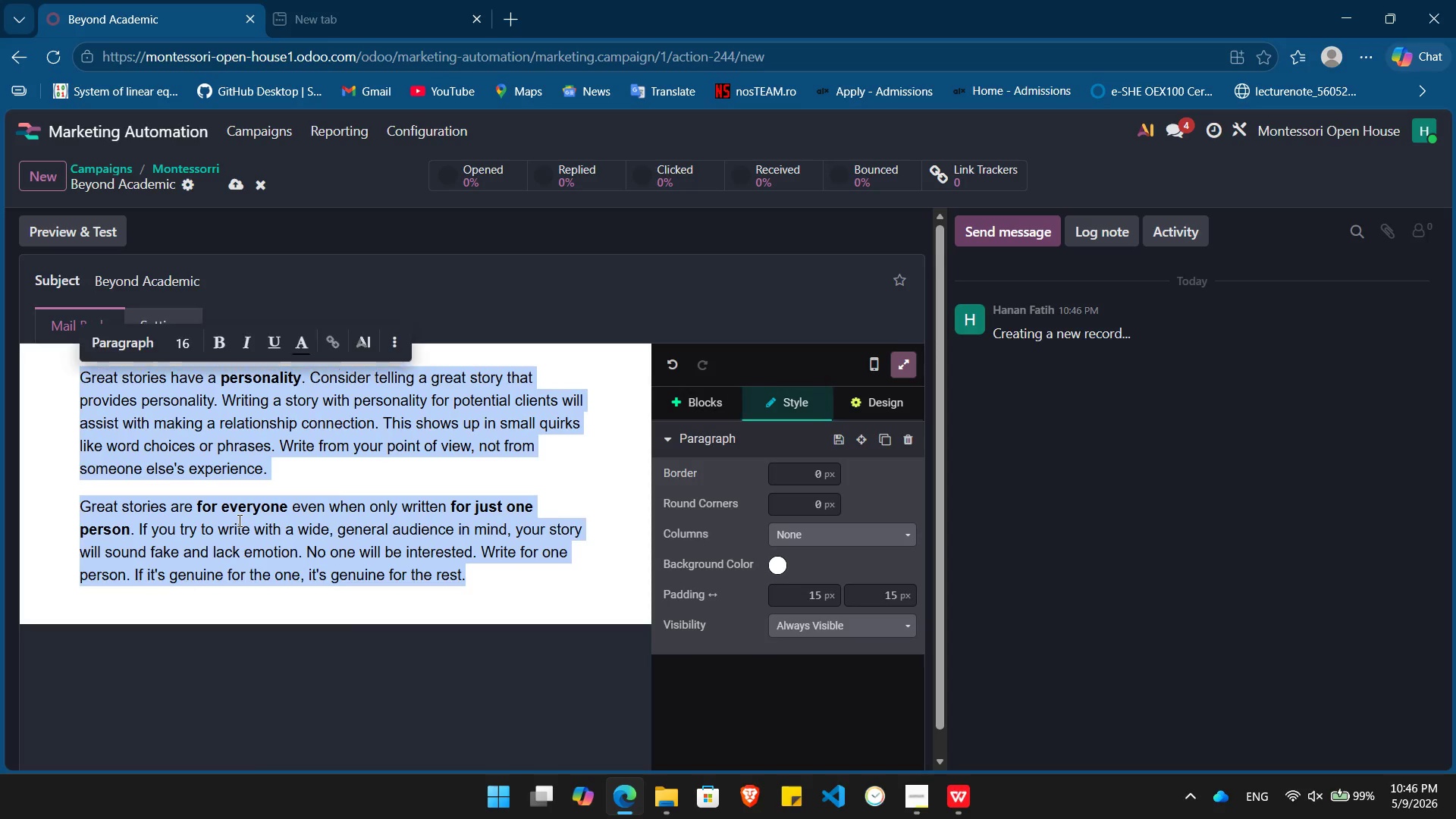 
key(Backspace)
 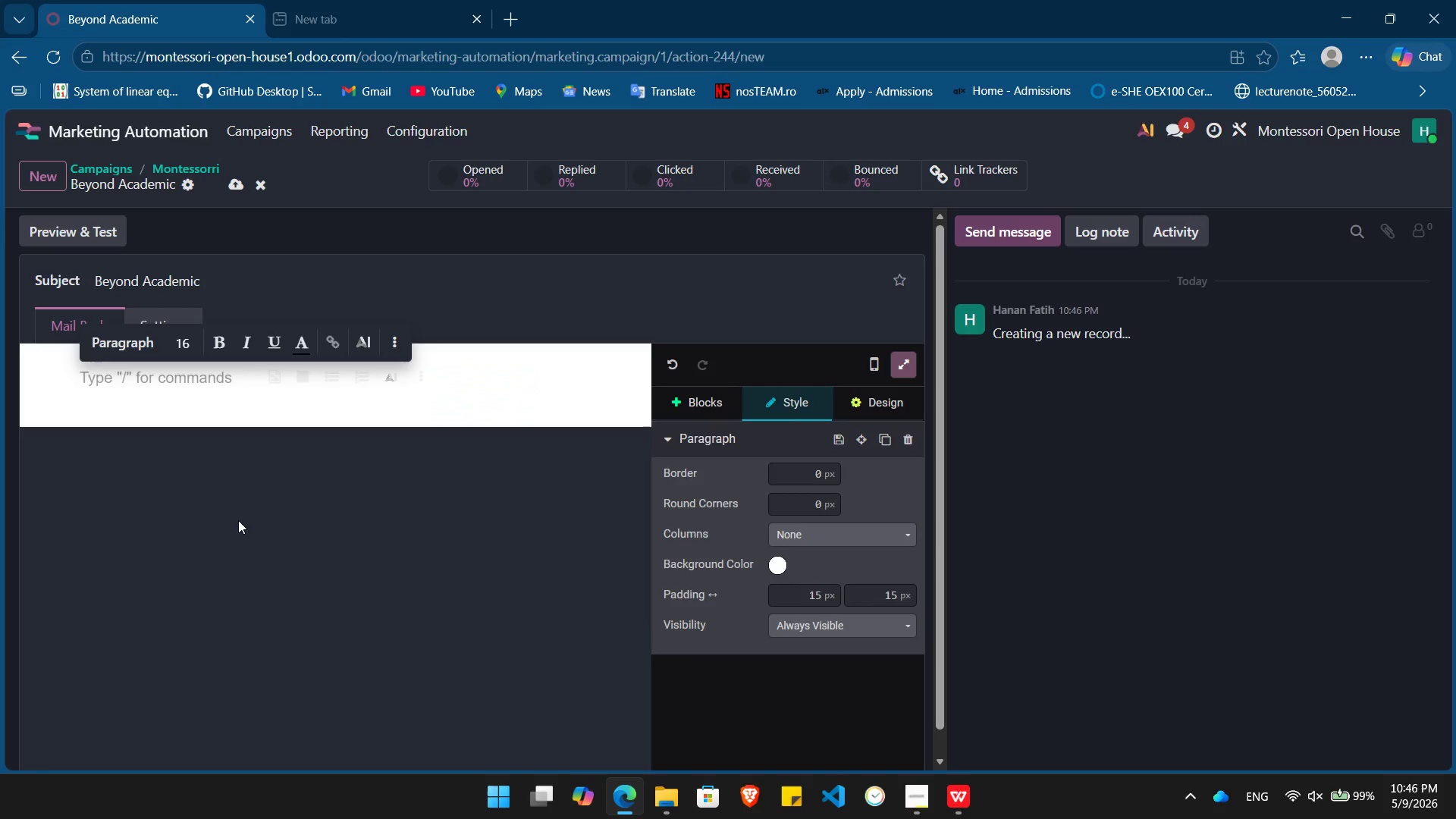 
key(Slash)
 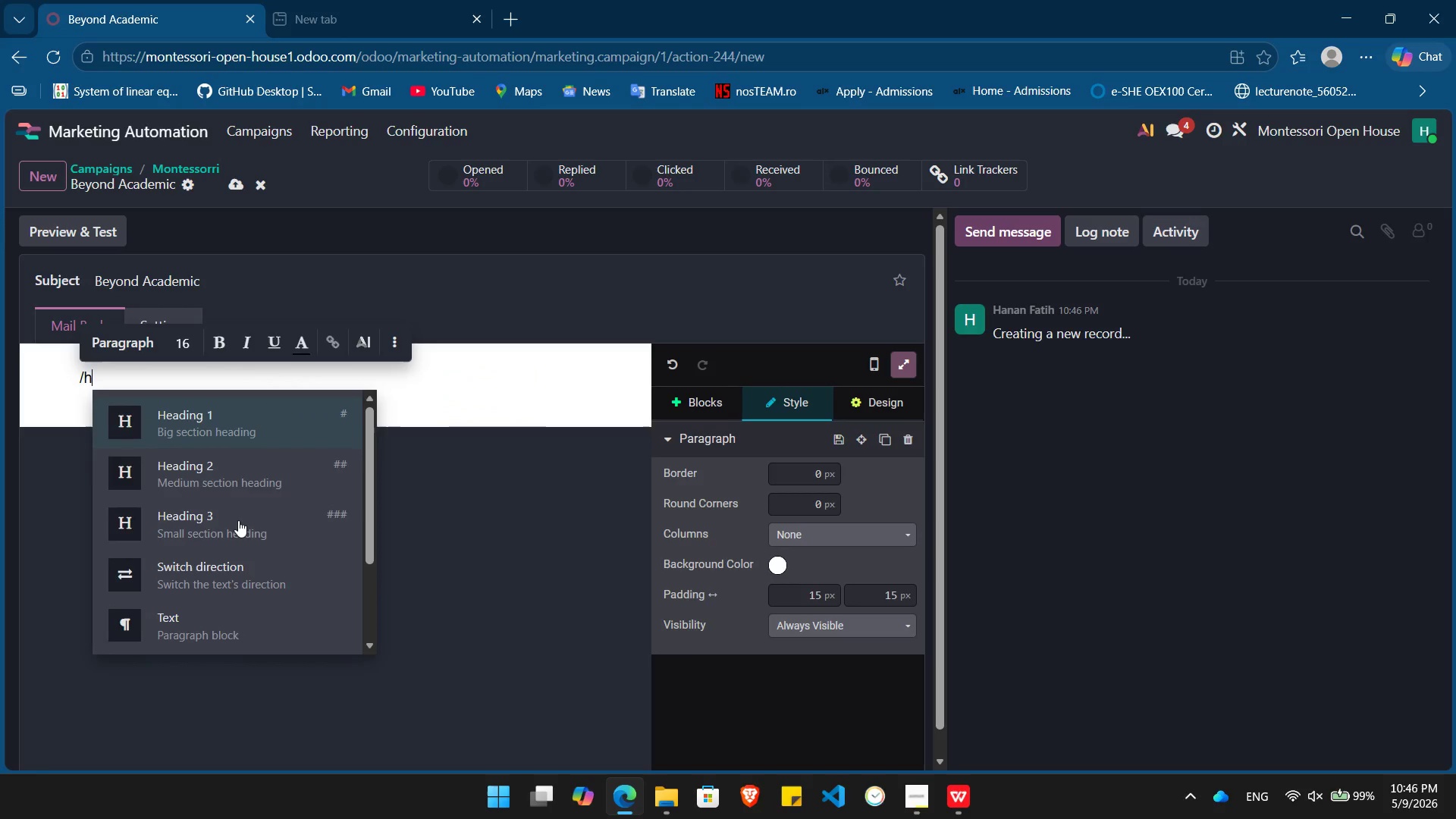 
key(H)
 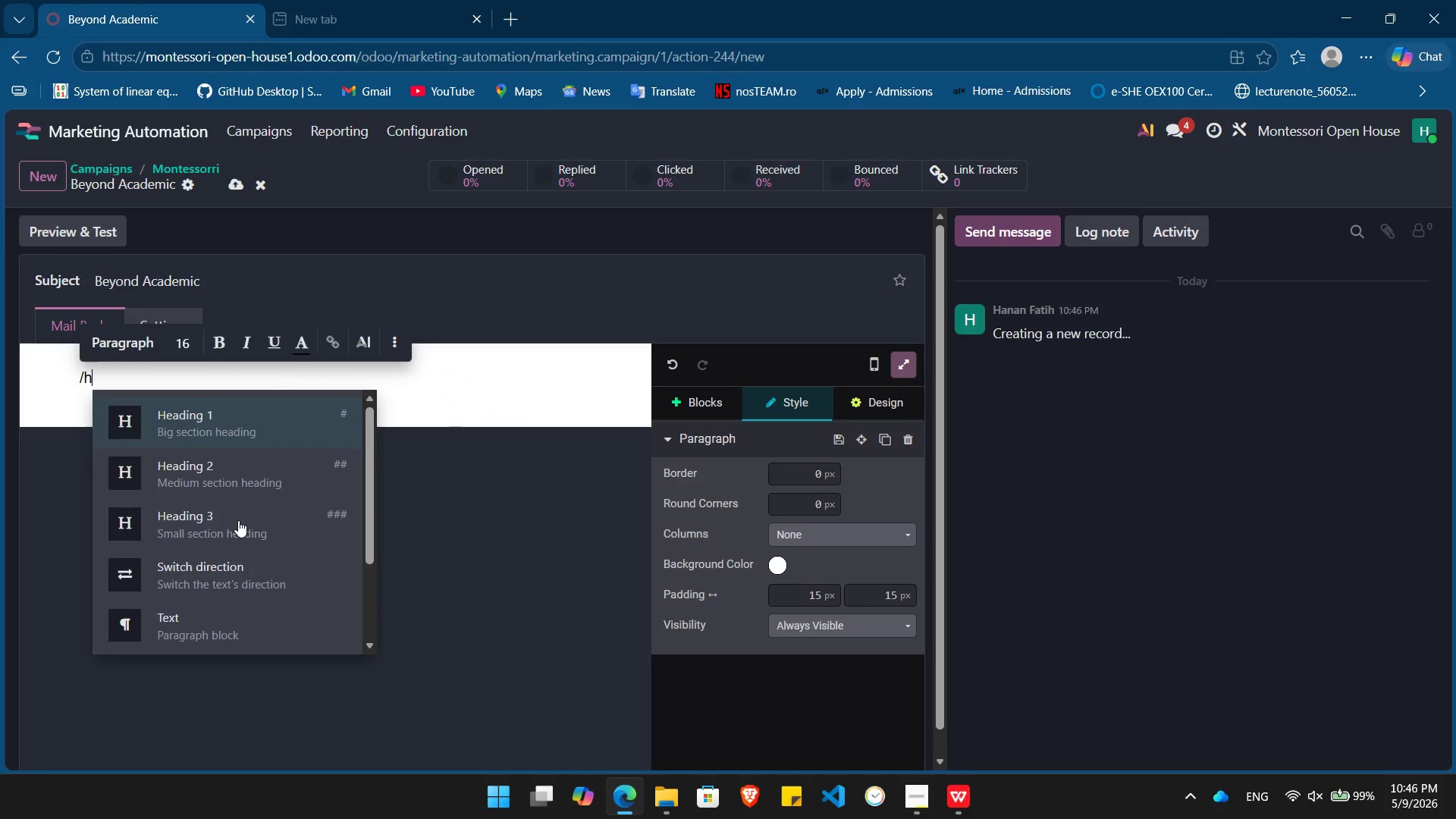 
key(Enter)
 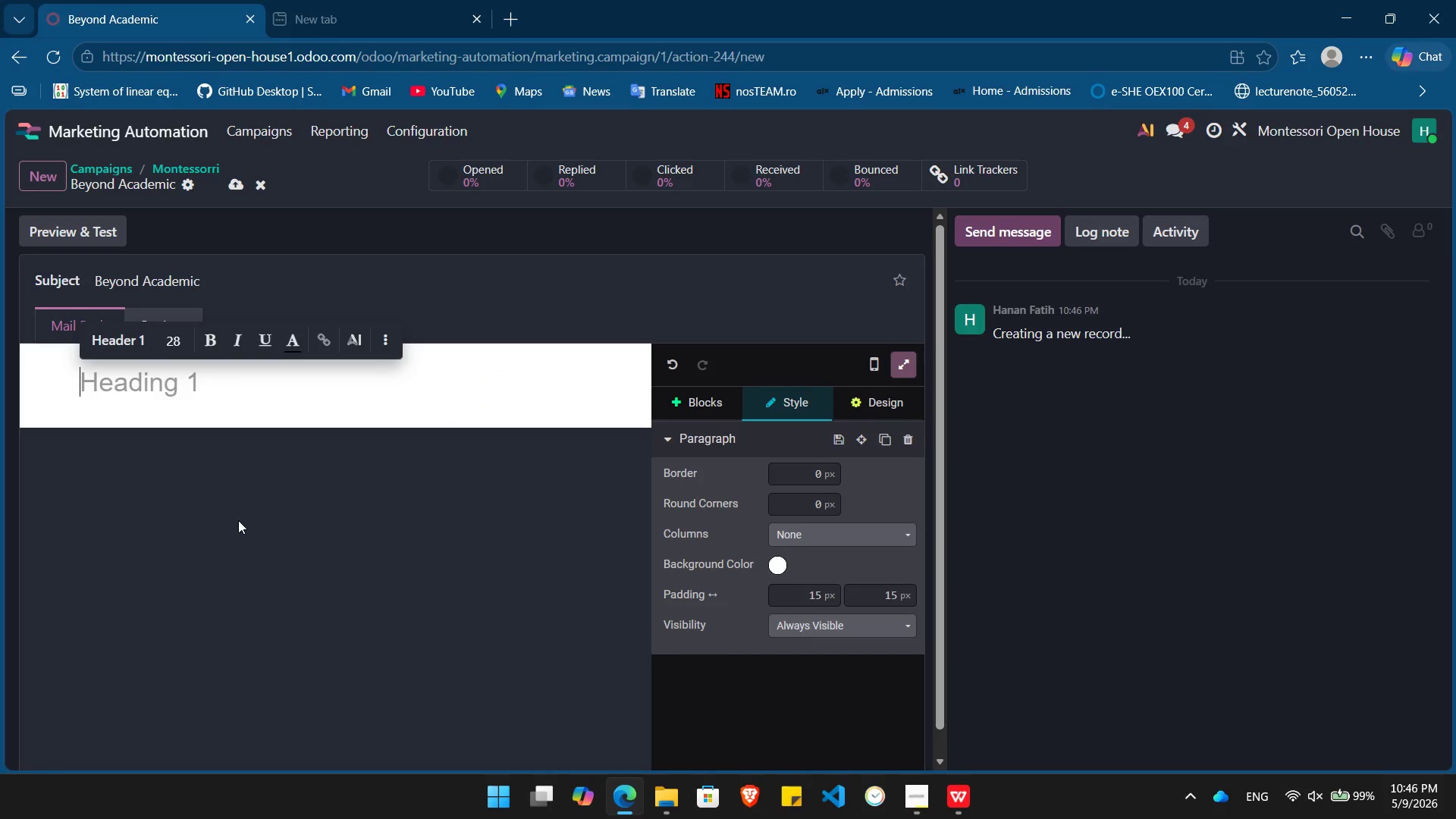 
type(A Community-age classrooms, )
key(Backspace)
key(Backspace)
key(Backspace)
key(Backspace)
key(Backspace)
key(Backspace)
key(Backspace)
key(Backspace)
key(Backspace)
key(Backspace)
key(Backspace)
key(Backspace)
type(ity Built on Respect)
 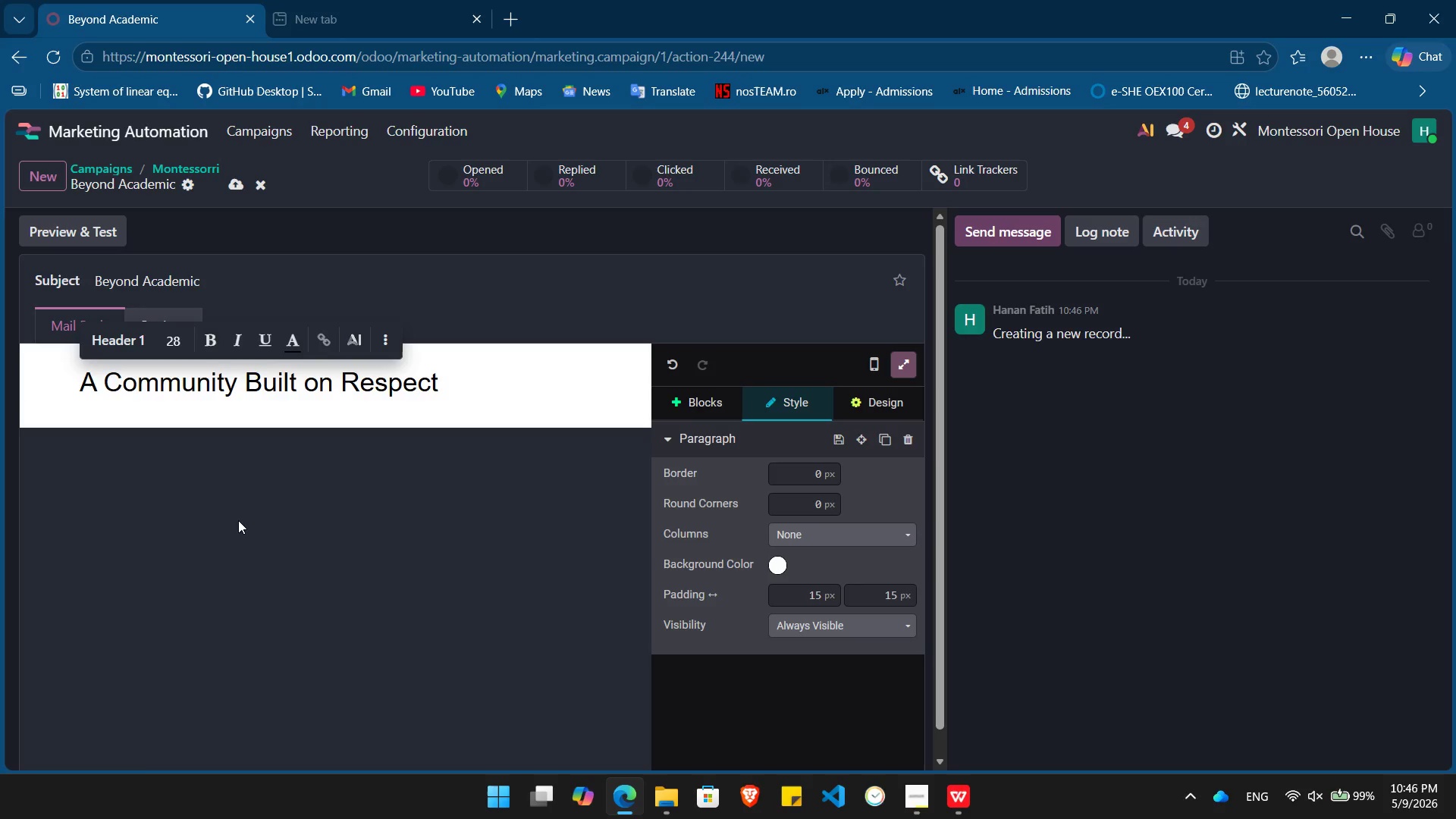 
key(Enter)
 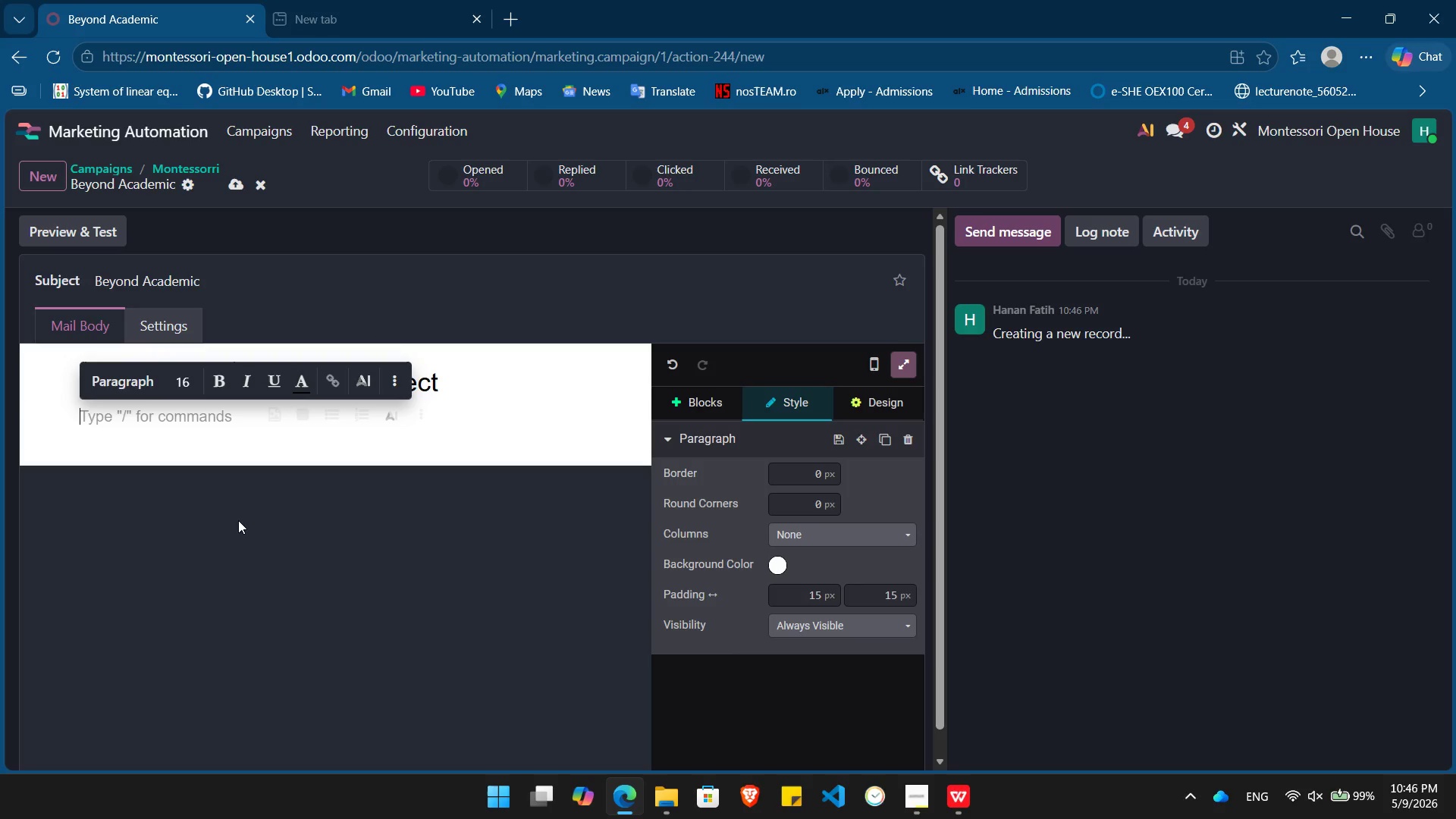 
type(In our mixed-age classrooms, /)
 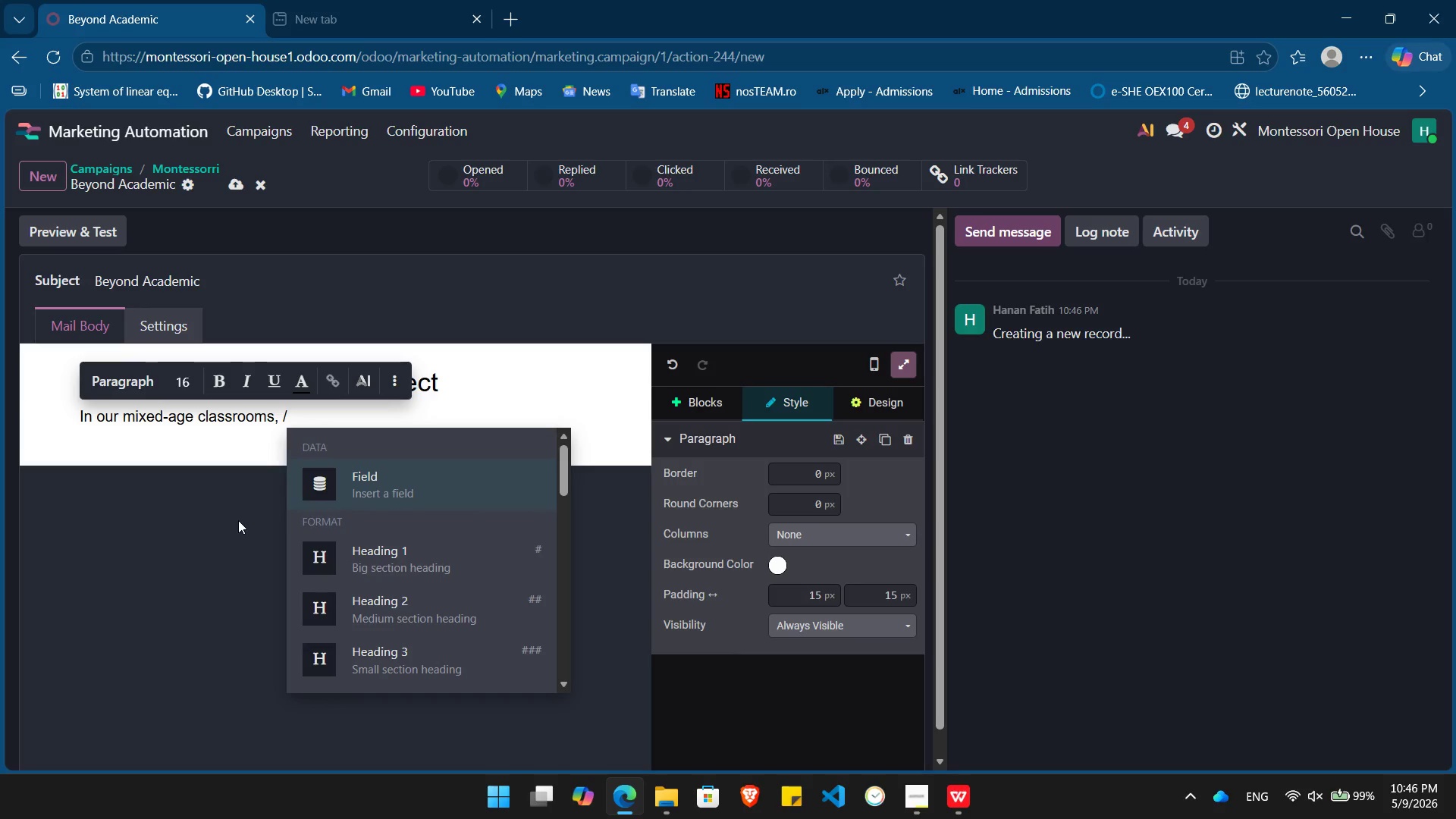 
key(Enter)
 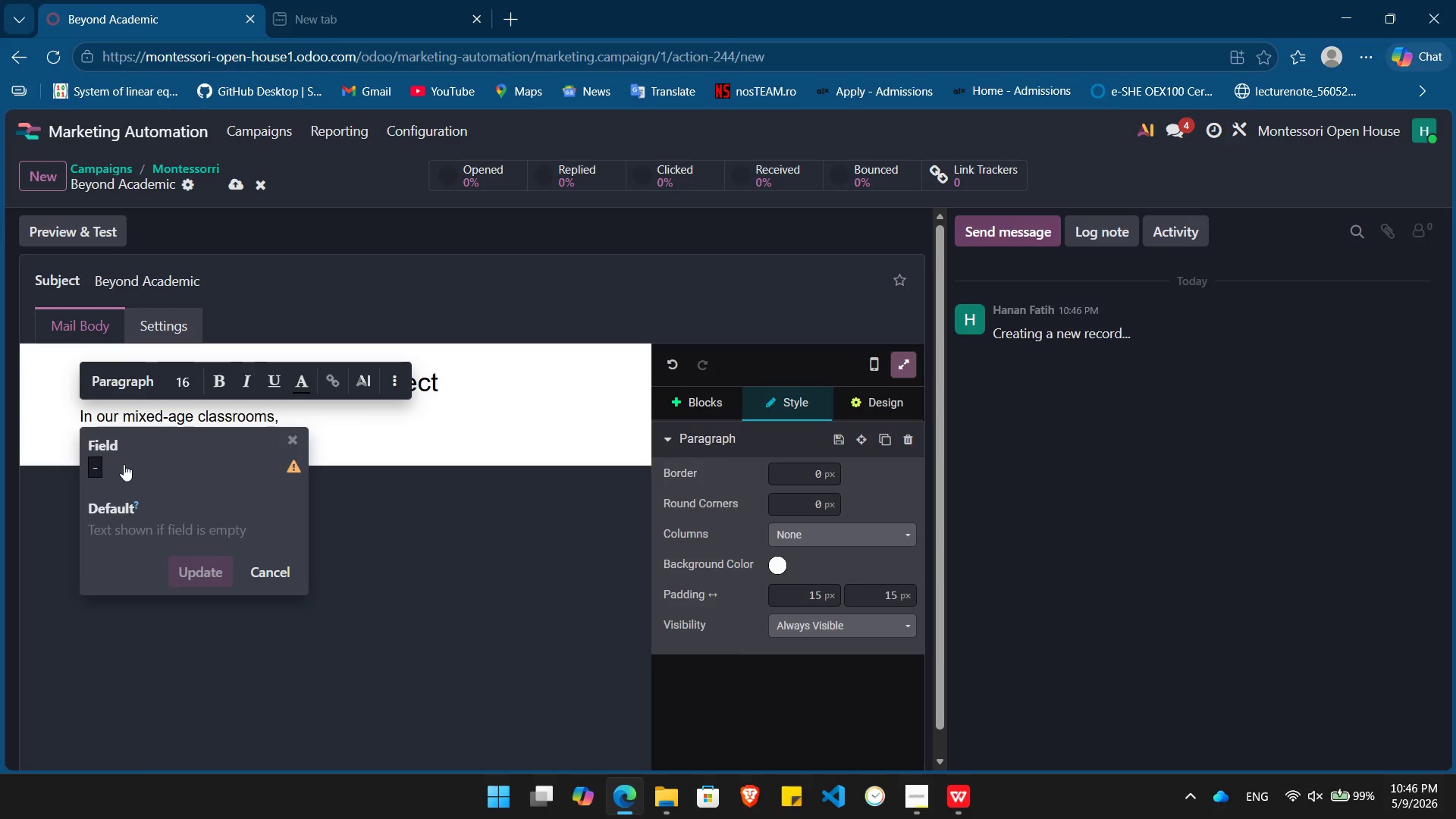 
left_click([124, 464])
 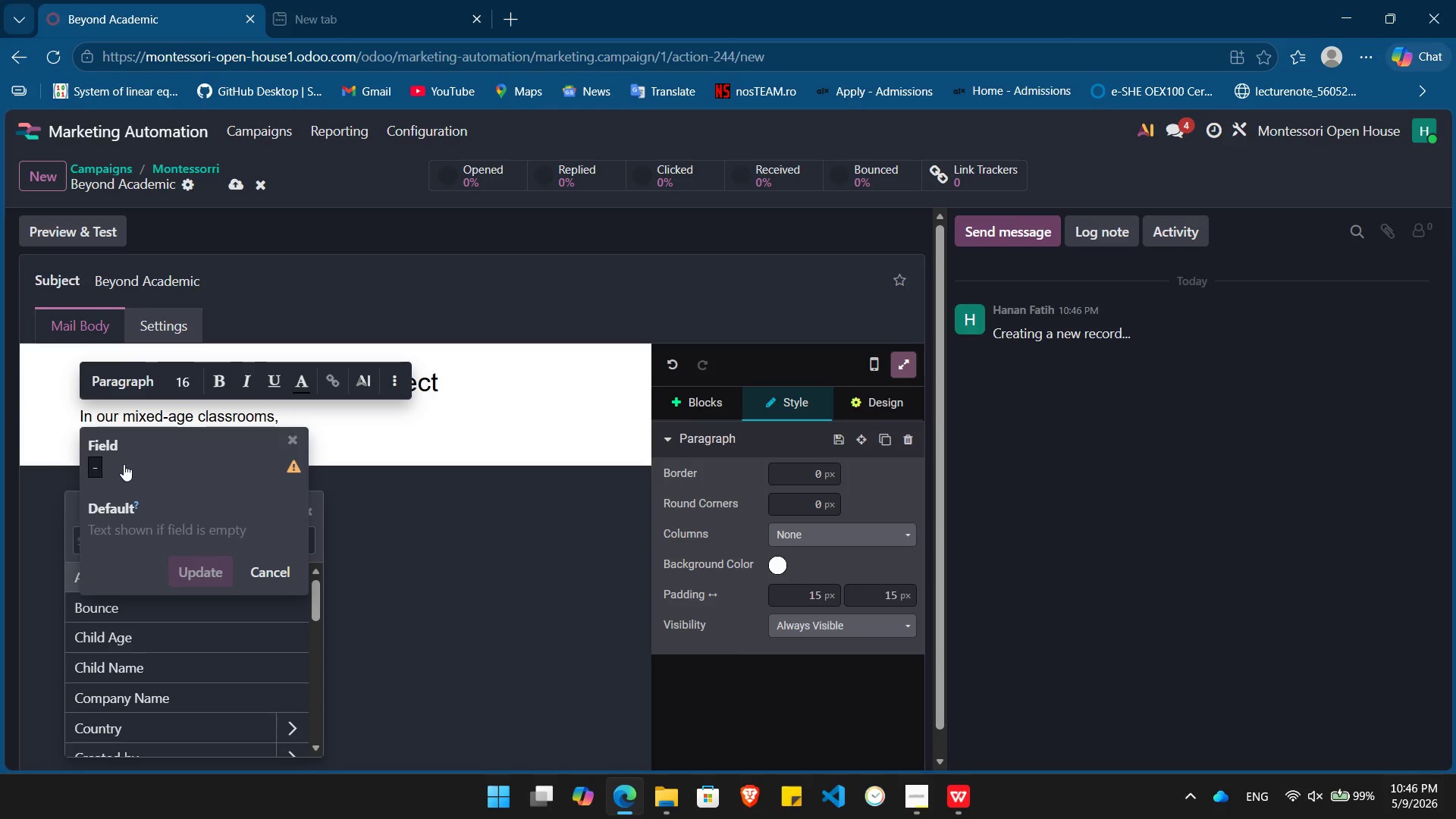 
type(cha)
 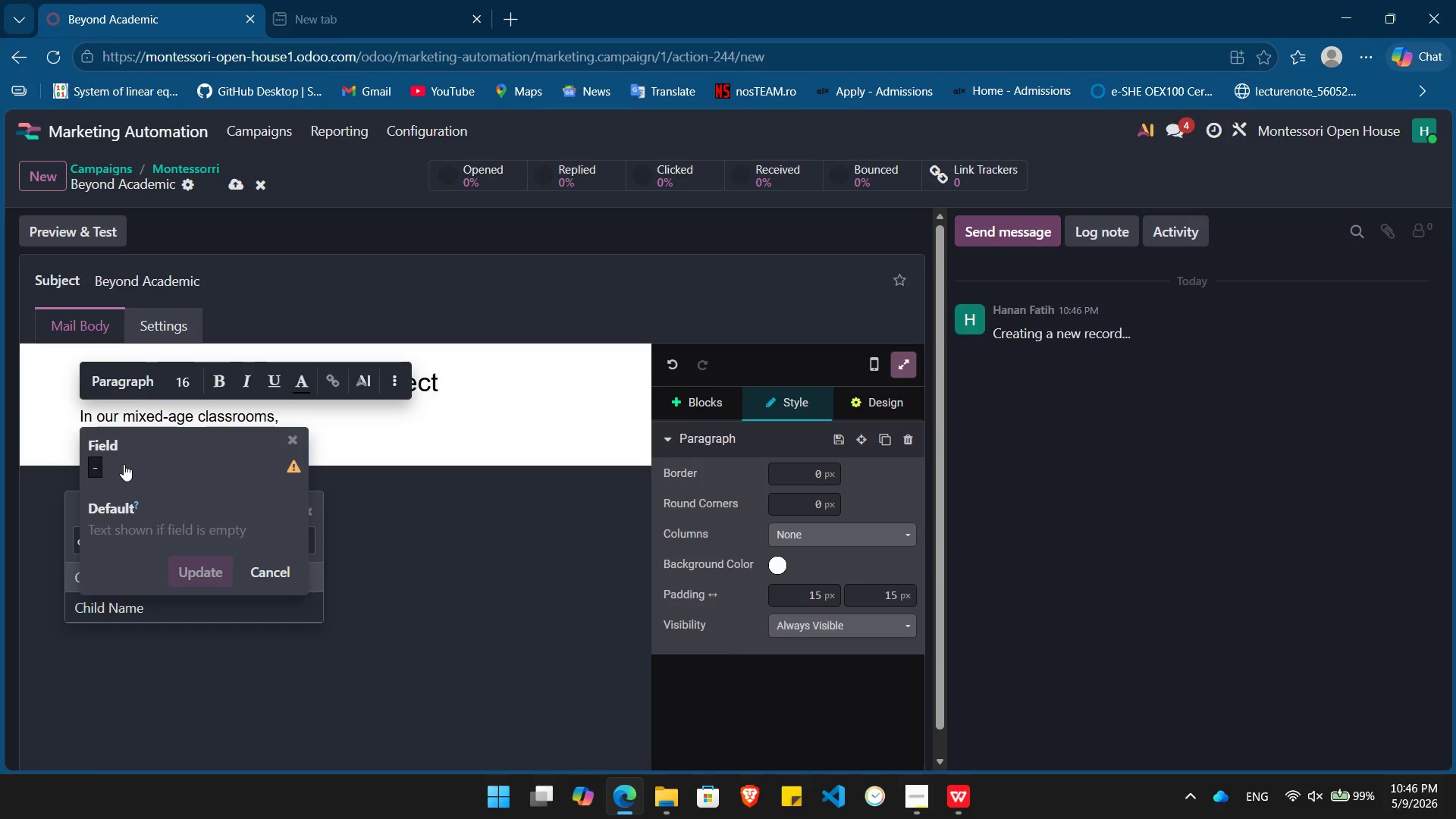 
key(ArrowDown)
 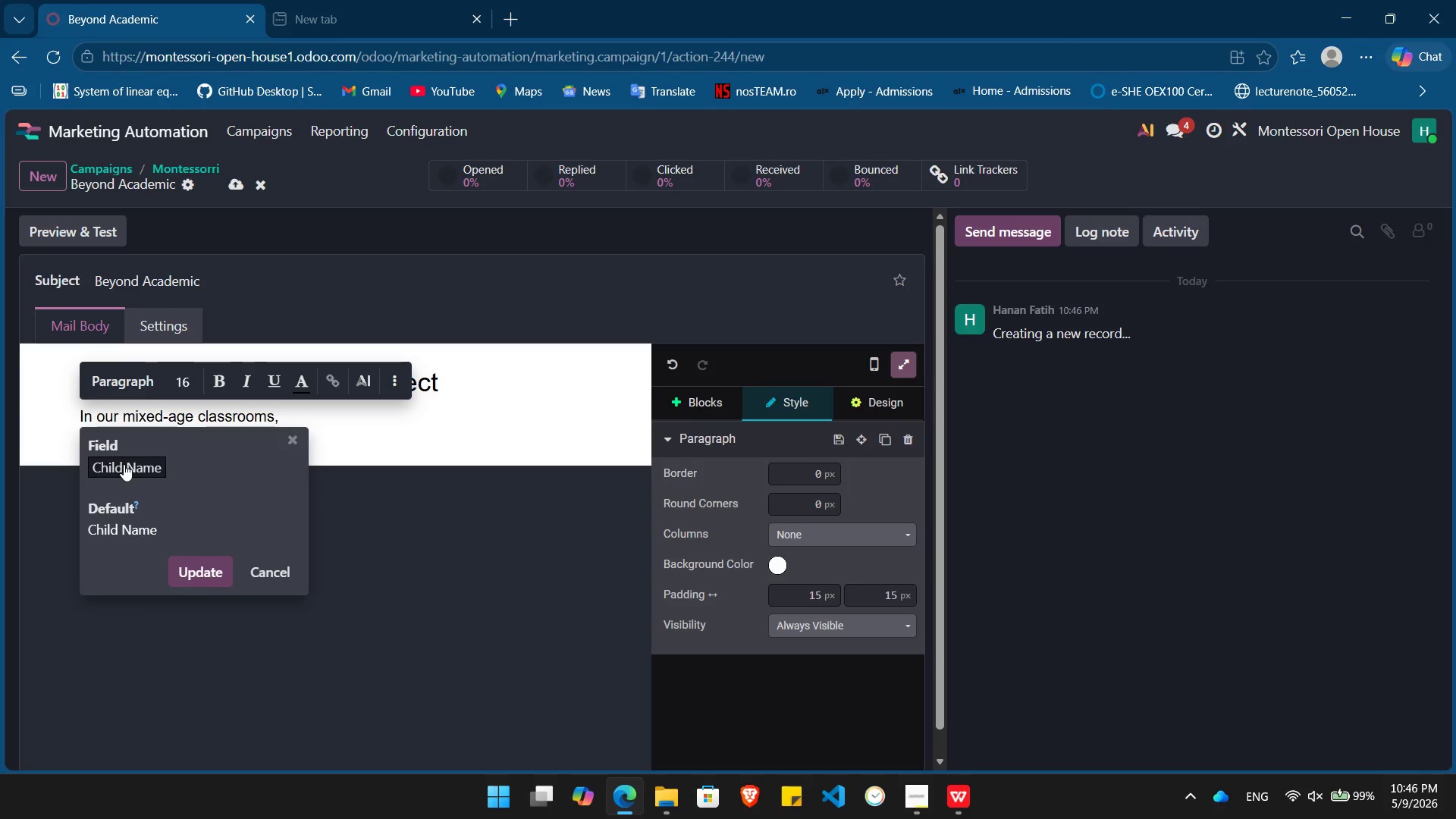 
key(Enter)
 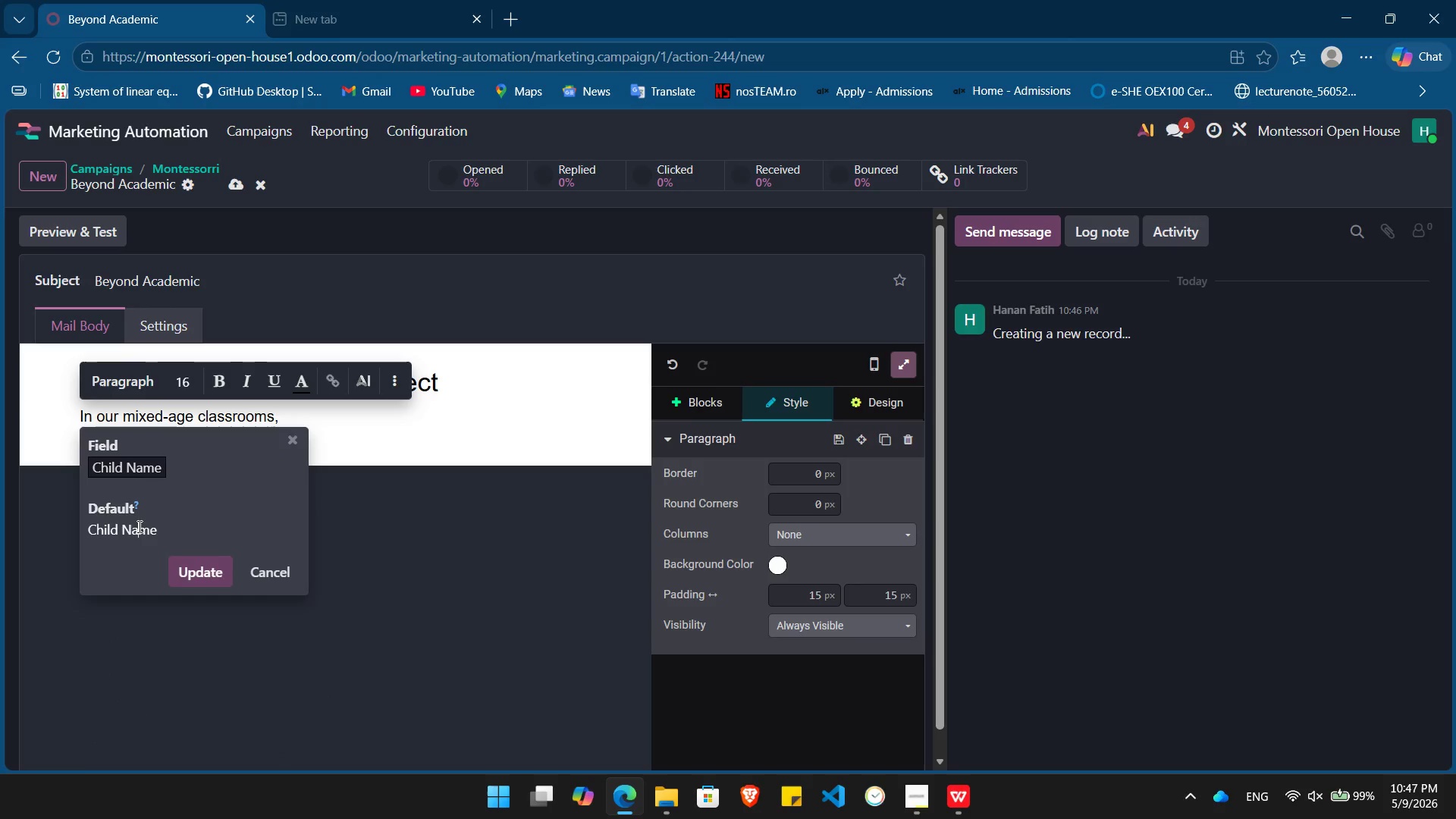 
double_click([138, 526])
 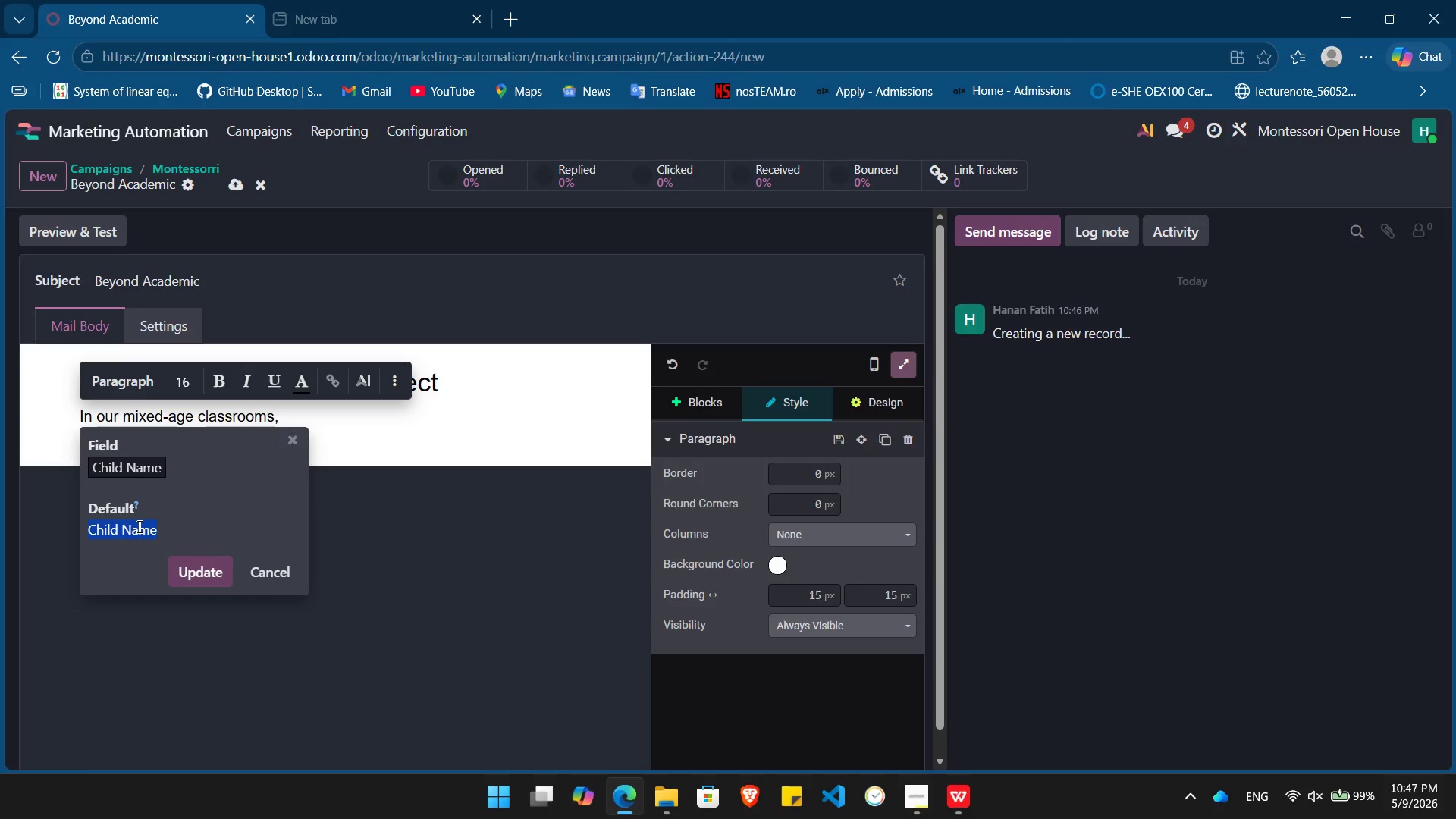 
triple_click([138, 526])
 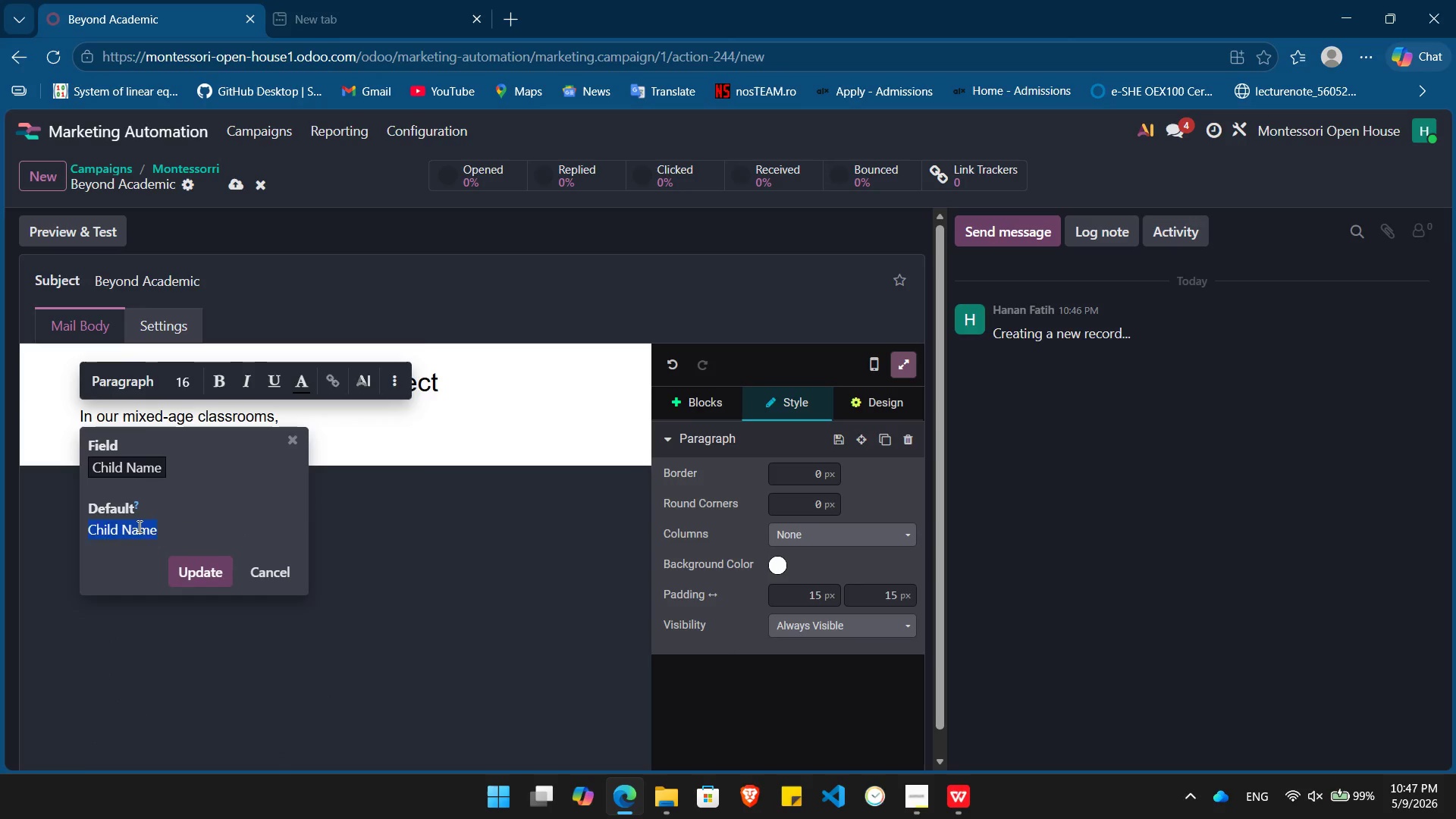 
type({{ object.child_nm)
key(Backspace)
type(ame }})
 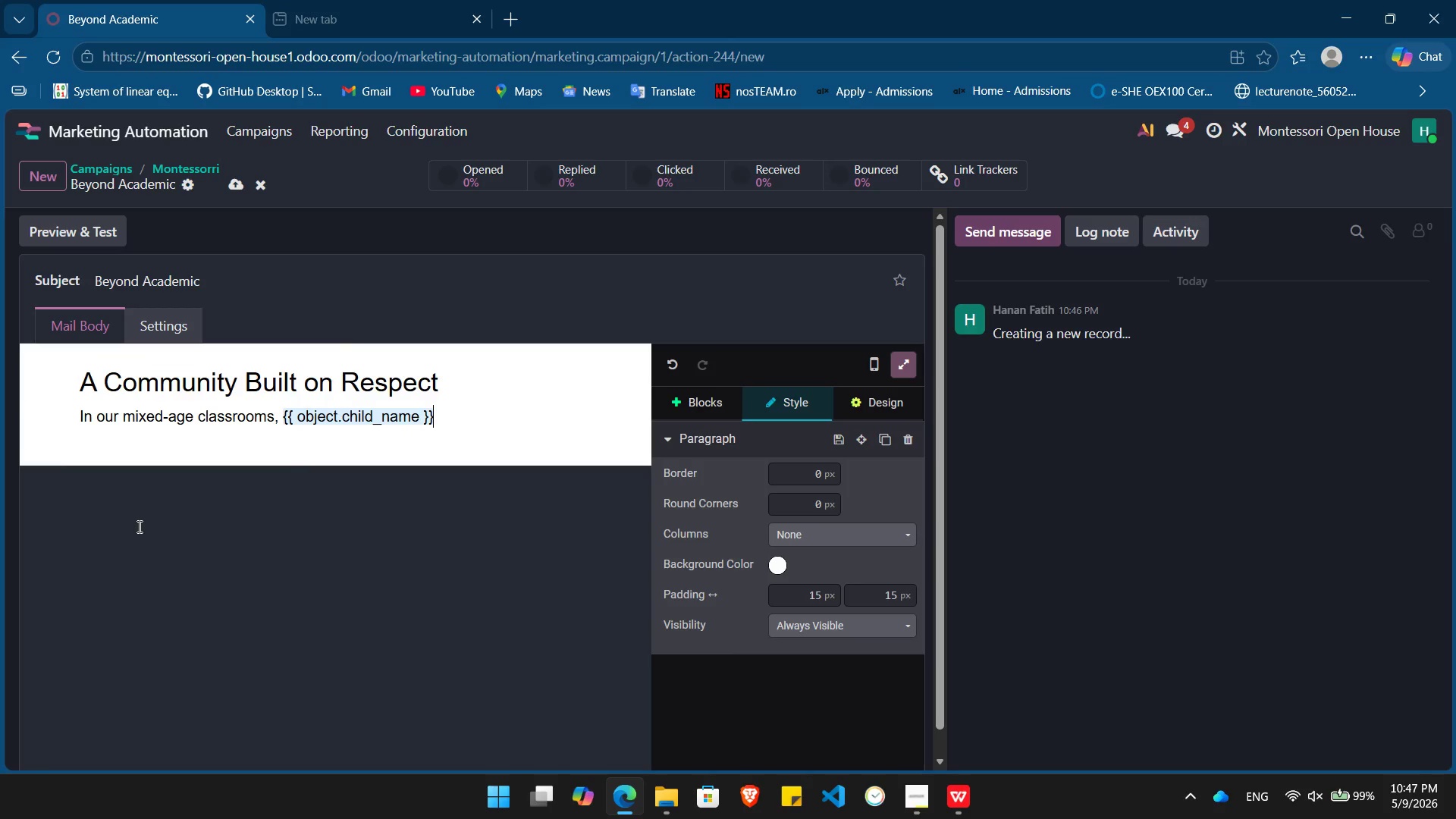 
 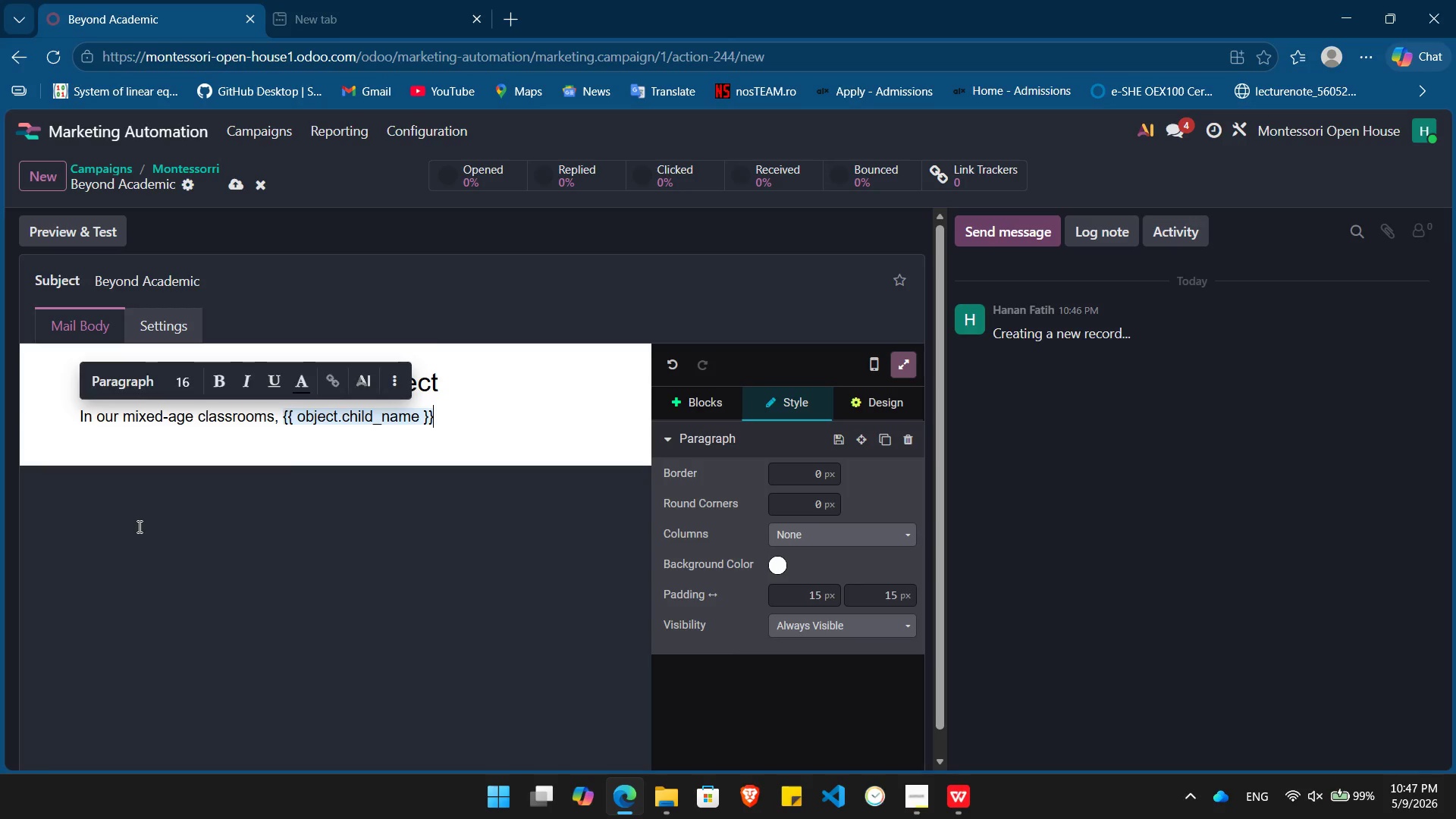 
key(Enter)
 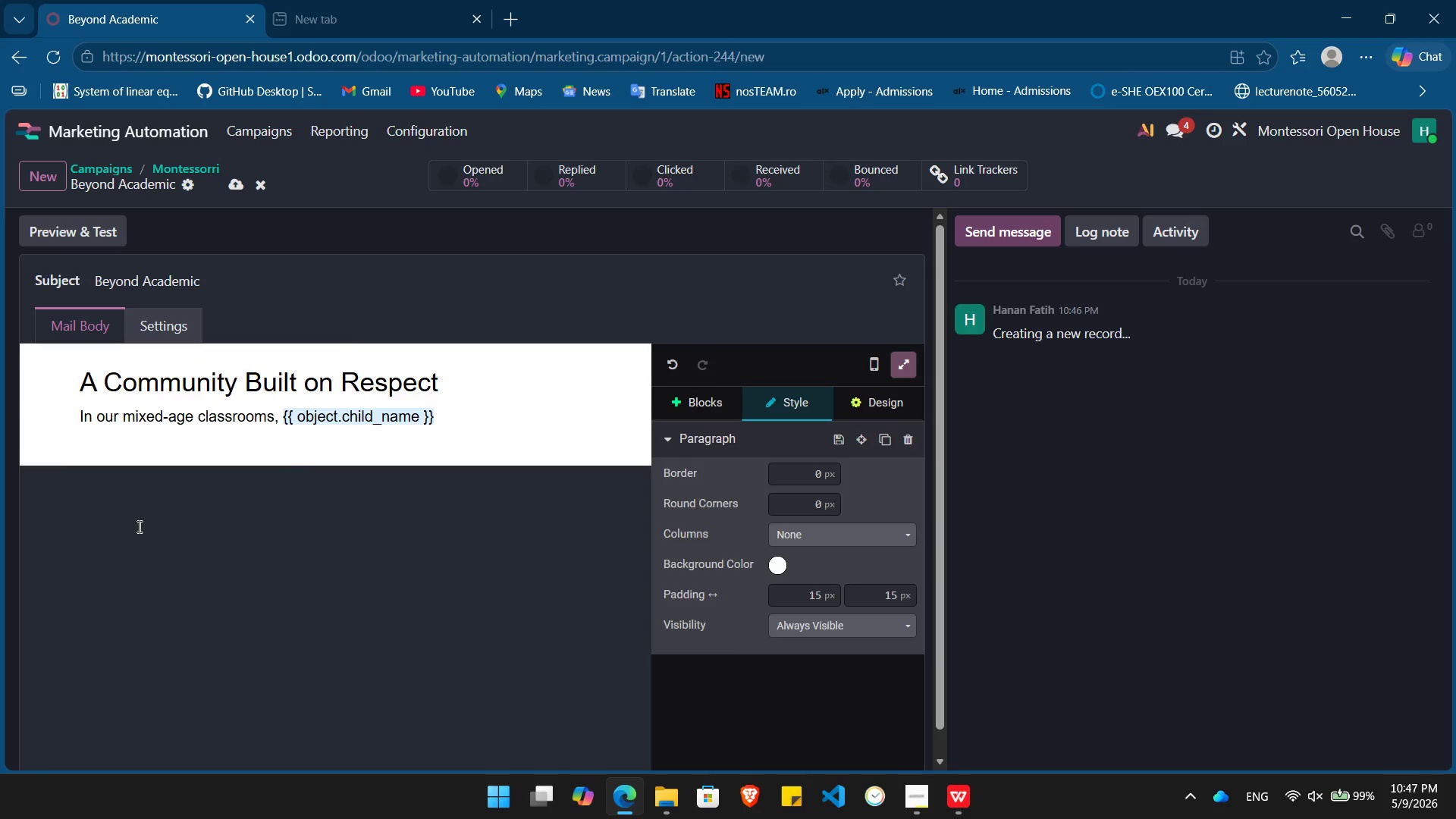 
type( will learn and )
key(Backspace)
key(Backspace)
key(Backspace)
key(Backspace)
key(Backspace)
type(, lead)
key(Backspace)
key(Backspace)
key(Backspace)
key(Backspace)
key(Backspace)
key(Backspace)
type( to lead and led. Our Grace and Coutresy lessons ensure that emotional intelligence is valued as highly as literacy.)
 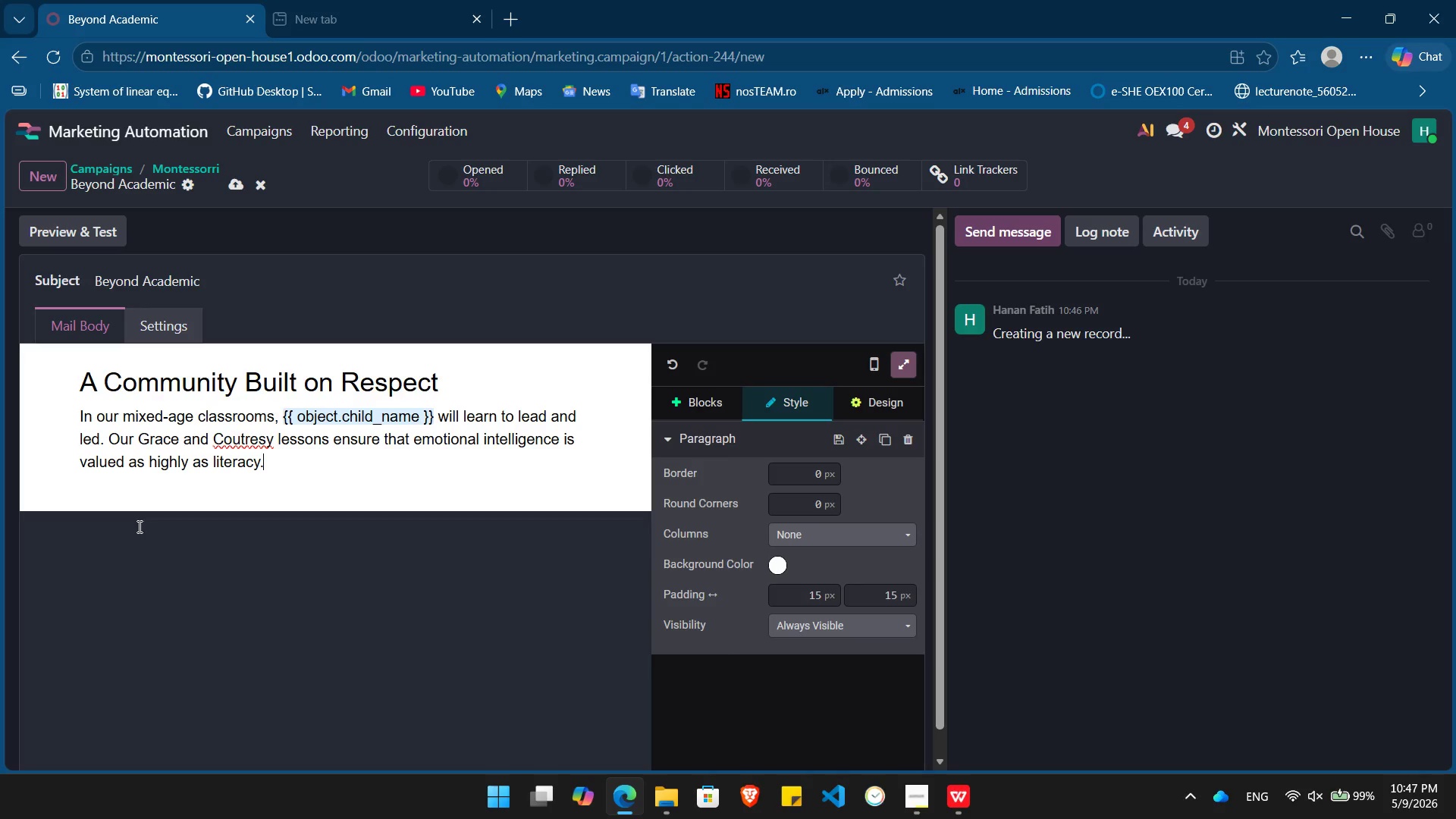 
key(Enter)
 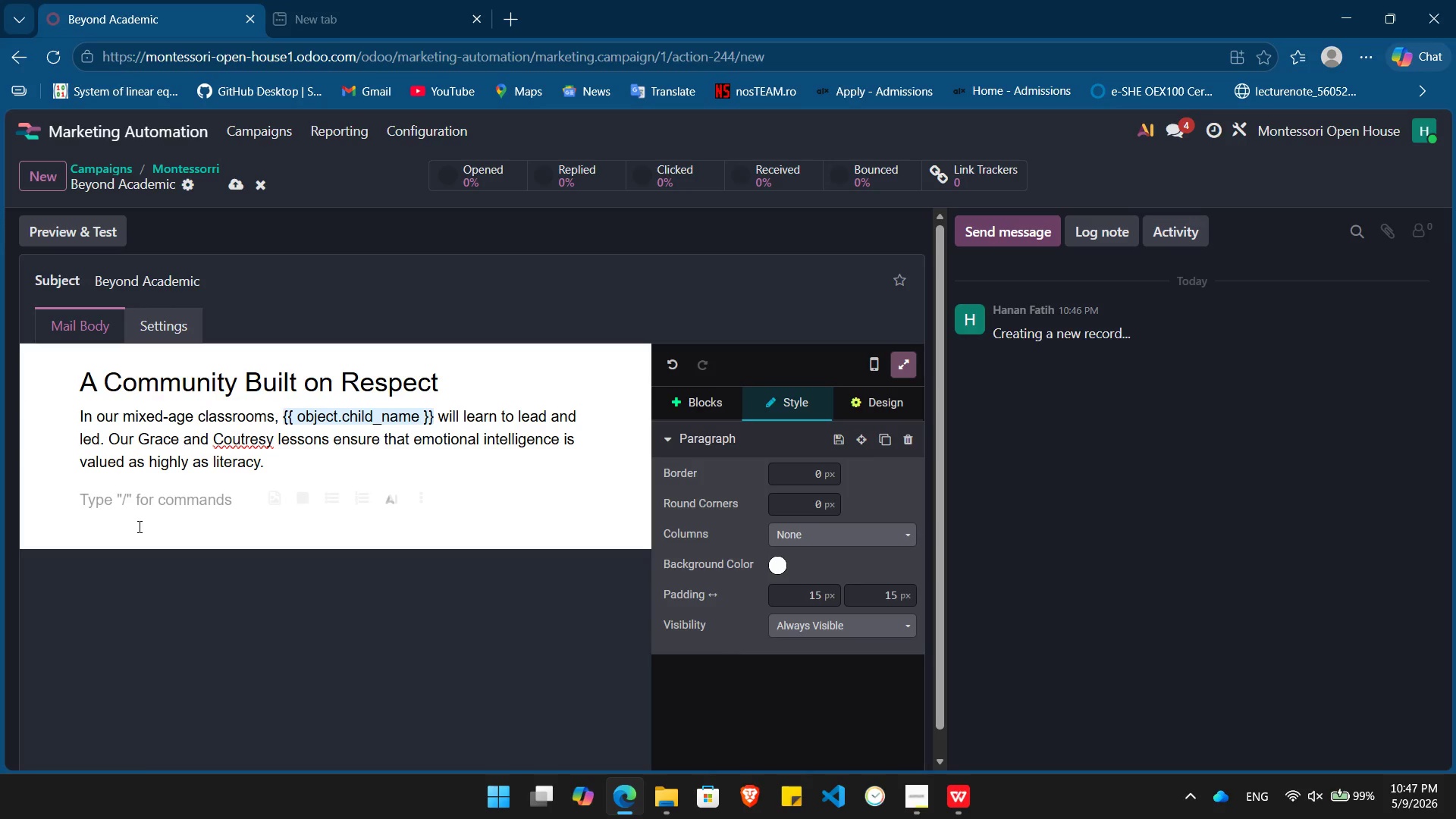 
type(/bu)
 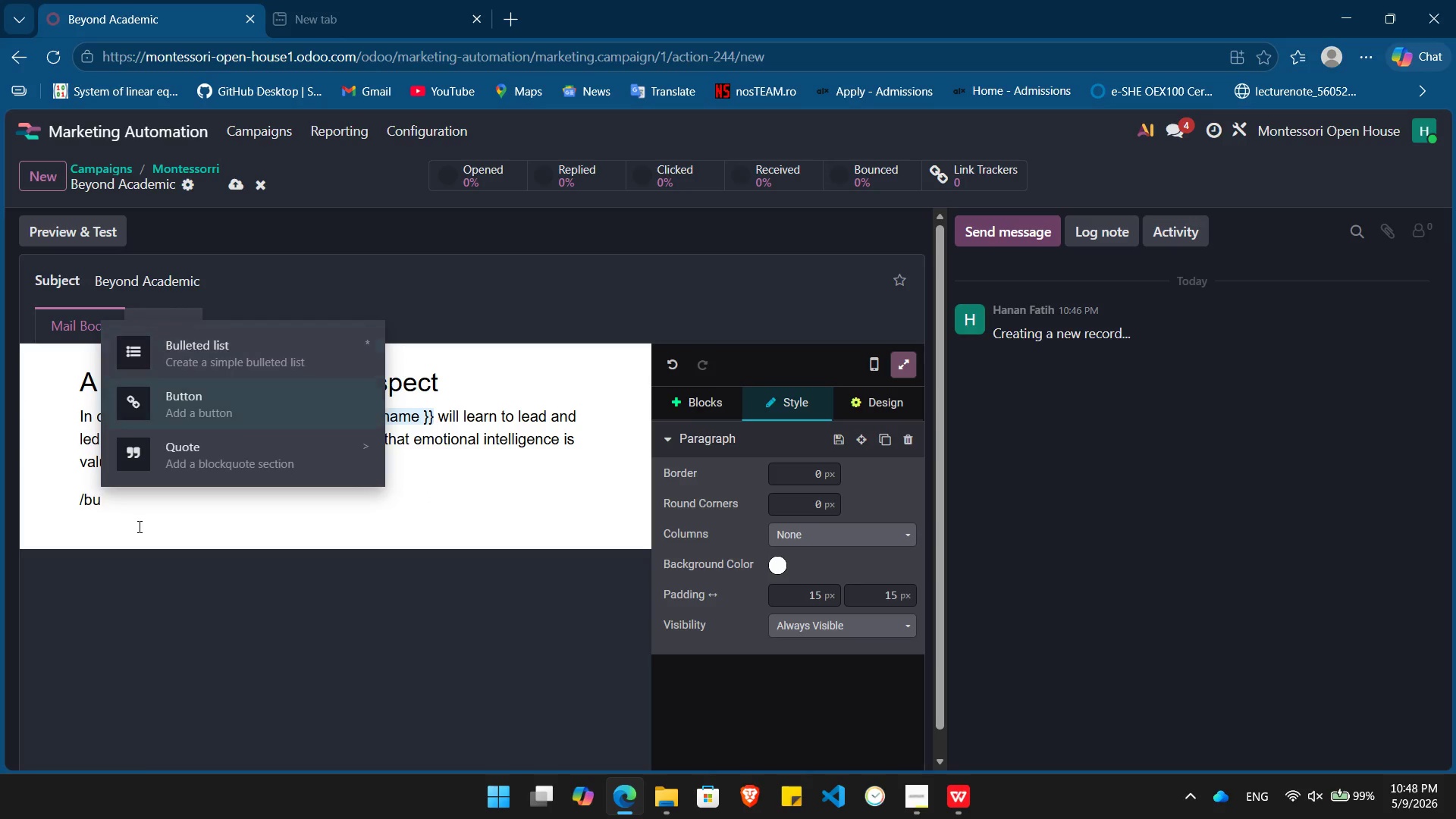 
key(ArrowDown)
 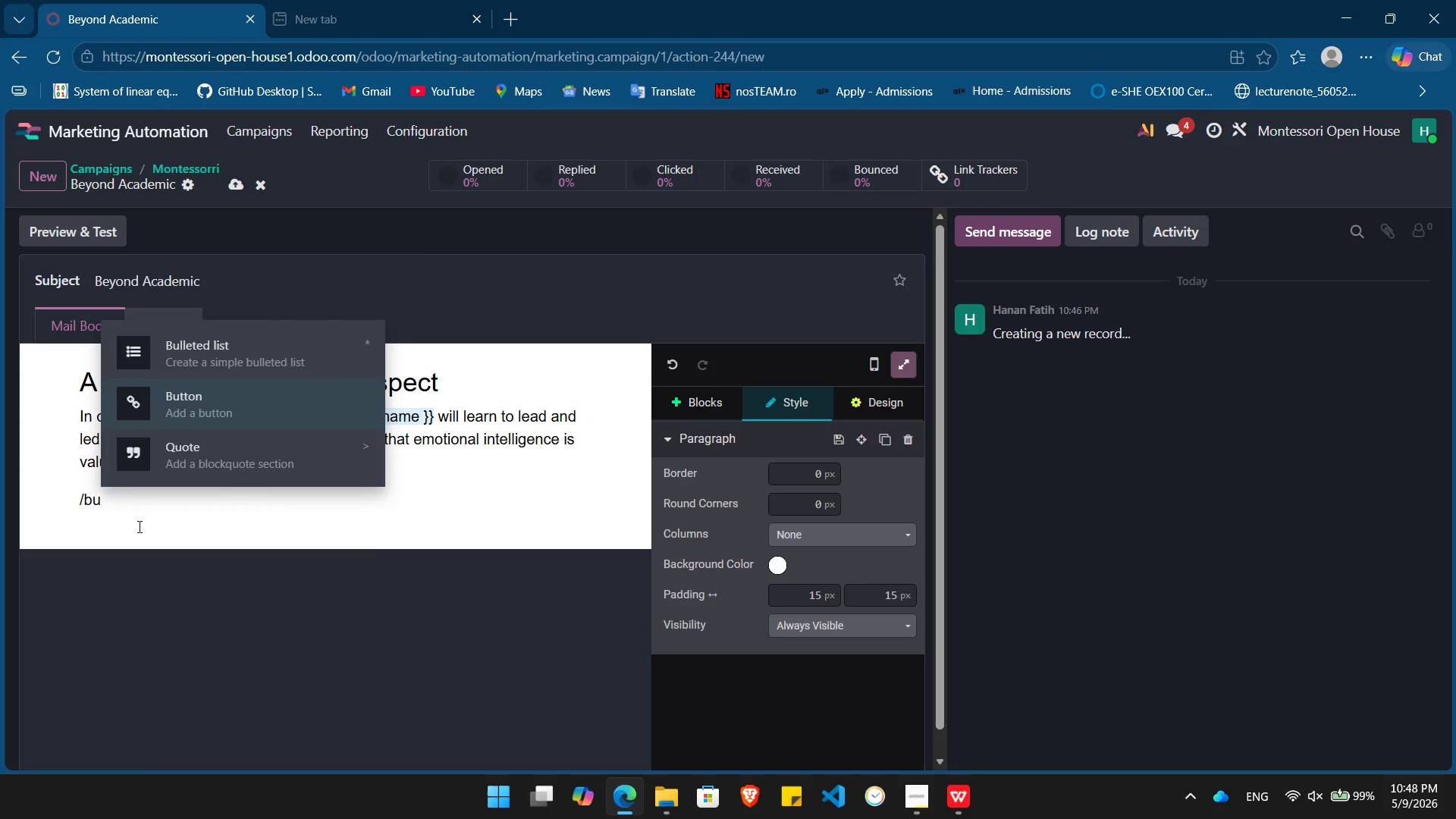 
key(Enter)
 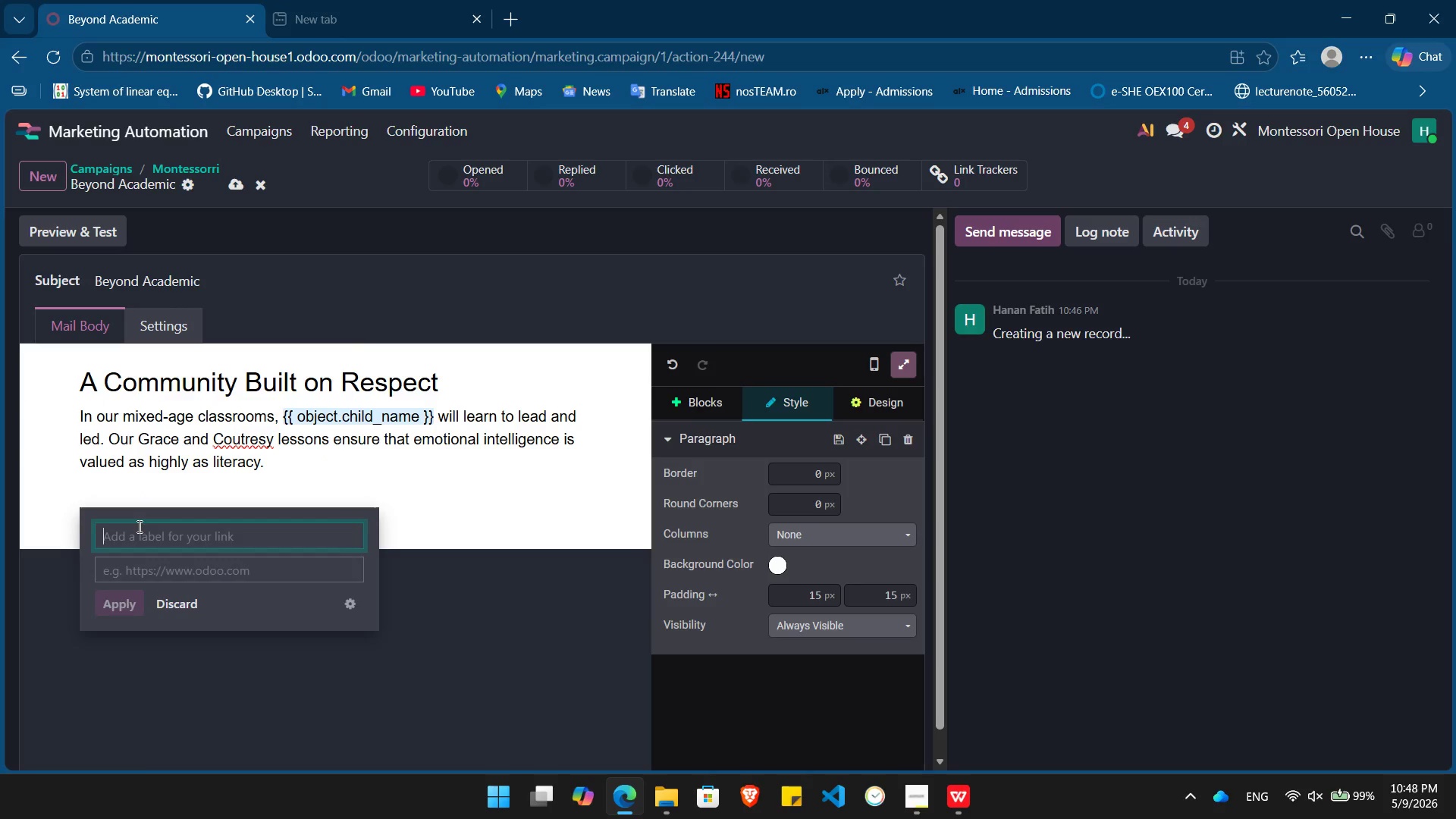 
type(Schedule Q&A)
key(Tab)
type(h)
 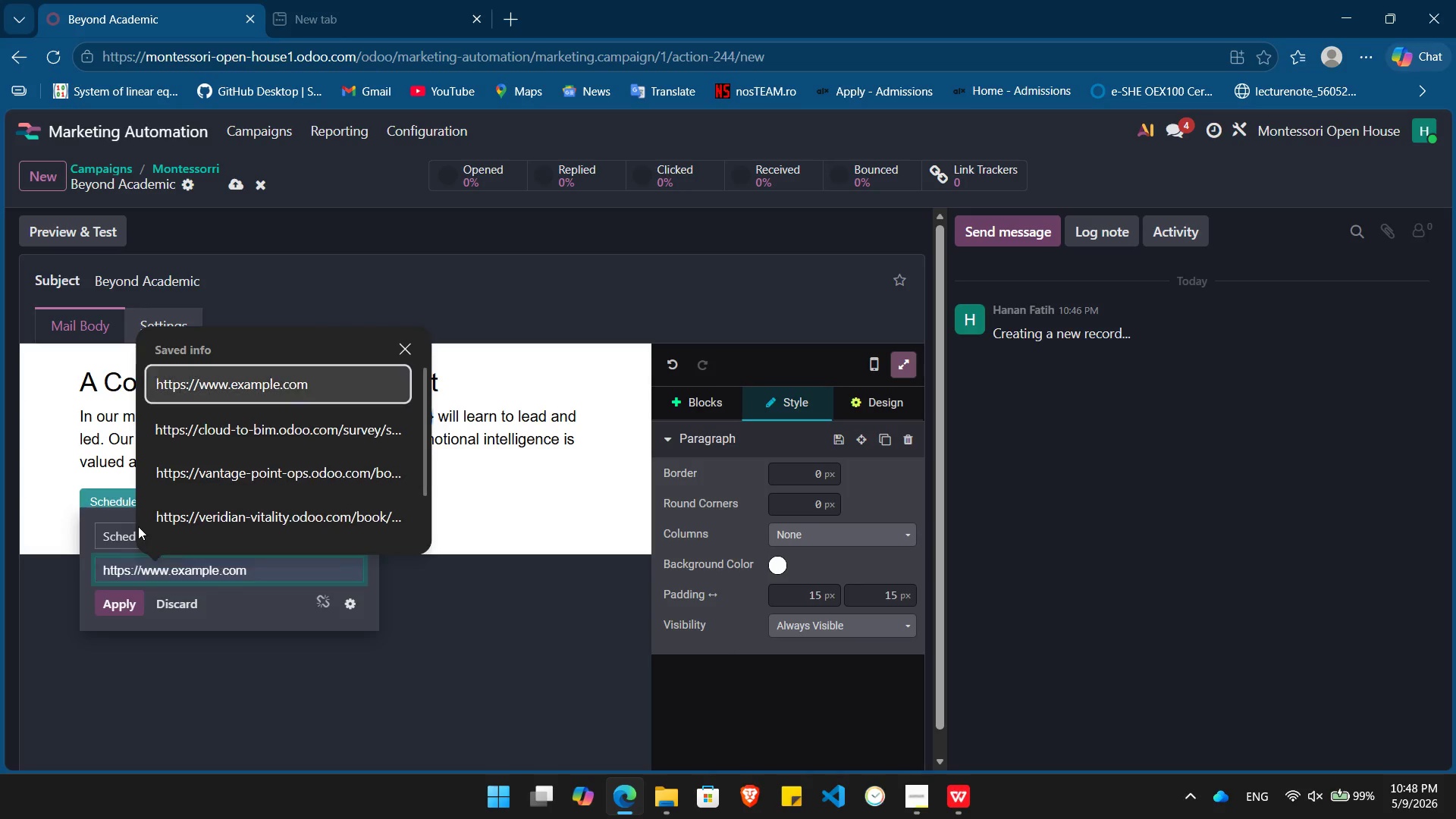 
key(ArrowDown)
 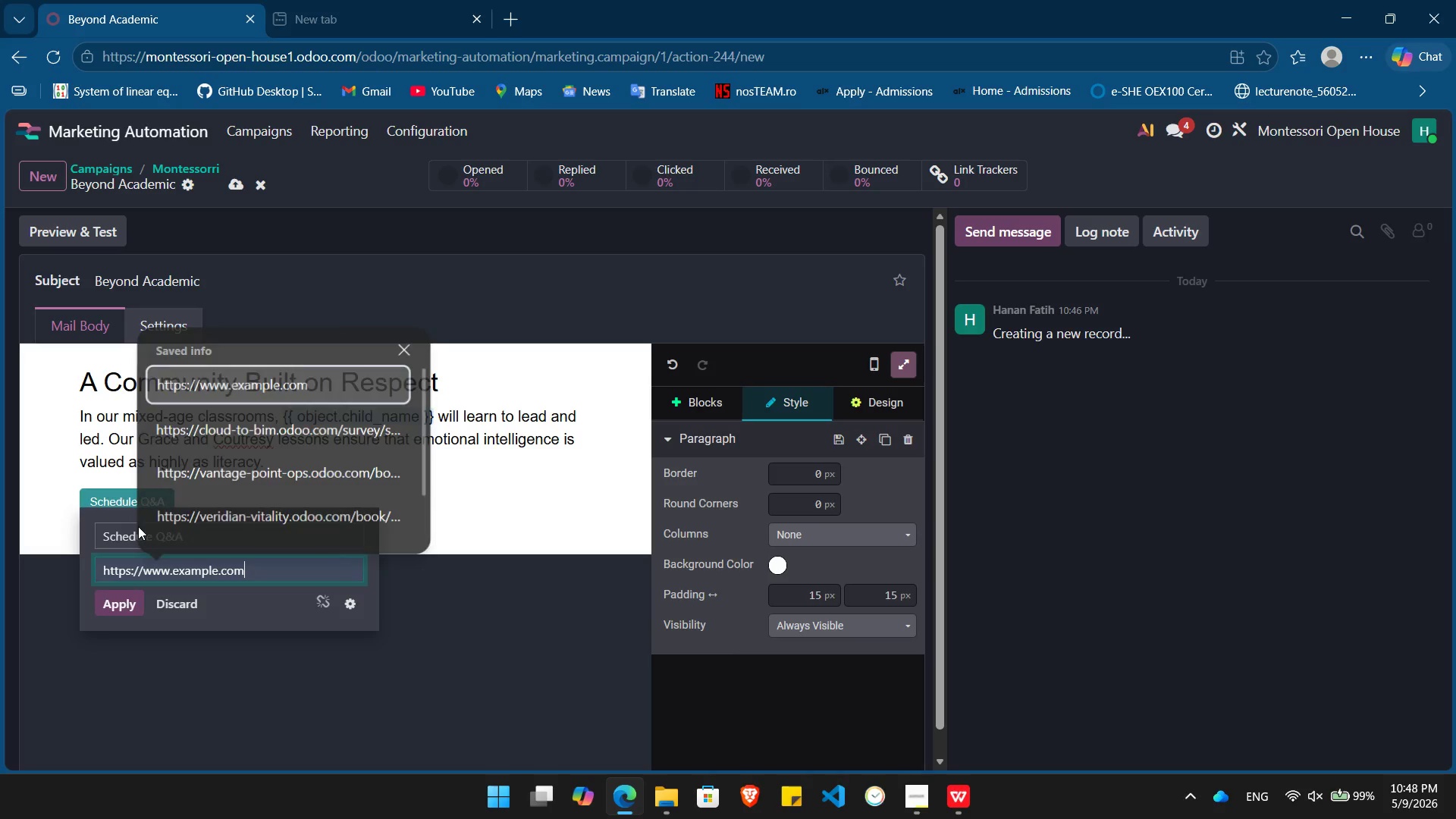 
key(Enter)
 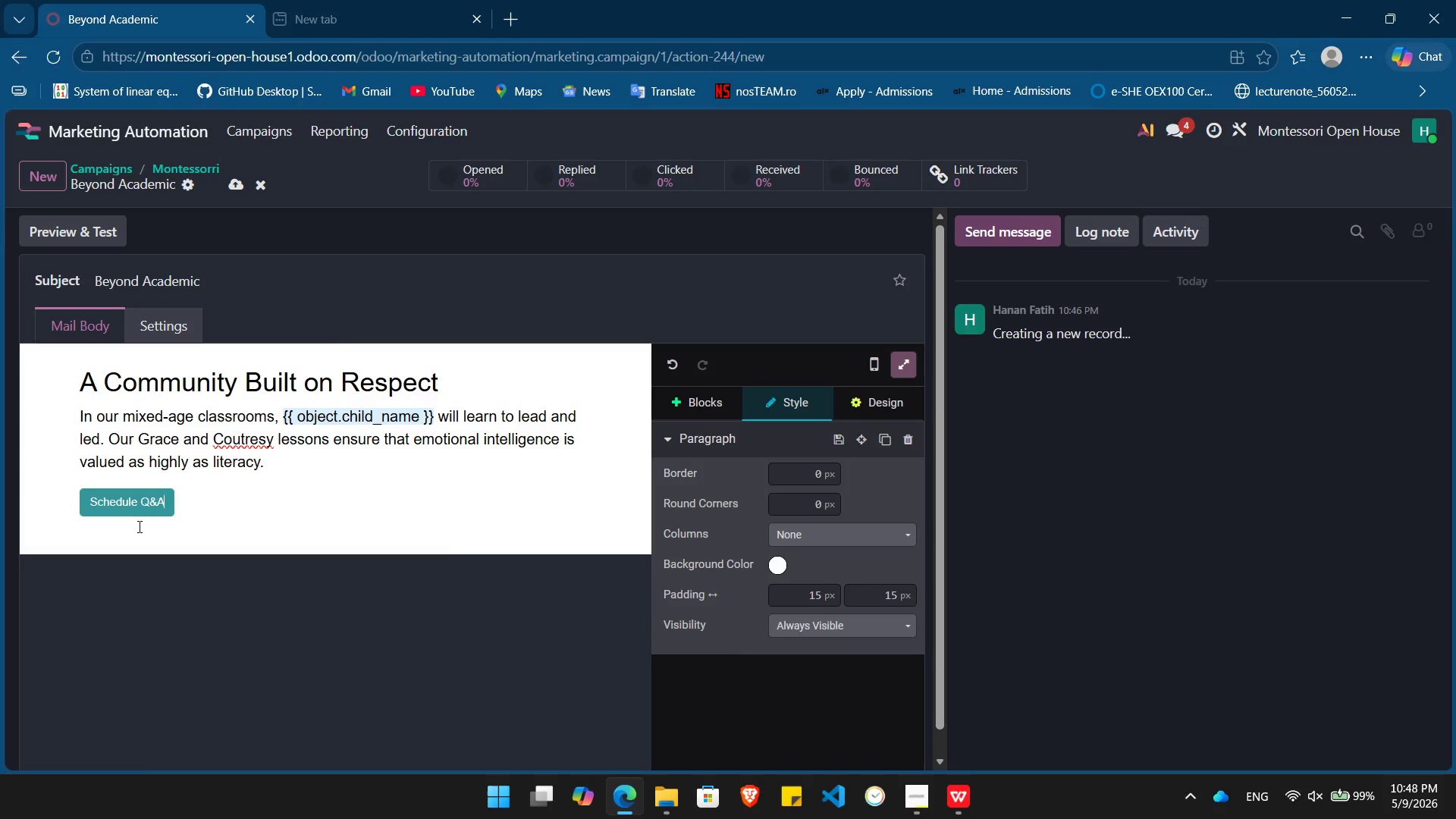 
key(Enter)
 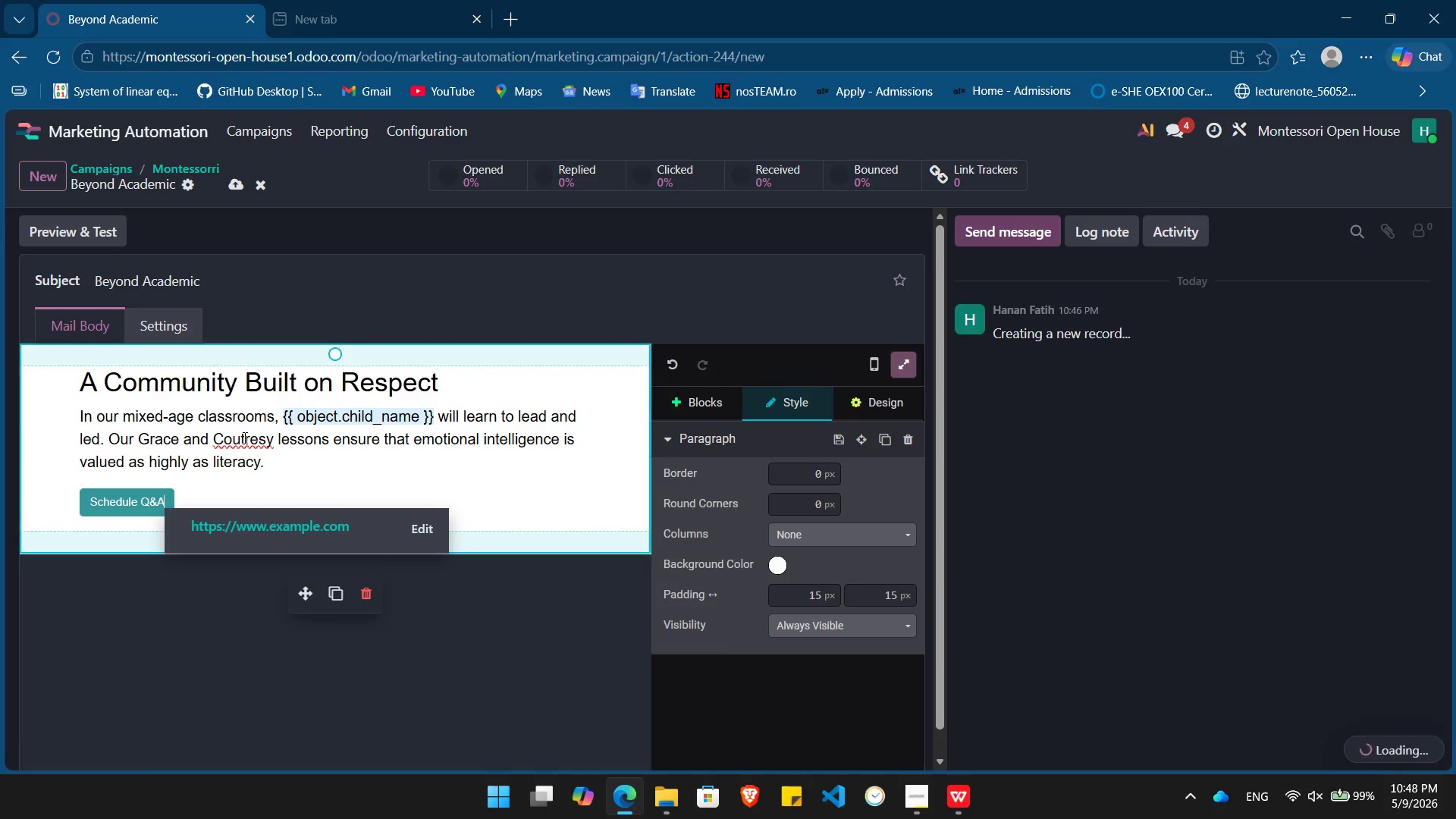 
left_click([243, 438])
 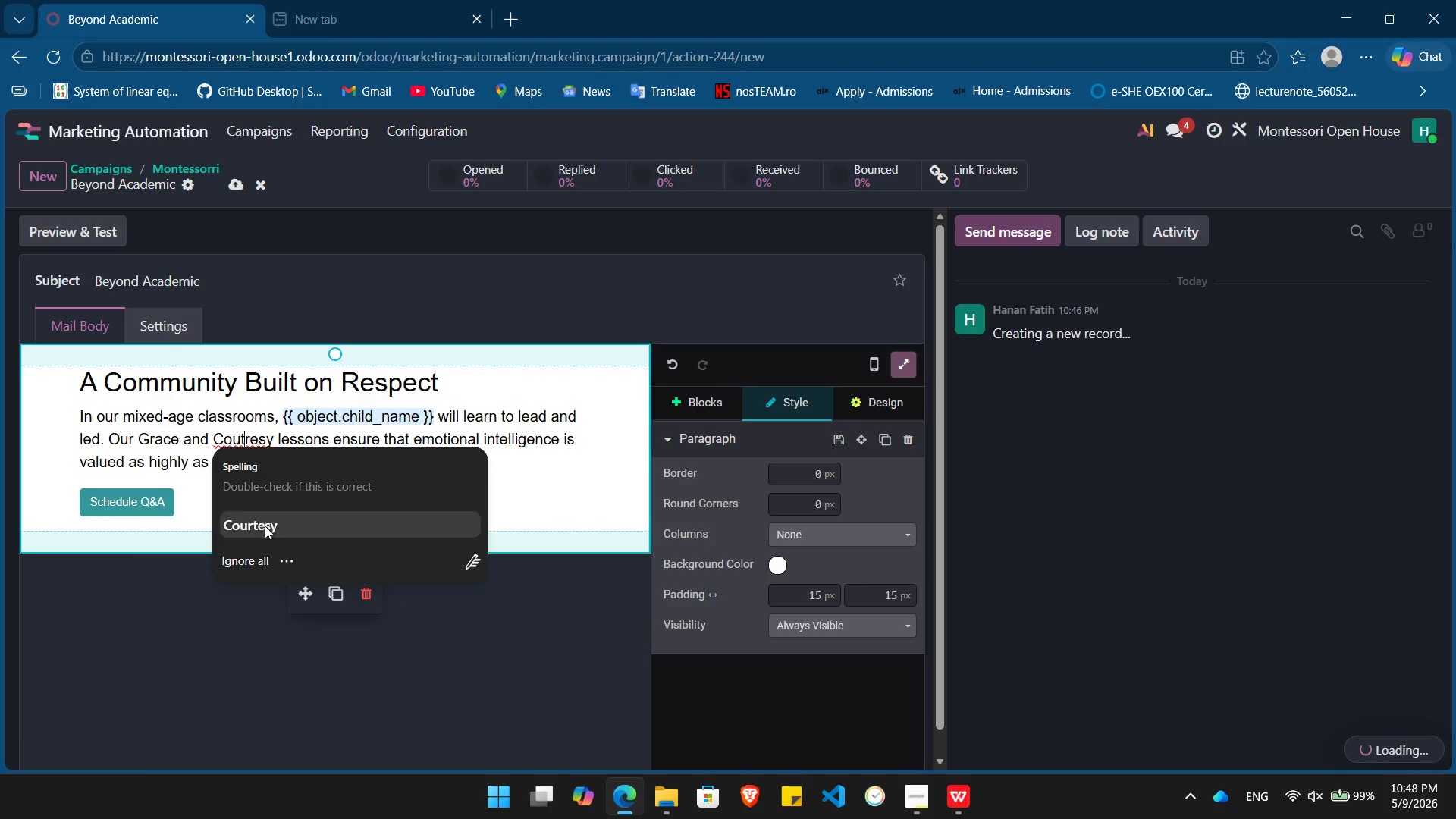 
left_click([265, 526])
 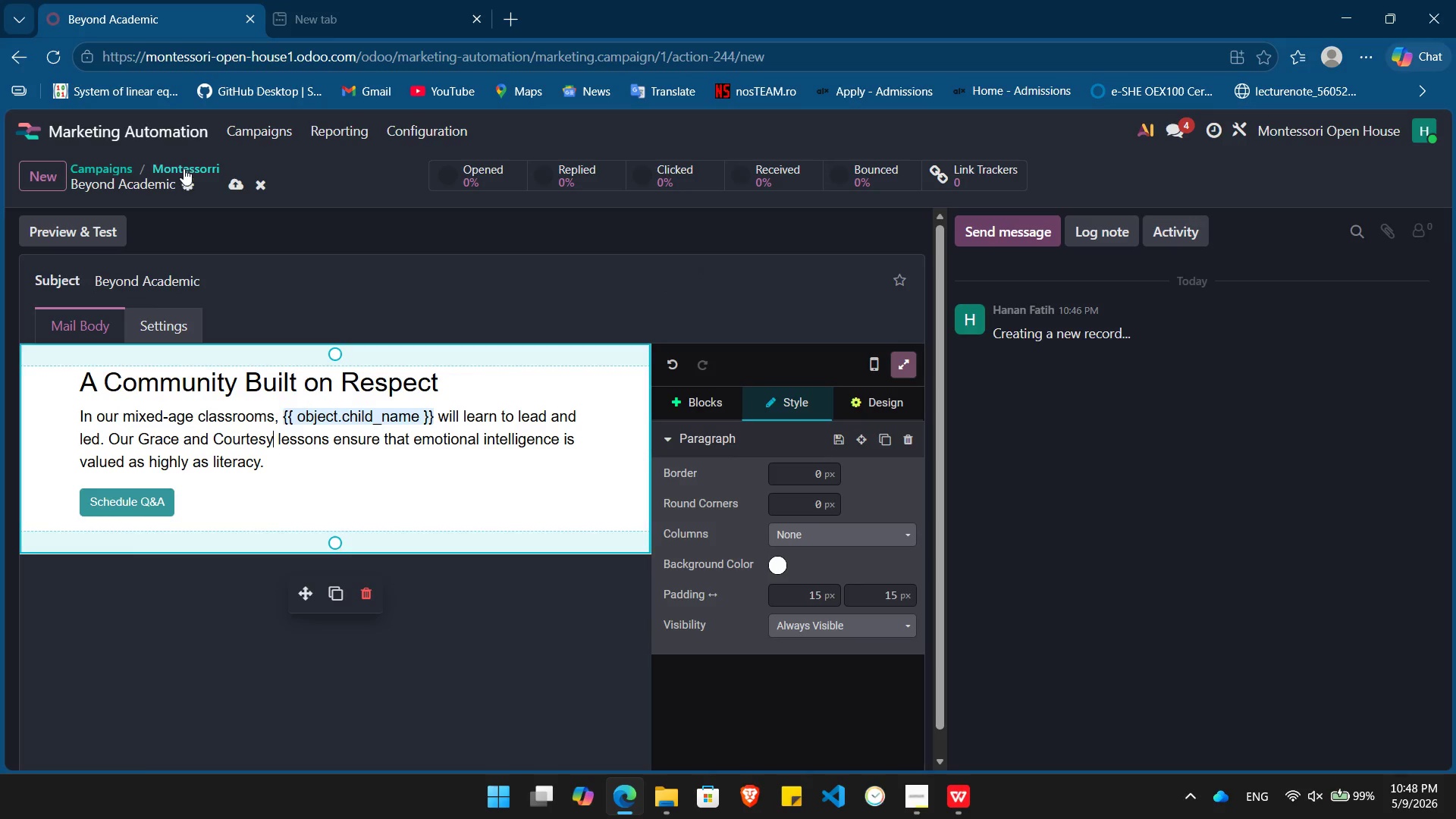 
left_click([184, 168])
 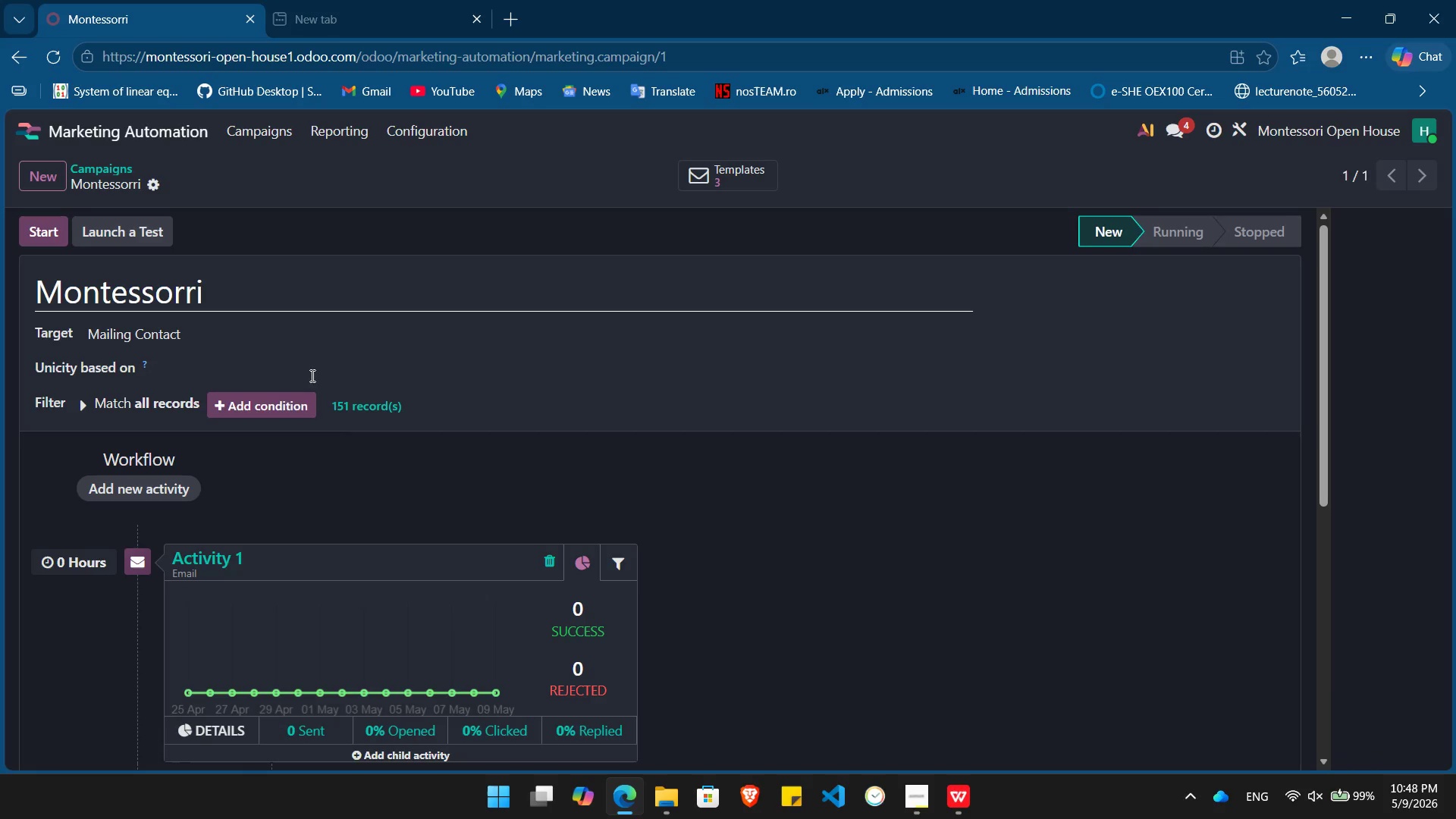 
wait(9.97)
 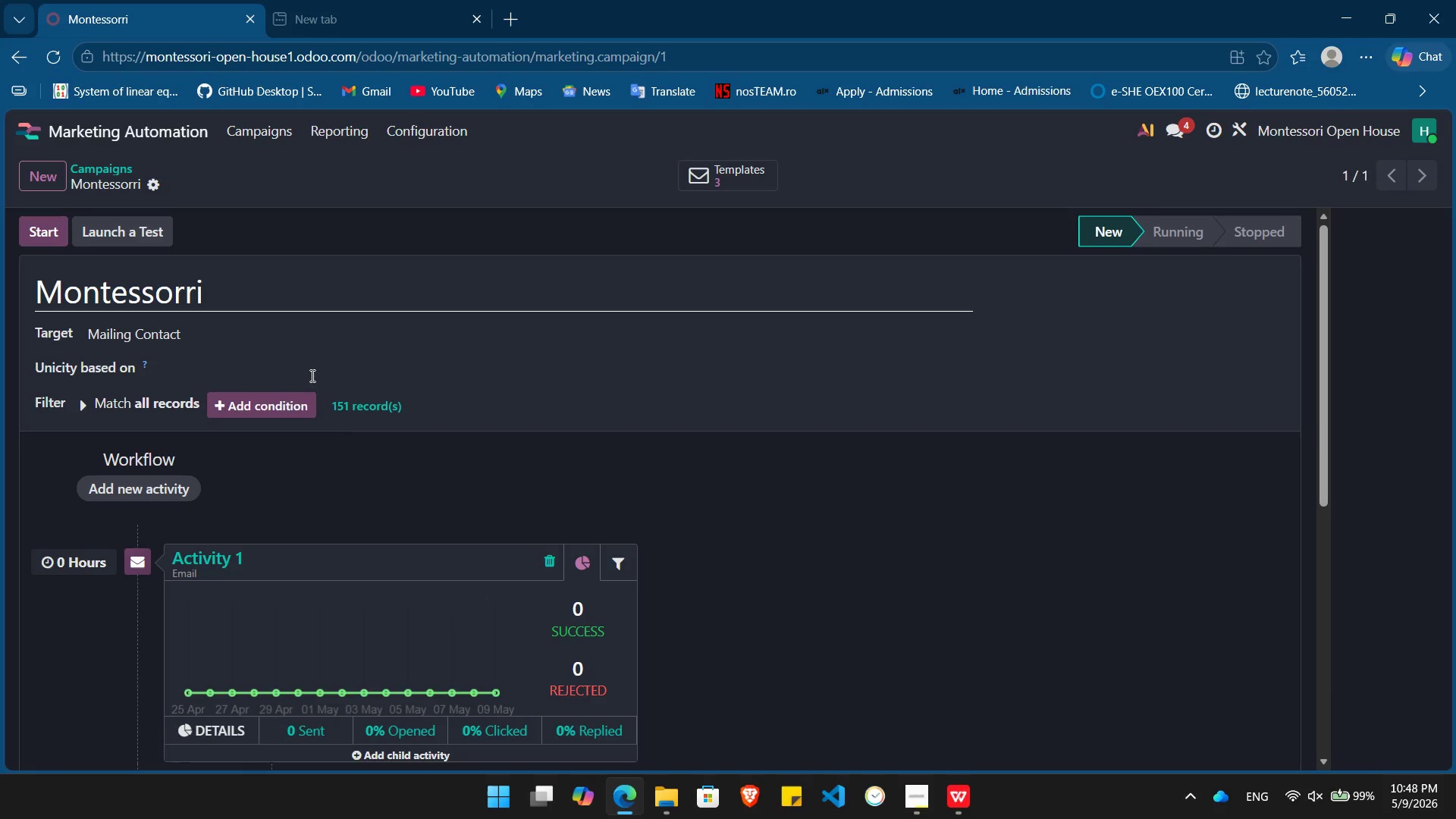 
left_click([460, 730])
 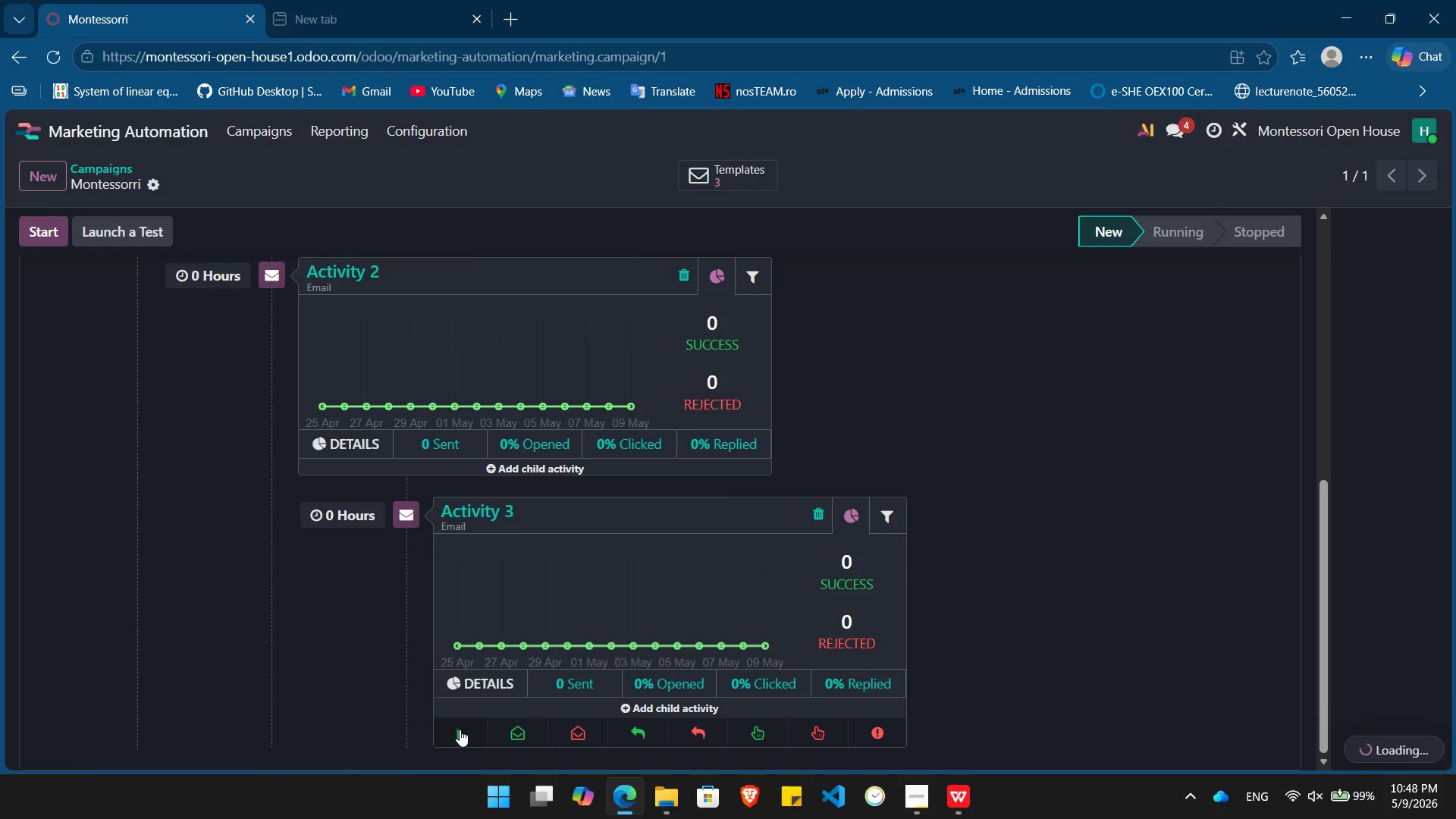 
key(Alt+Tab)